 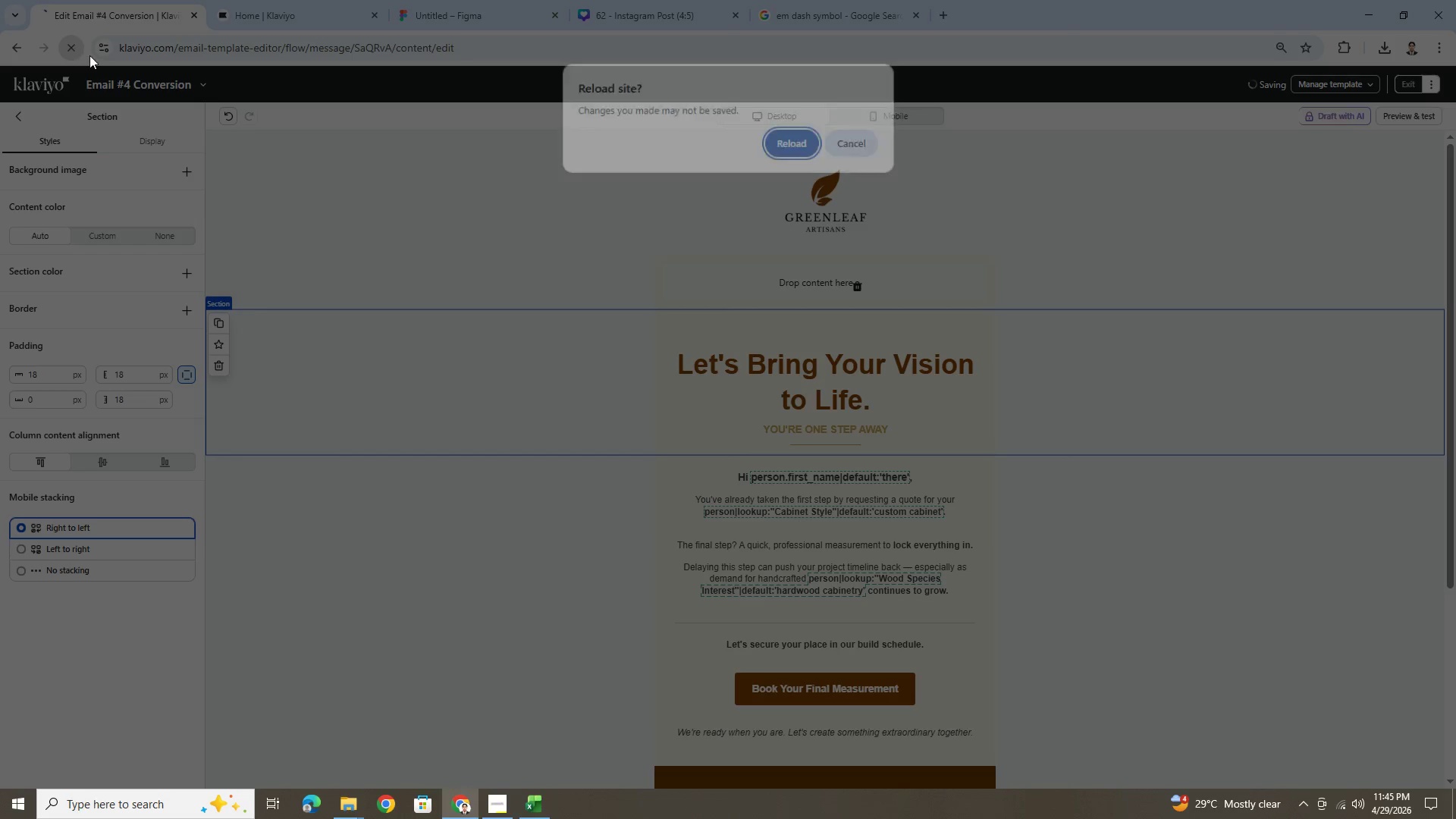 
left_click([855, 149])
 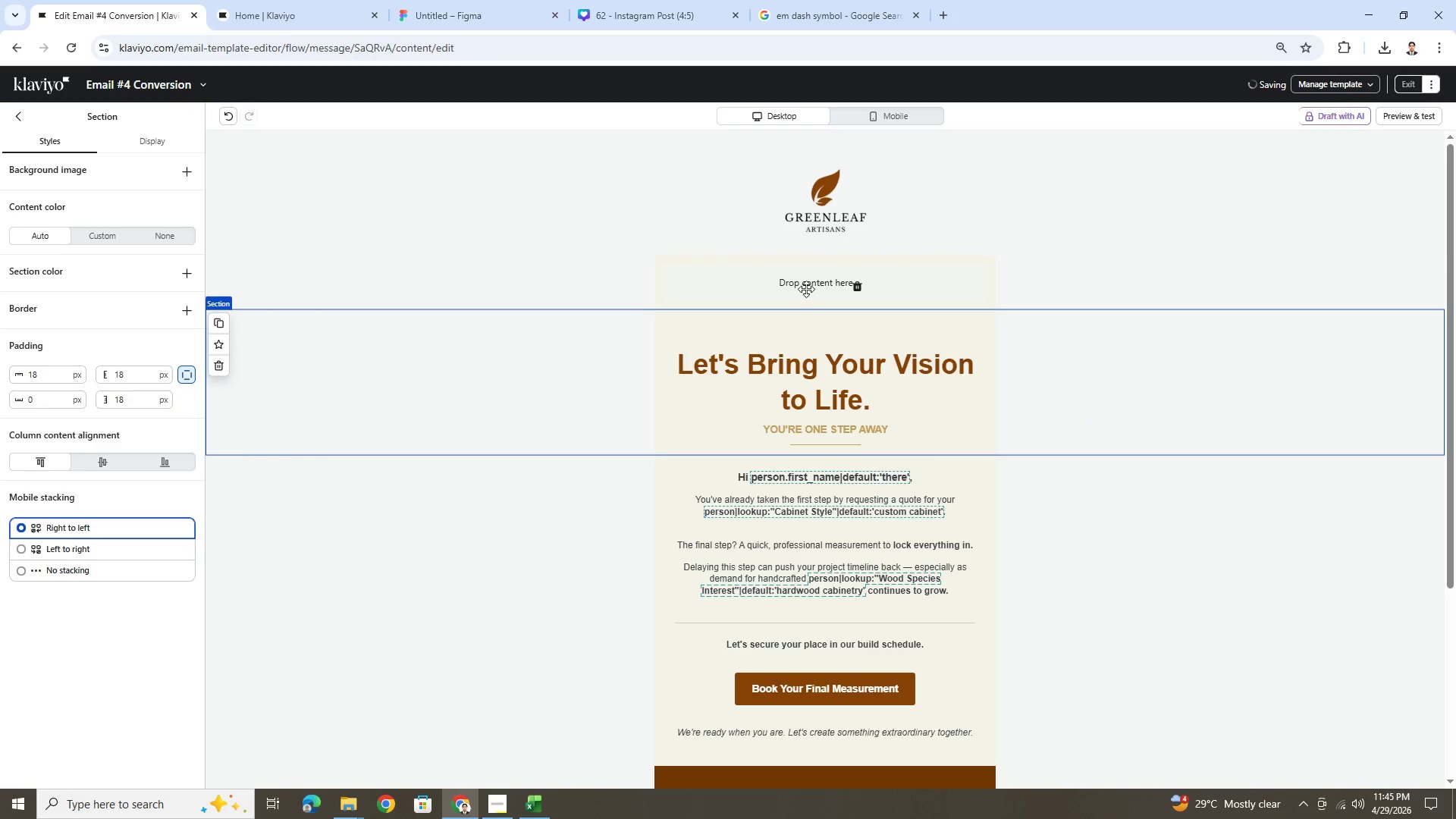 
wait(6.78)
 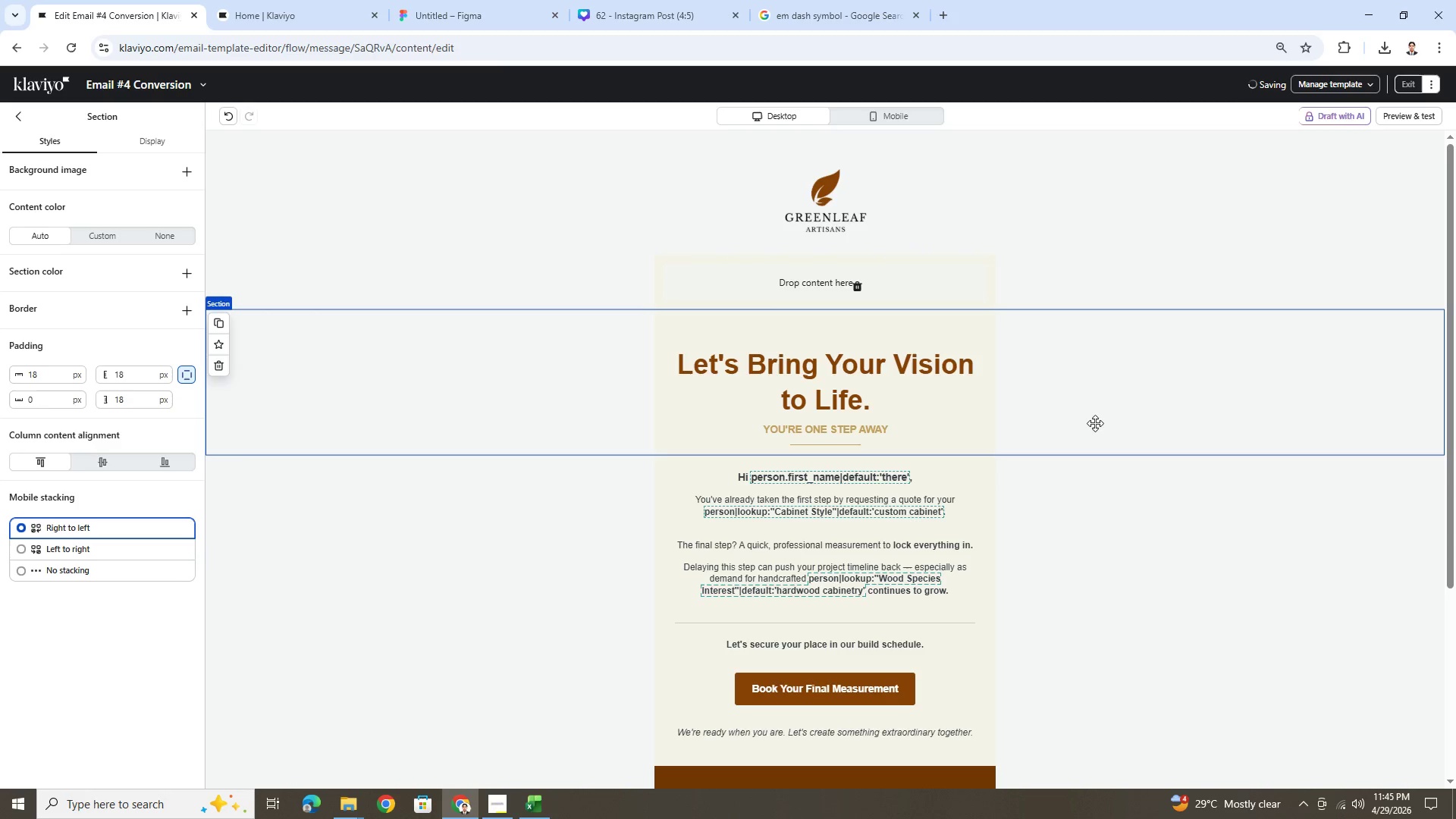 
left_click([74, 43])
 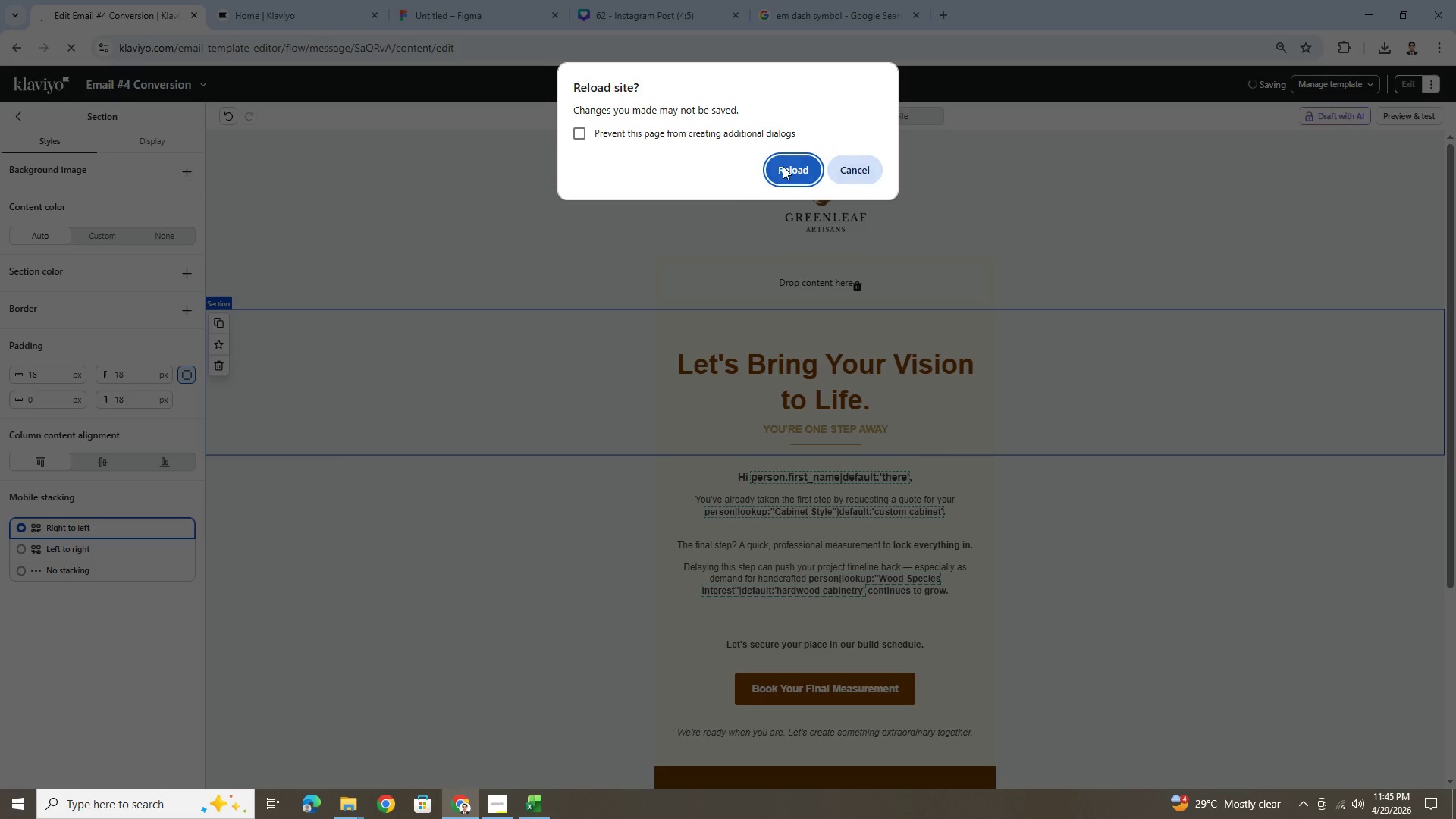 
left_click([782, 165])
 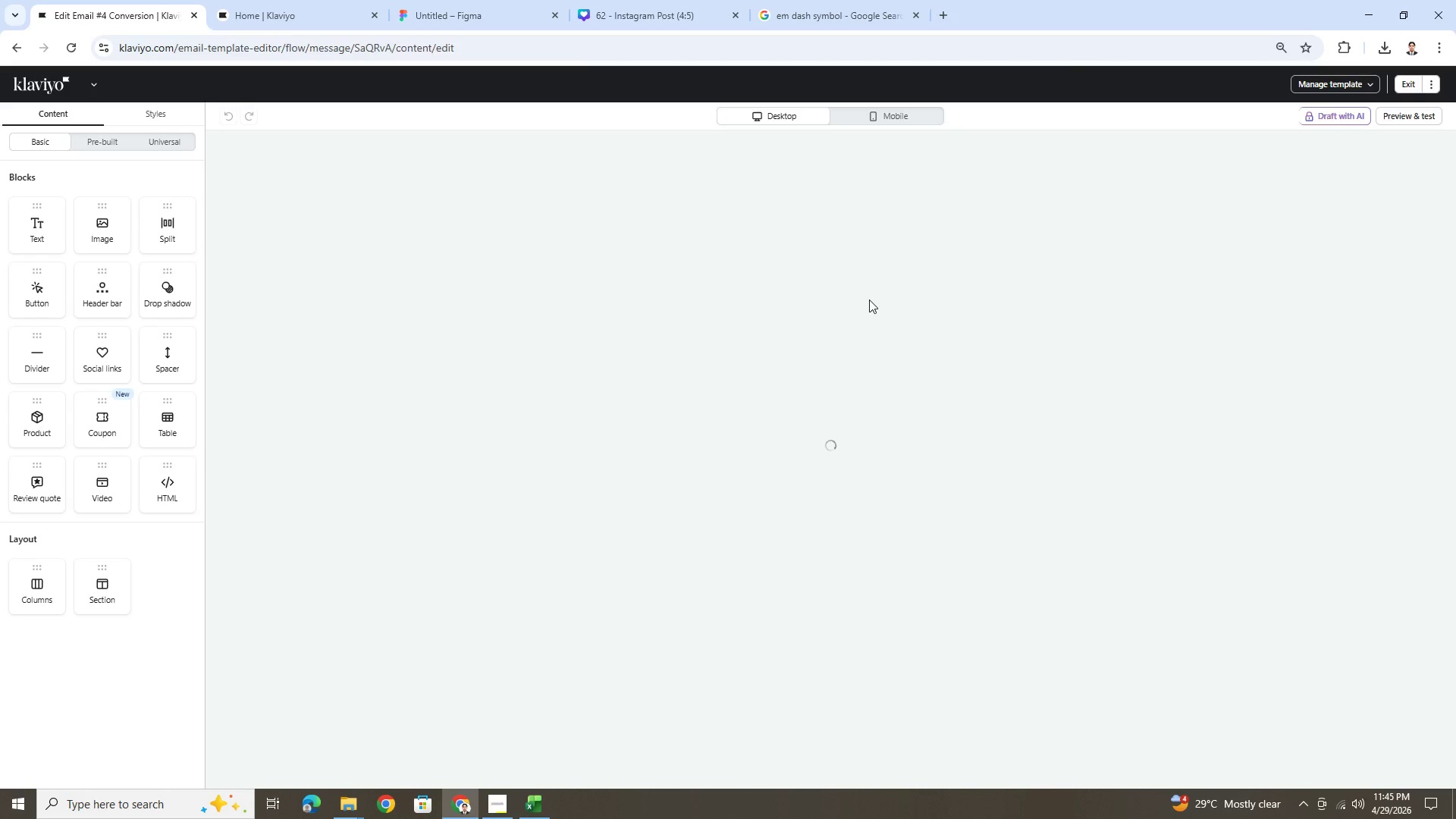 
wait(7.2)
 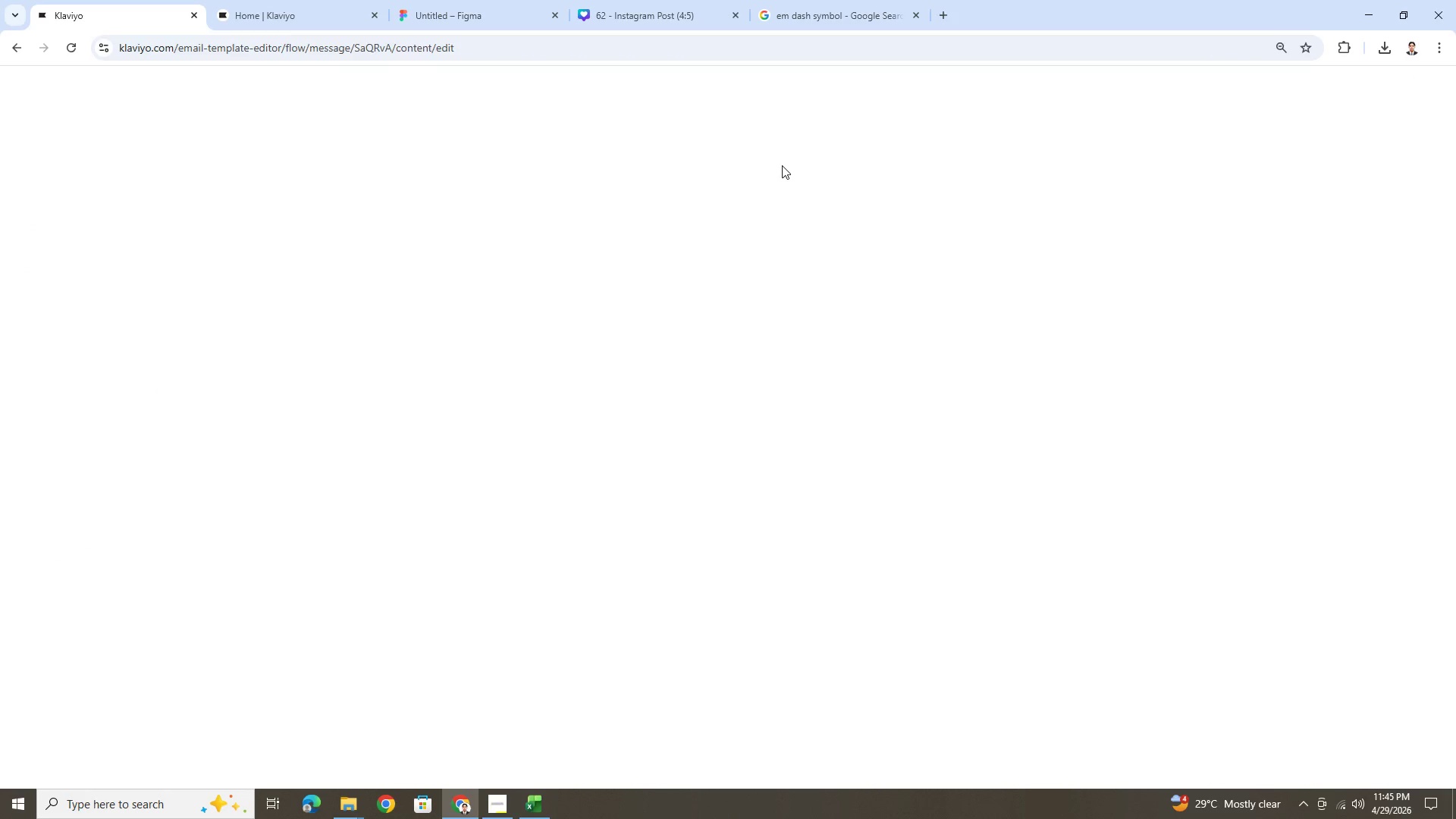 
scroll: coordinate [939, 437], scroll_direction: down, amount: 5.0
 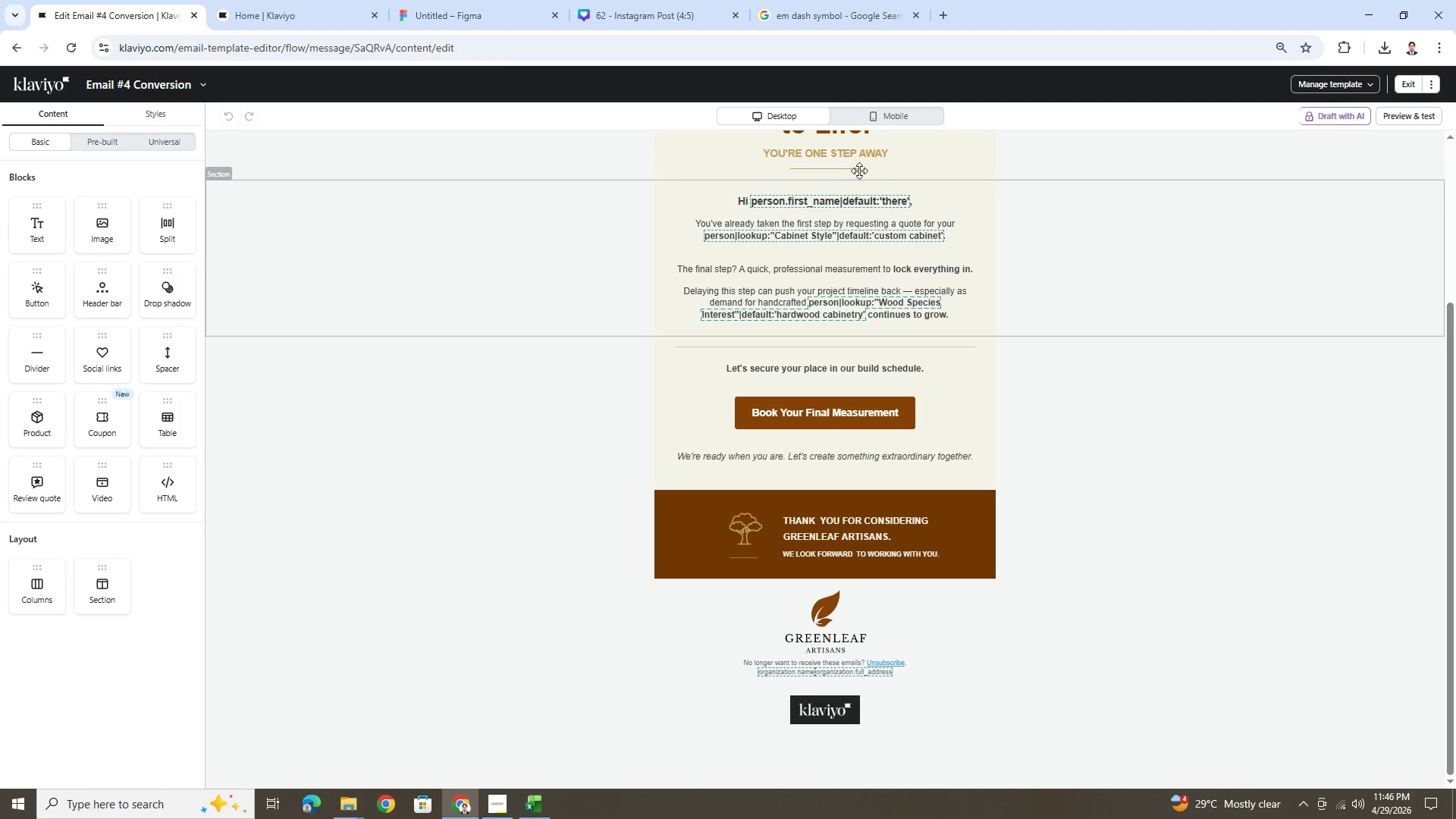 
left_click([877, 120])
 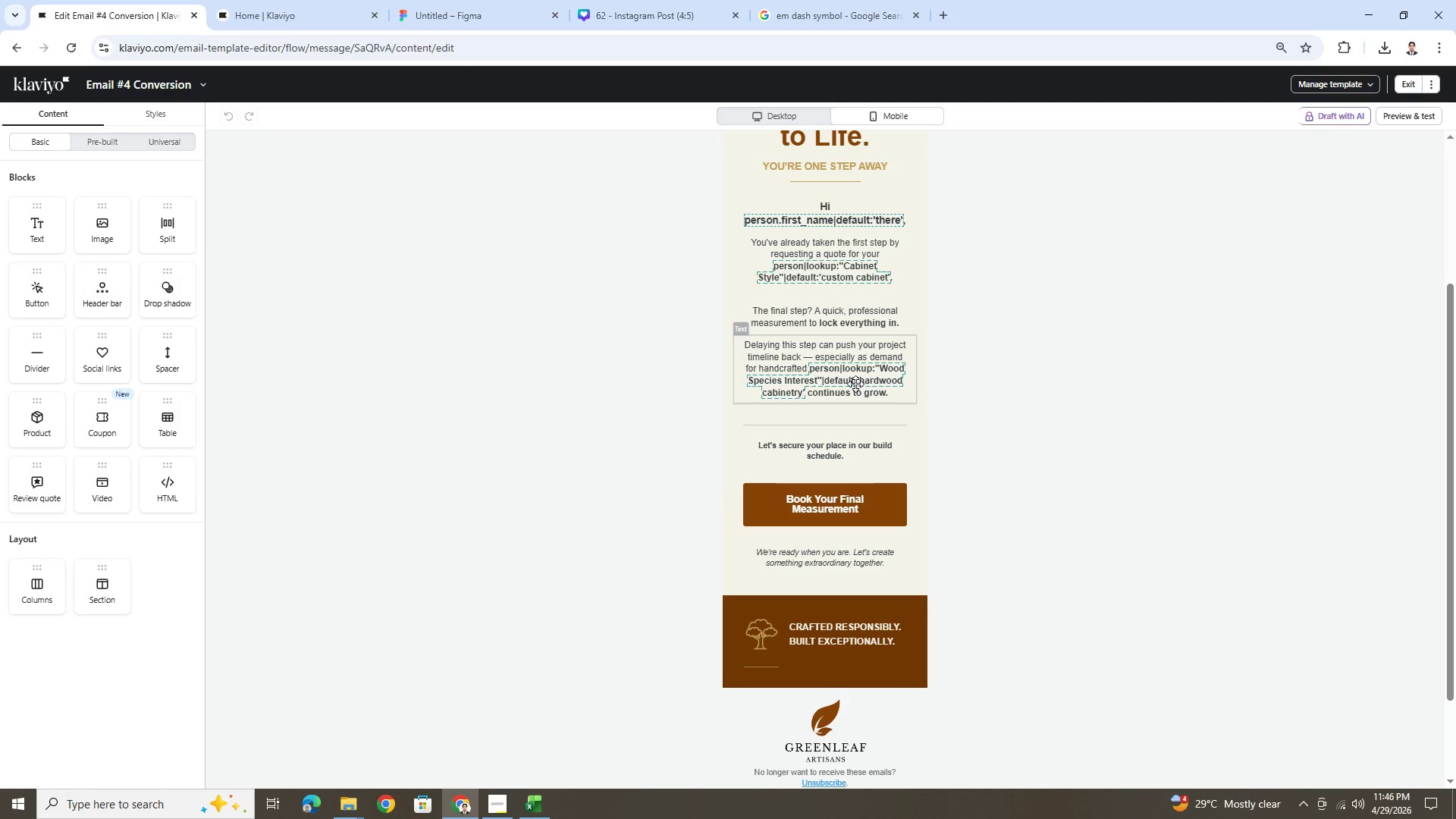 
scroll: coordinate [855, 384], scroll_direction: down, amount: 4.0
 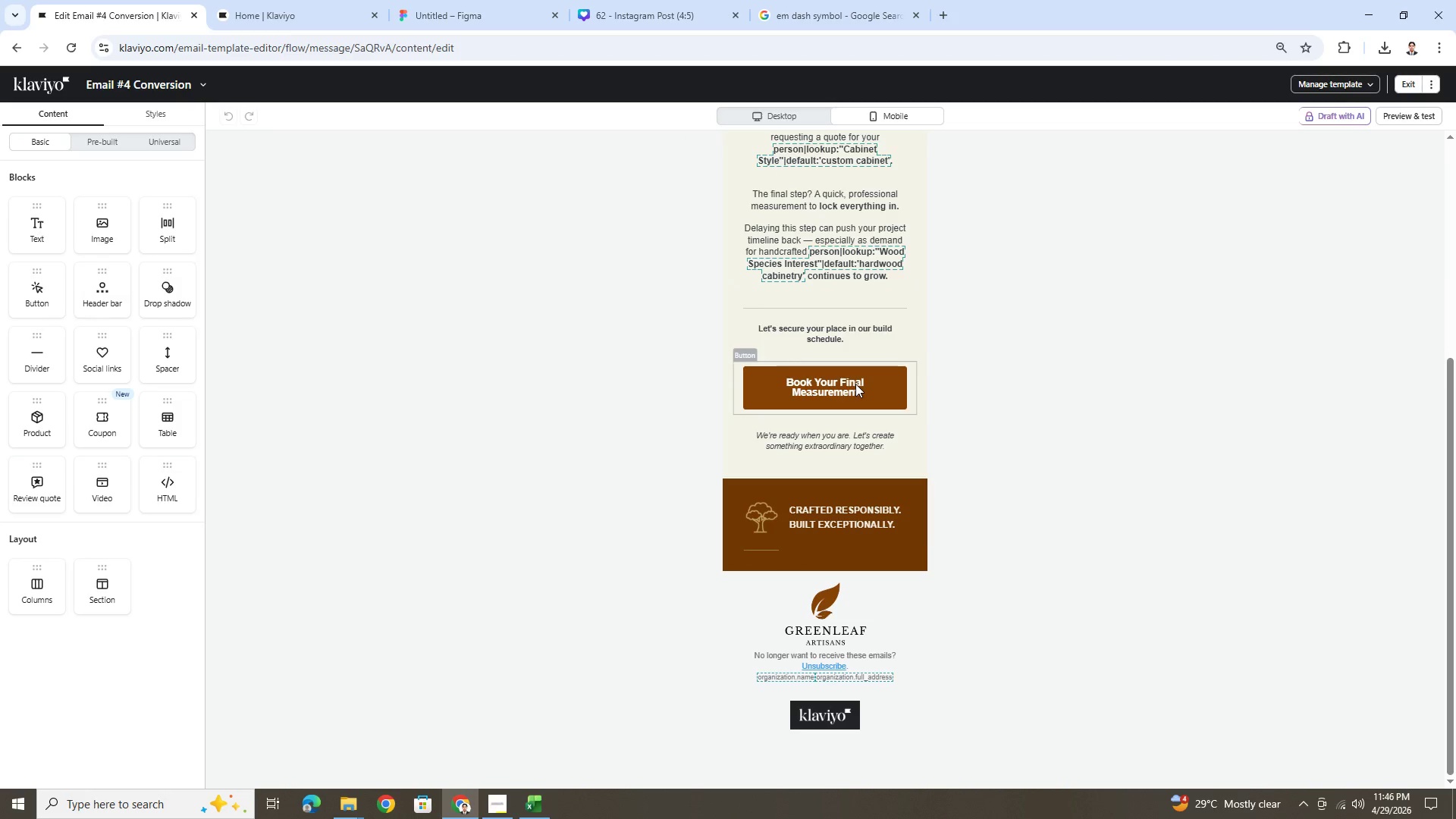 
scroll: coordinate [855, 384], scroll_direction: up, amount: 4.0
 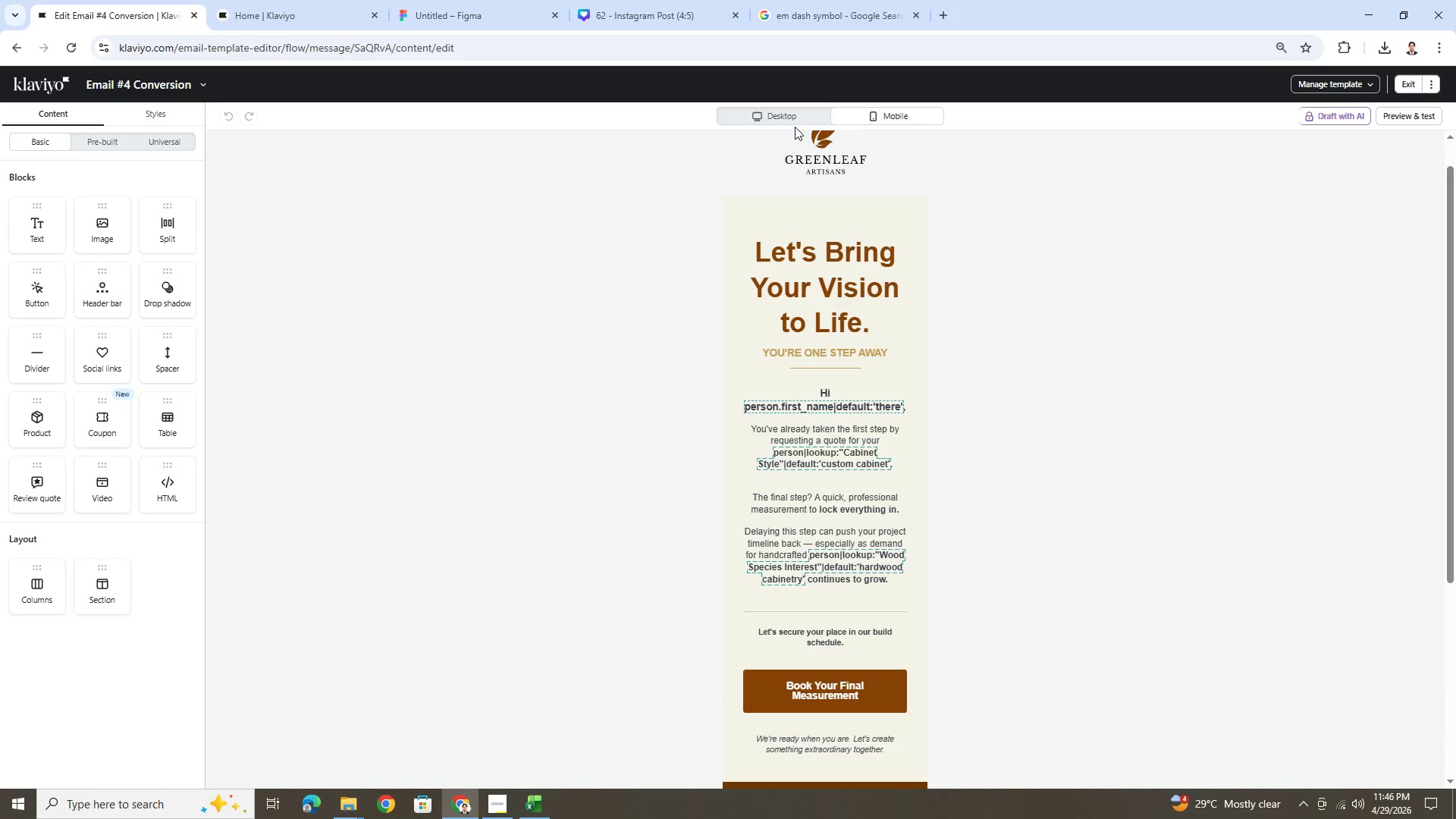 
left_click([792, 117])
 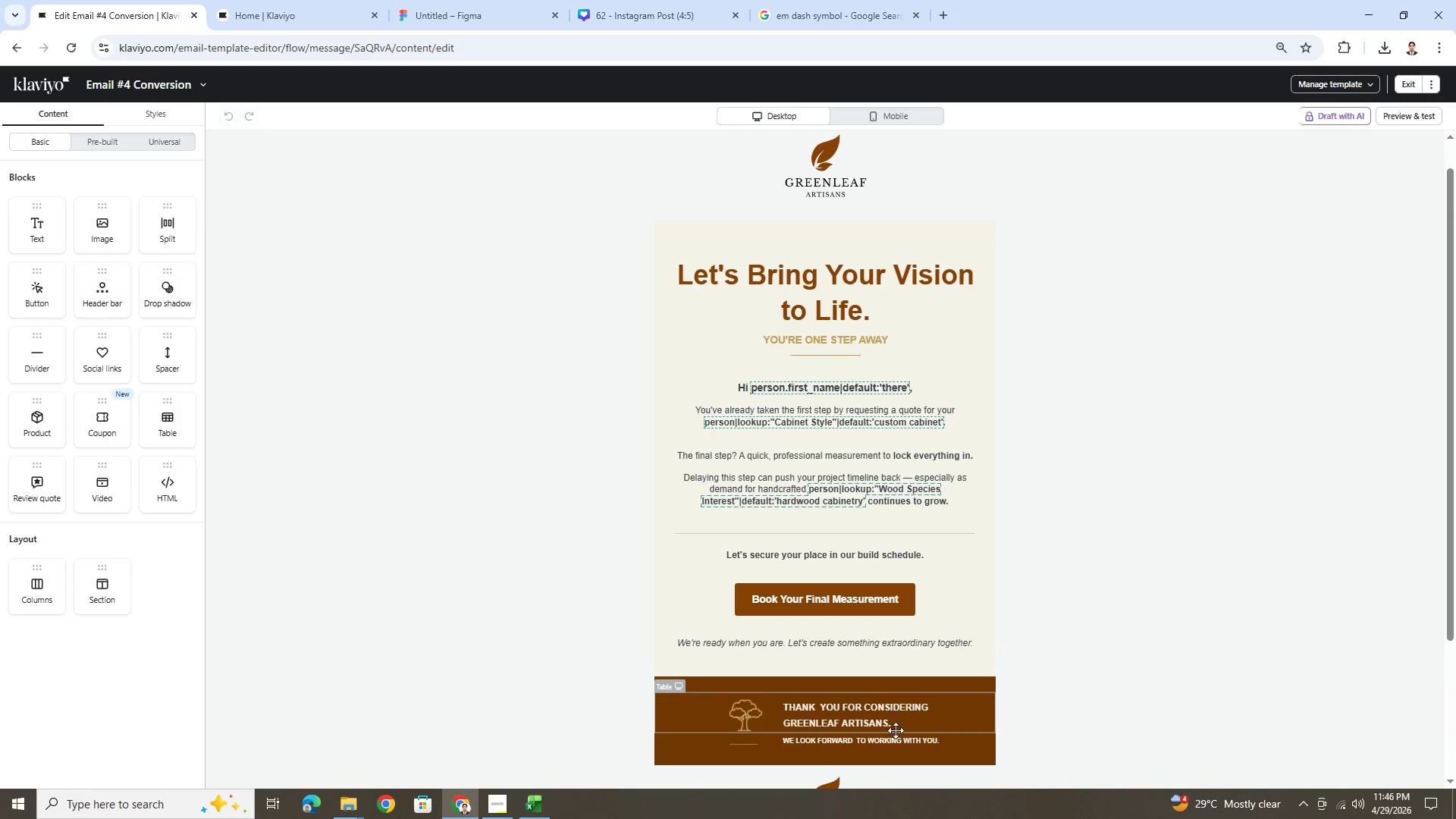 
left_click([897, 740])
 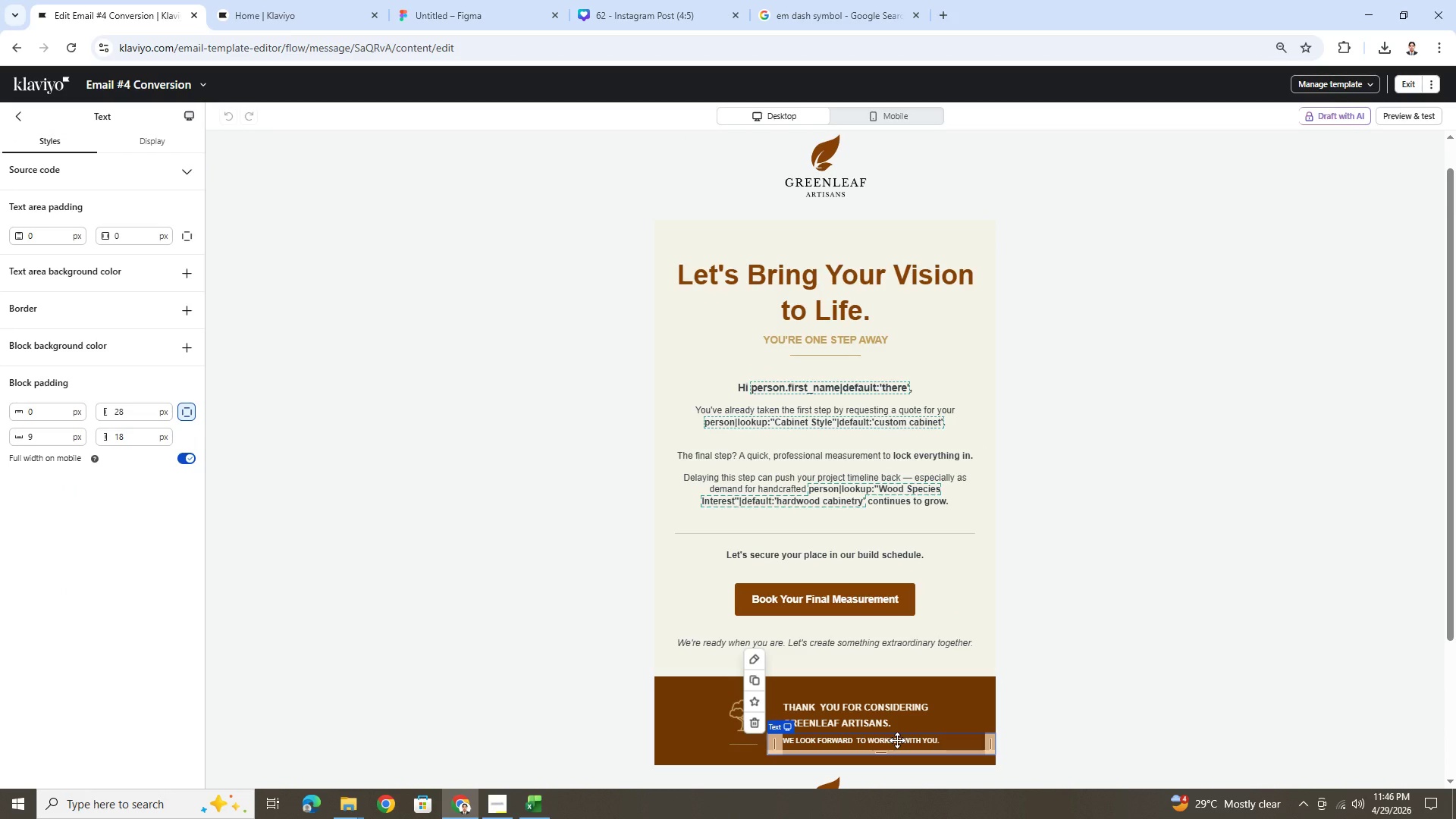 
double_click([897, 740])
 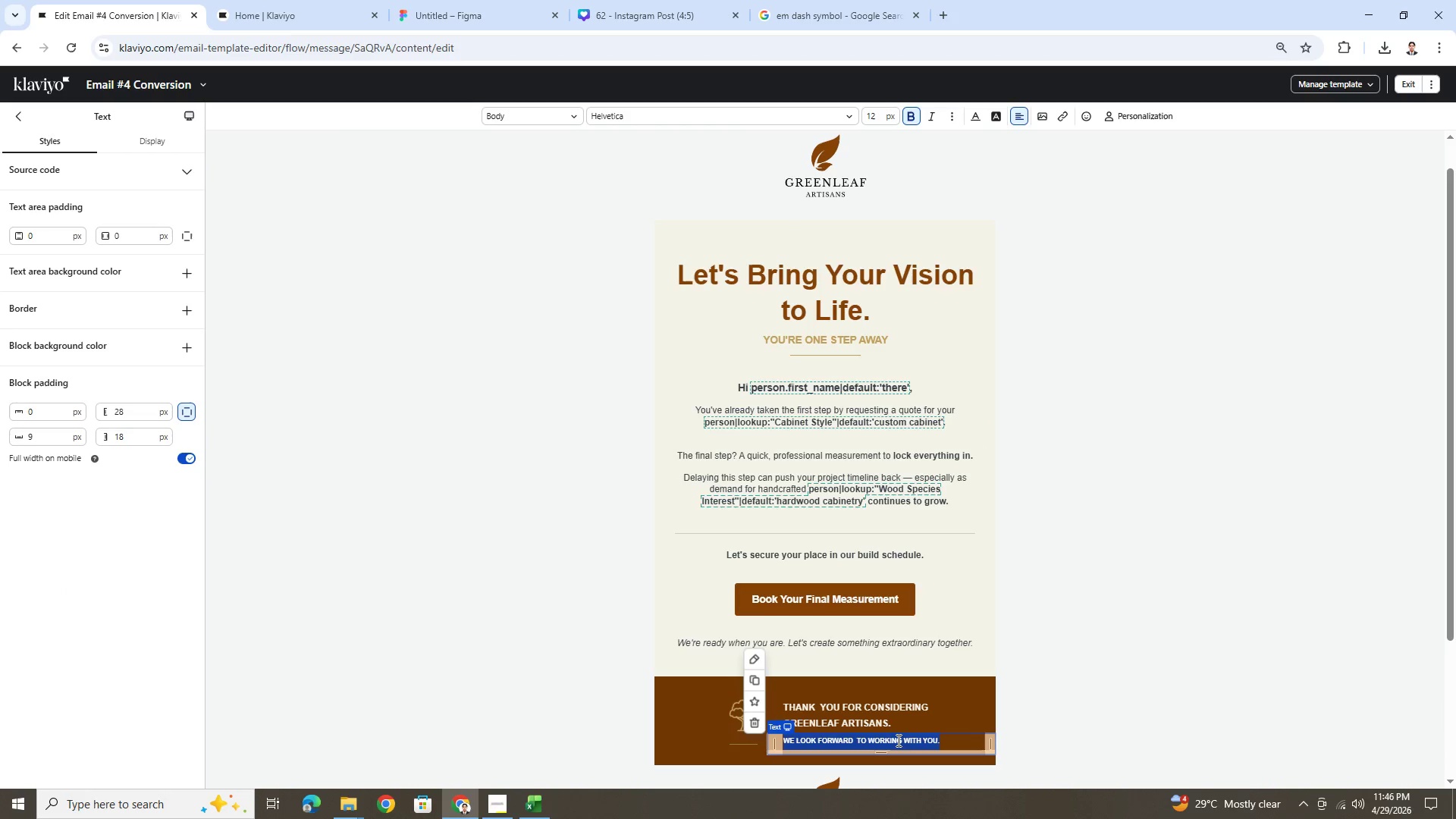 
key(Control+C)
 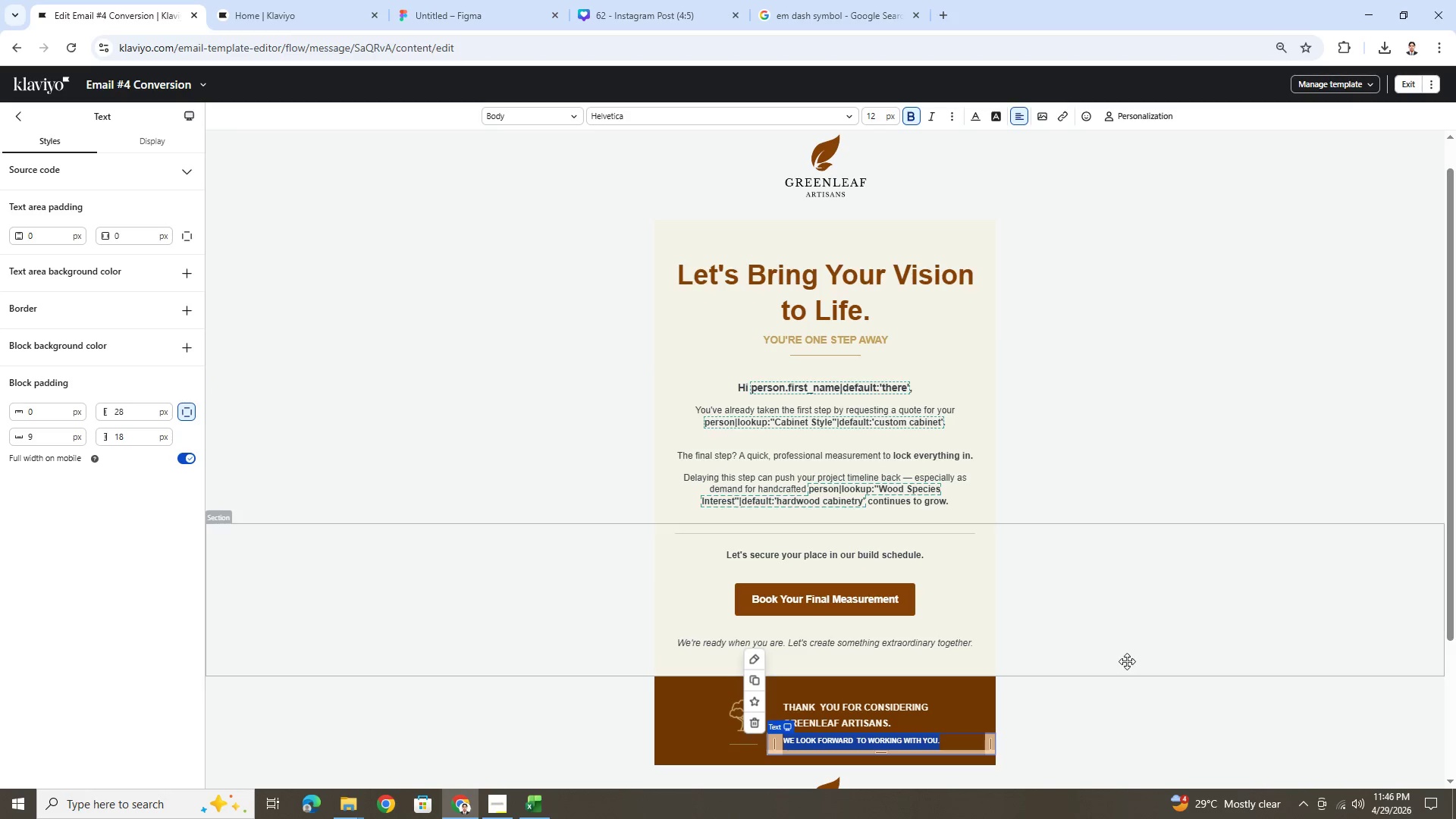 
left_click([1118, 709])
 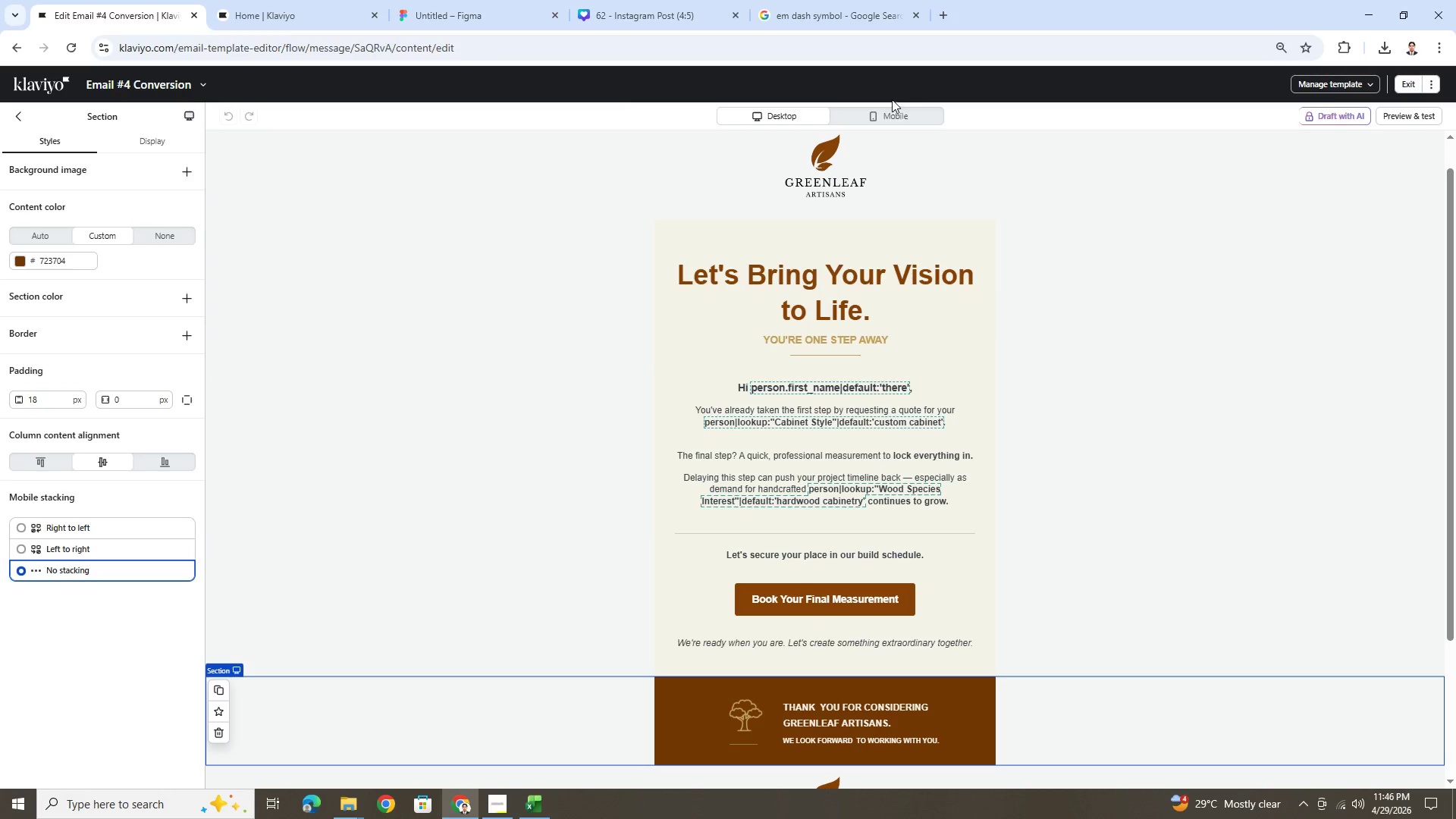 
left_click([890, 108])
 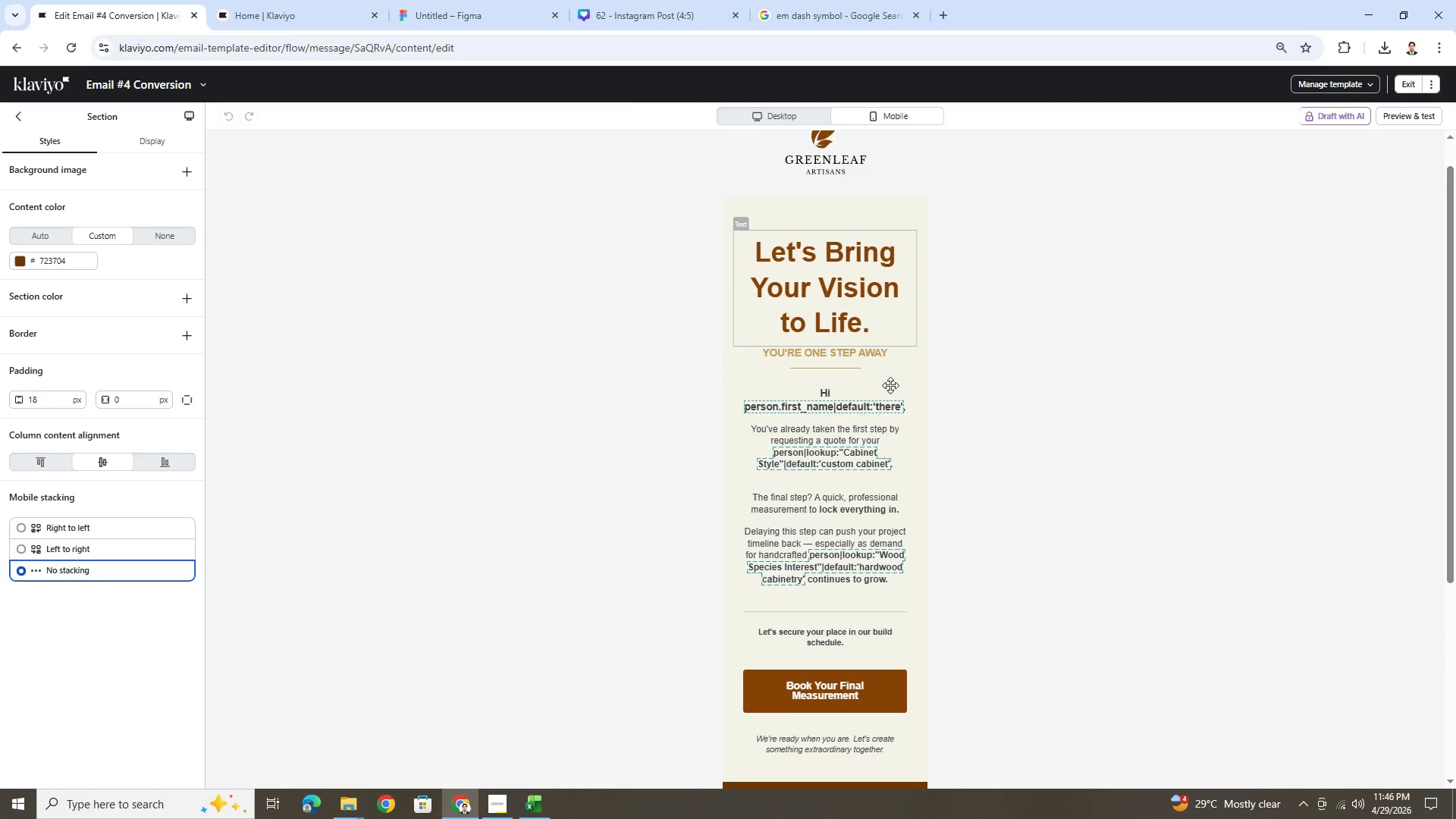 
scroll: coordinate [895, 473], scroll_direction: down, amount: 7.0
 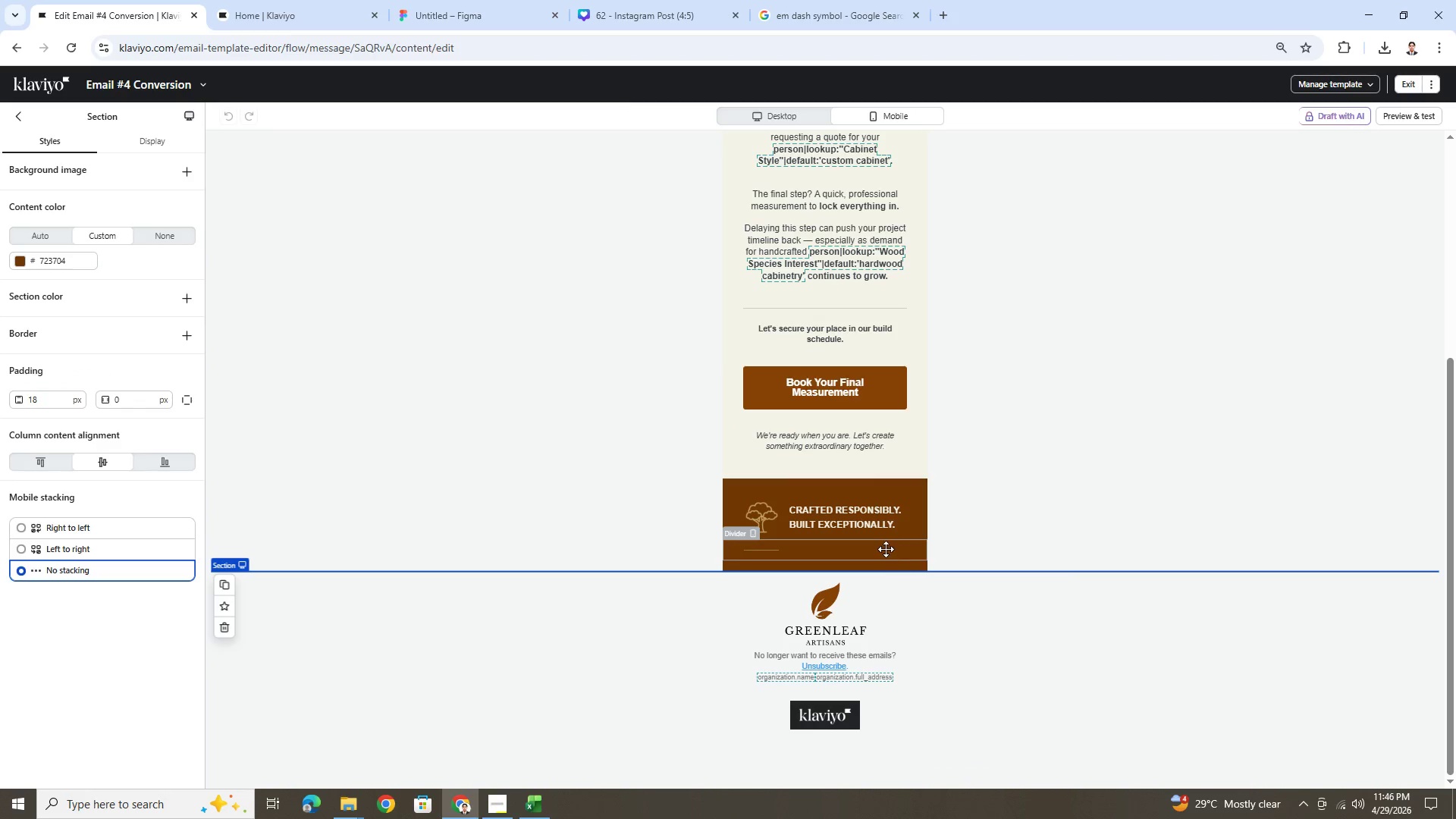 
left_click([19, 122])
 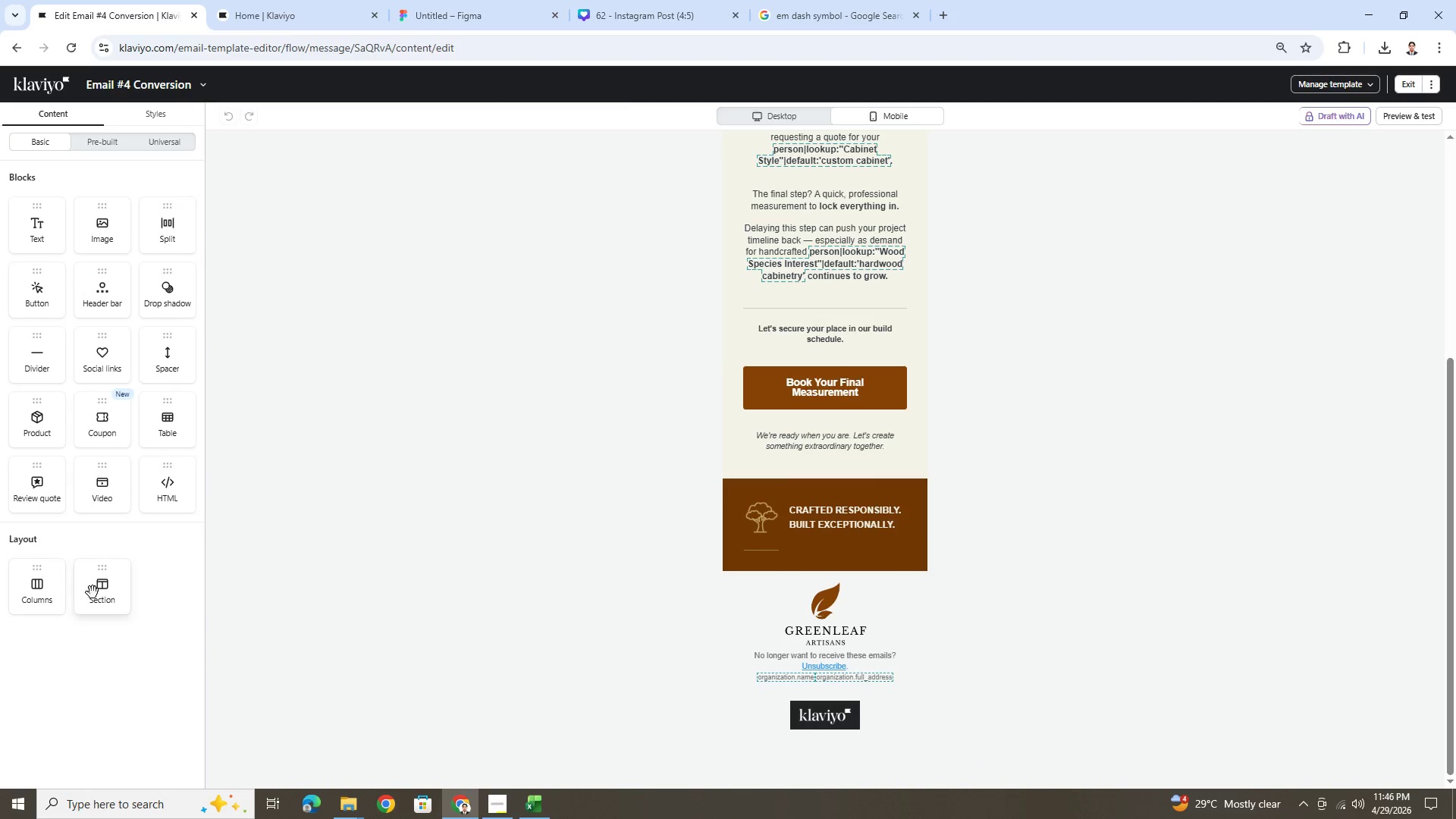 
left_click_drag(start_coordinate=[35, 594], to_coordinate=[753, 542])
 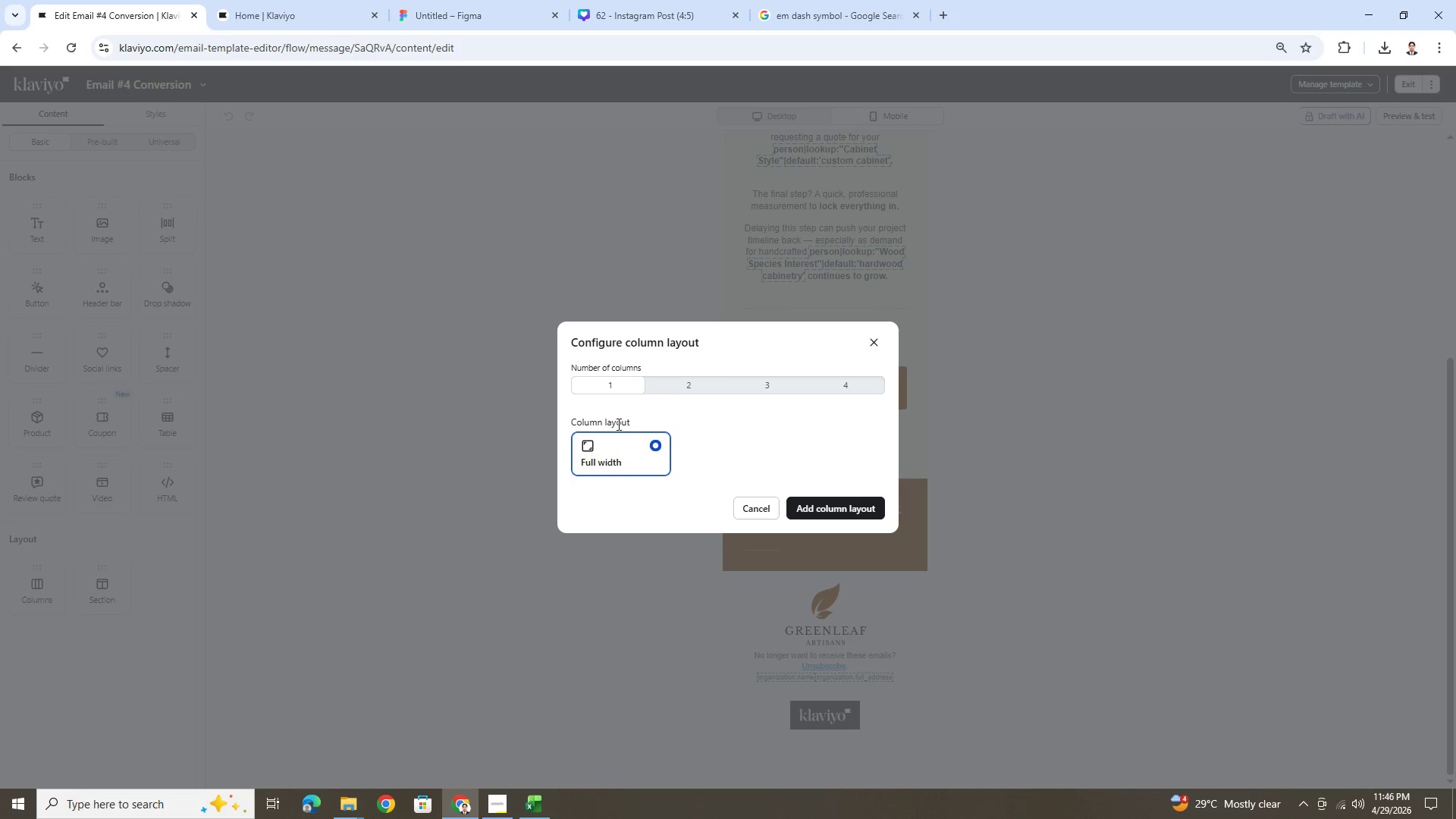 
left_click([664, 383])
 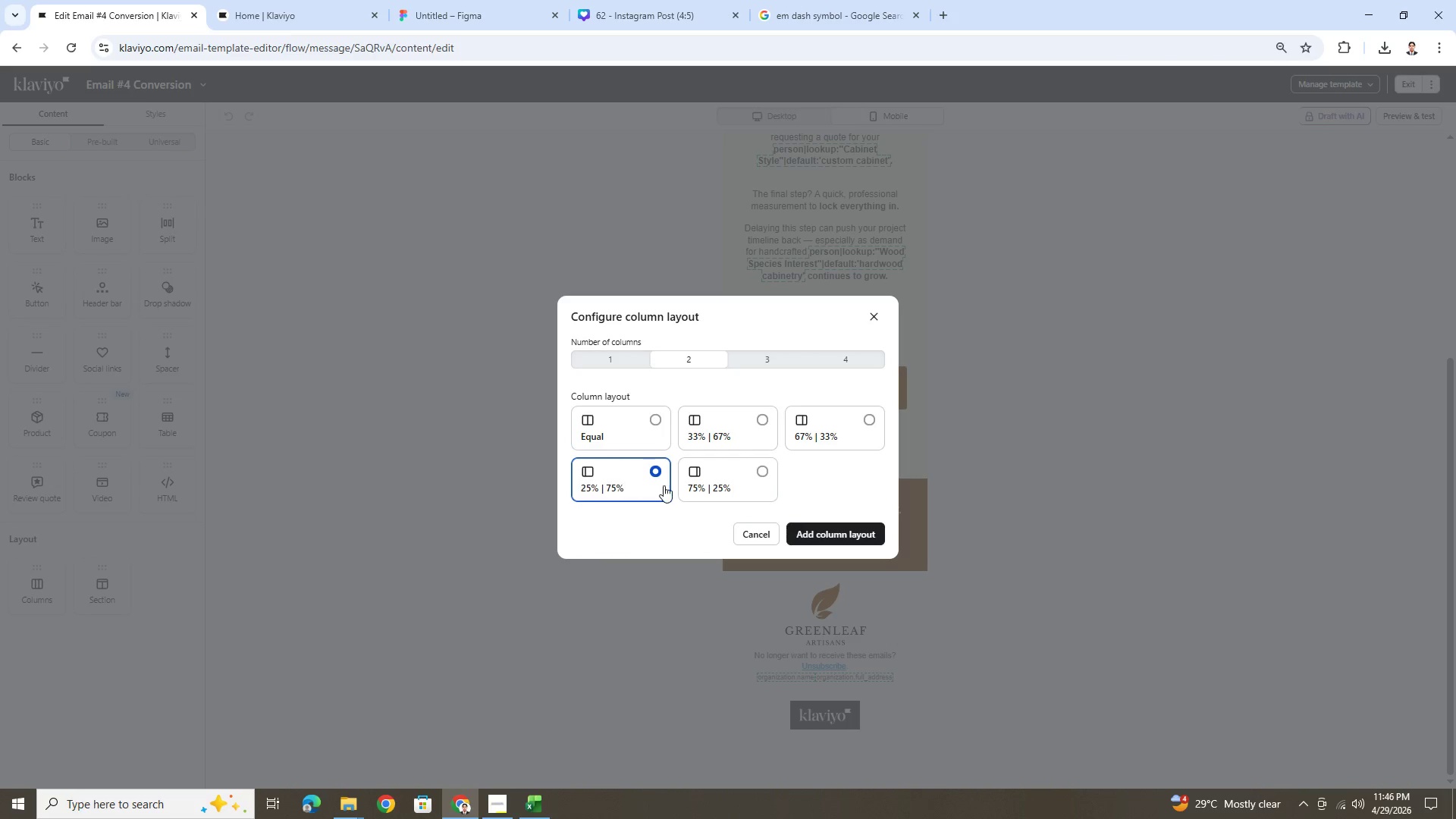 
left_click([813, 532])
 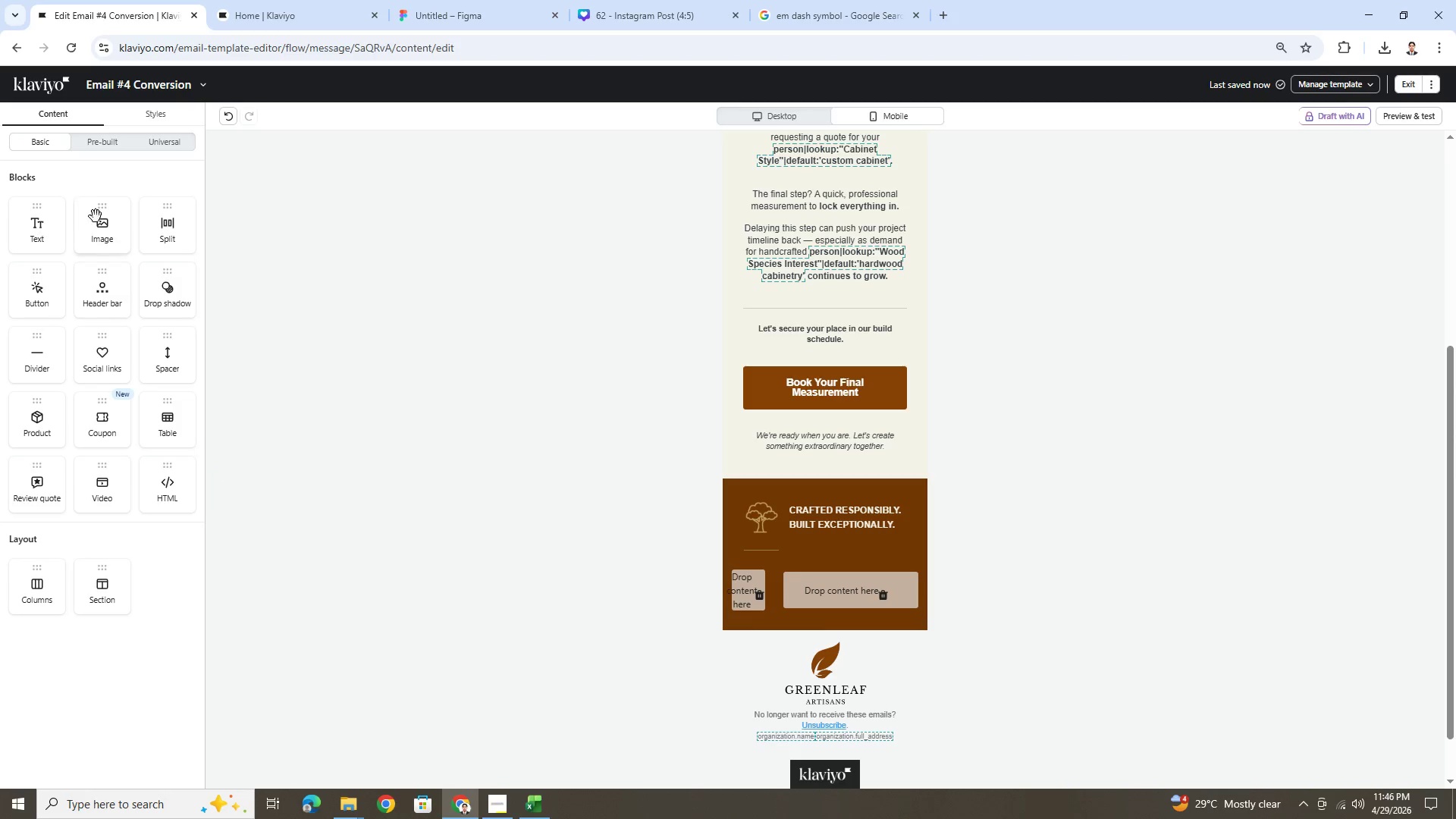 
left_click_drag(start_coordinate=[51, 229], to_coordinate=[870, 601])
 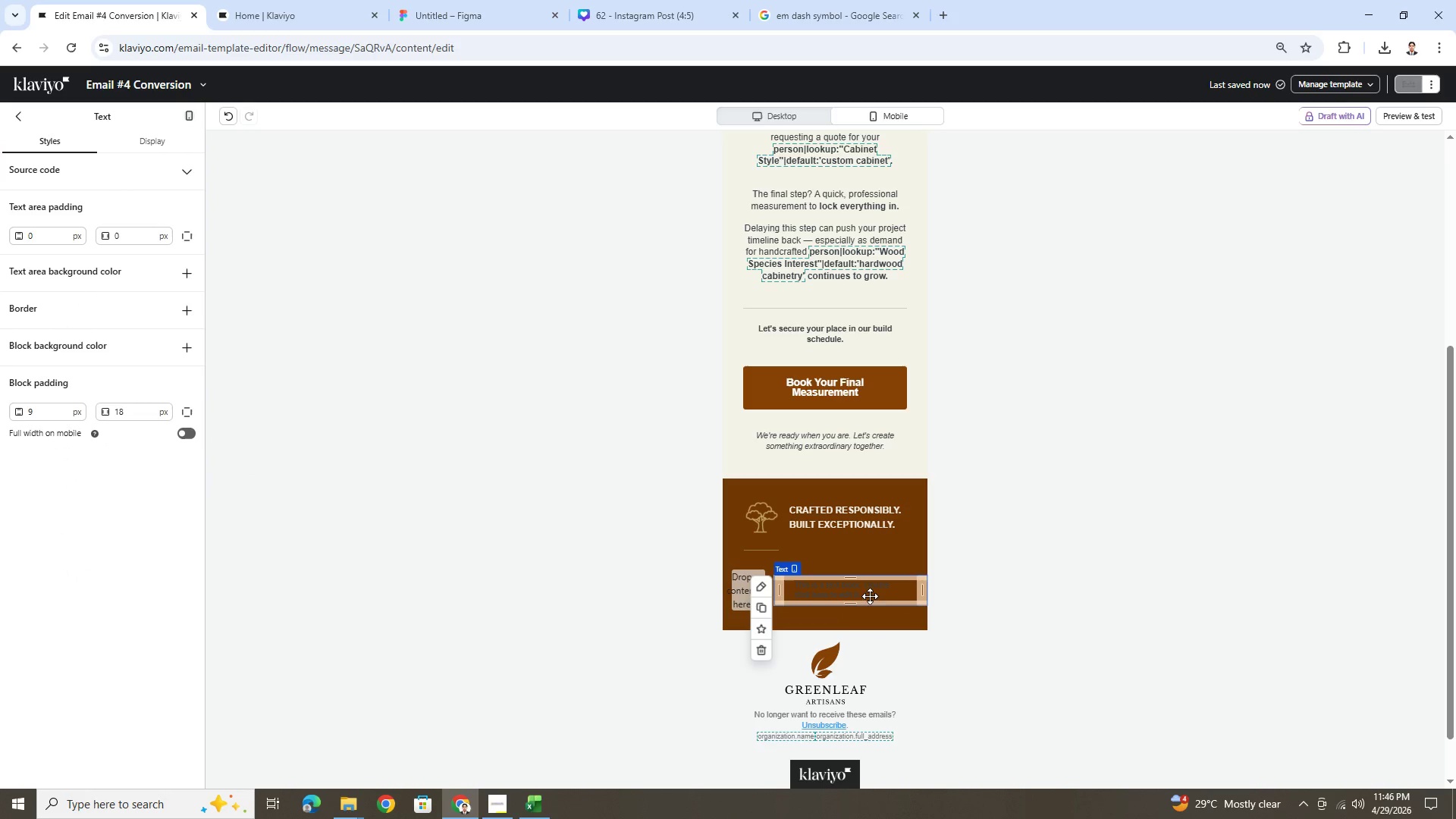 
double_click([861, 592])
 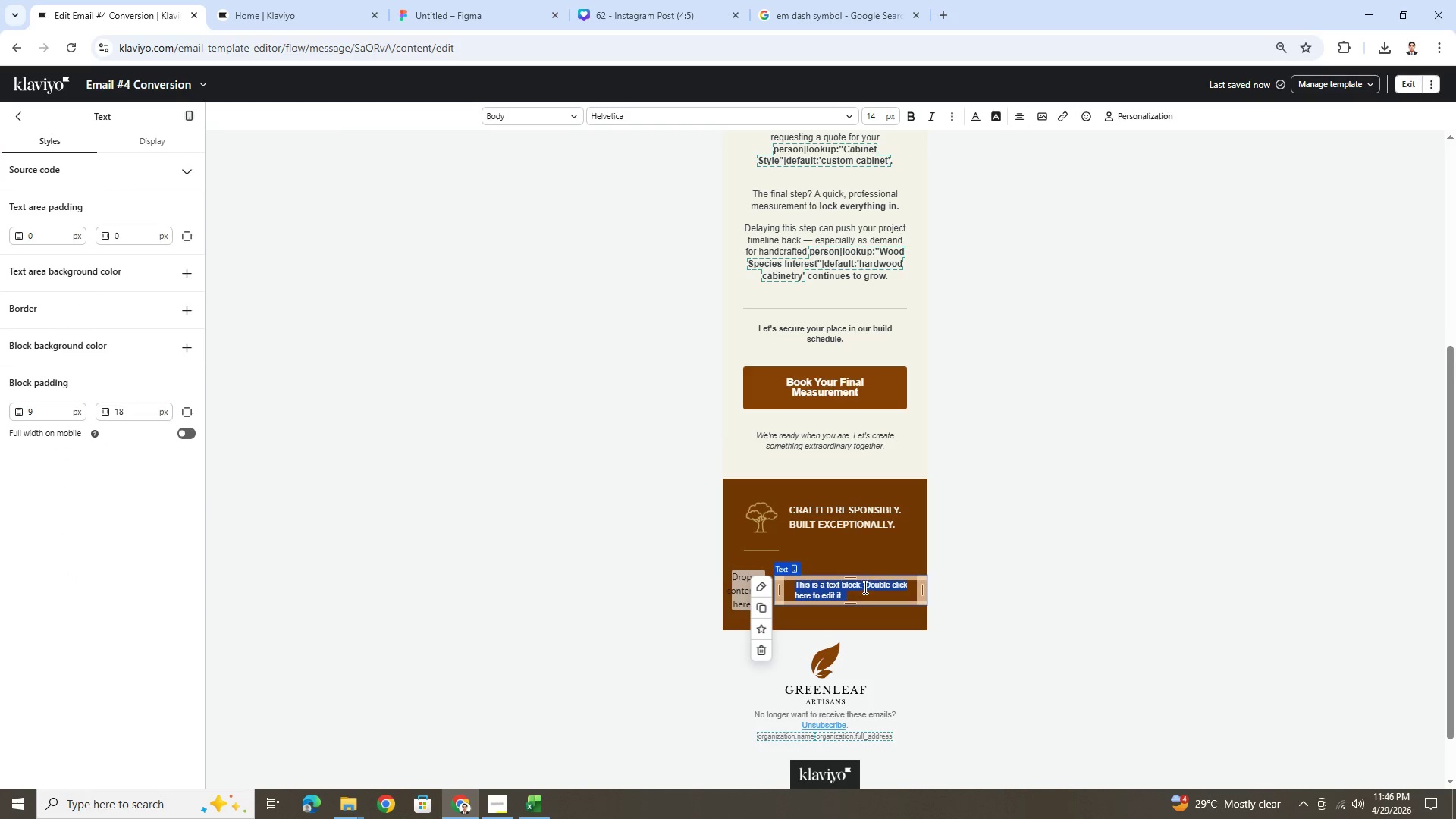 
key(Control+V)
 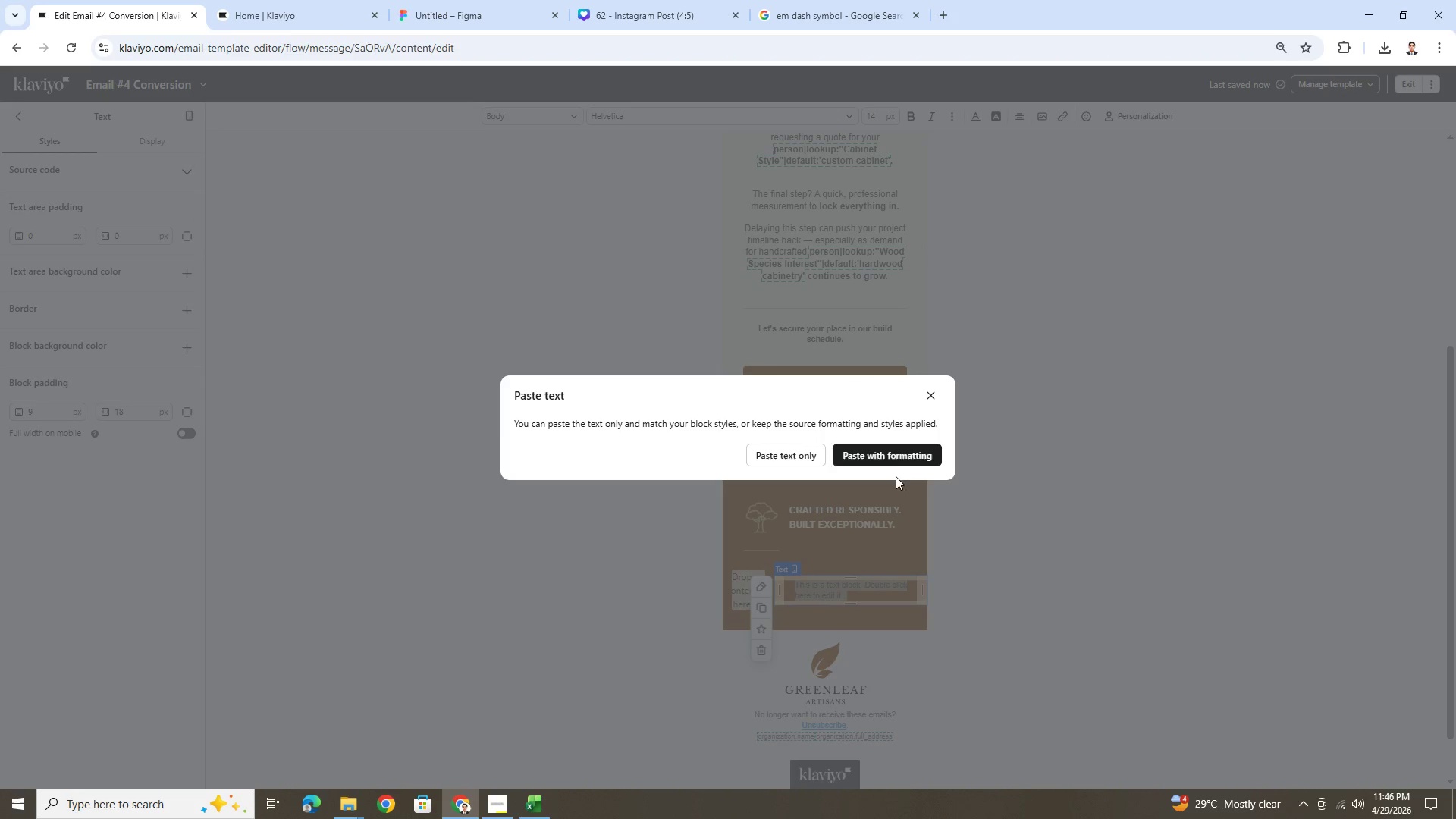 
left_click([895, 458])
 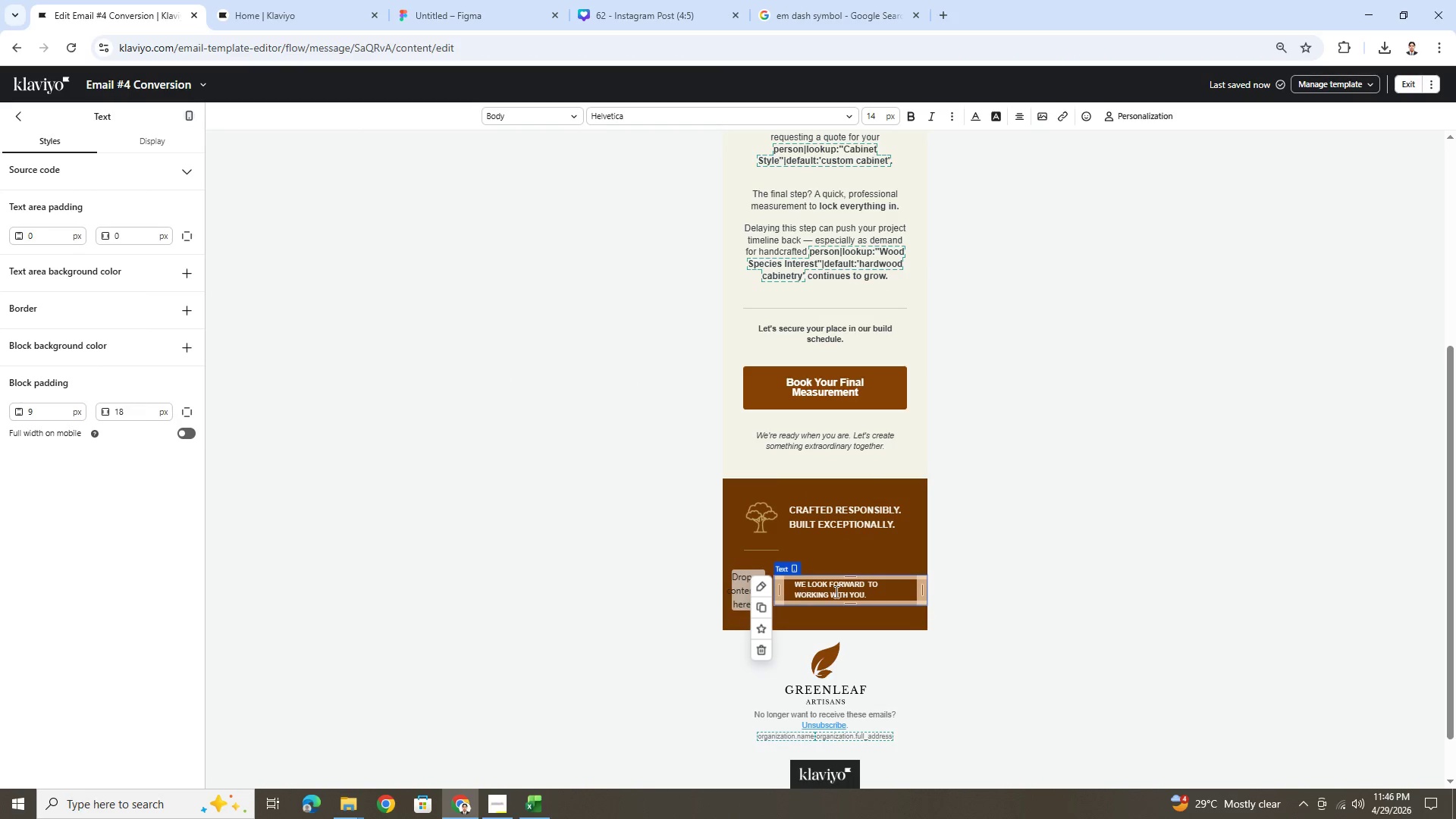 
double_click([836, 590])
 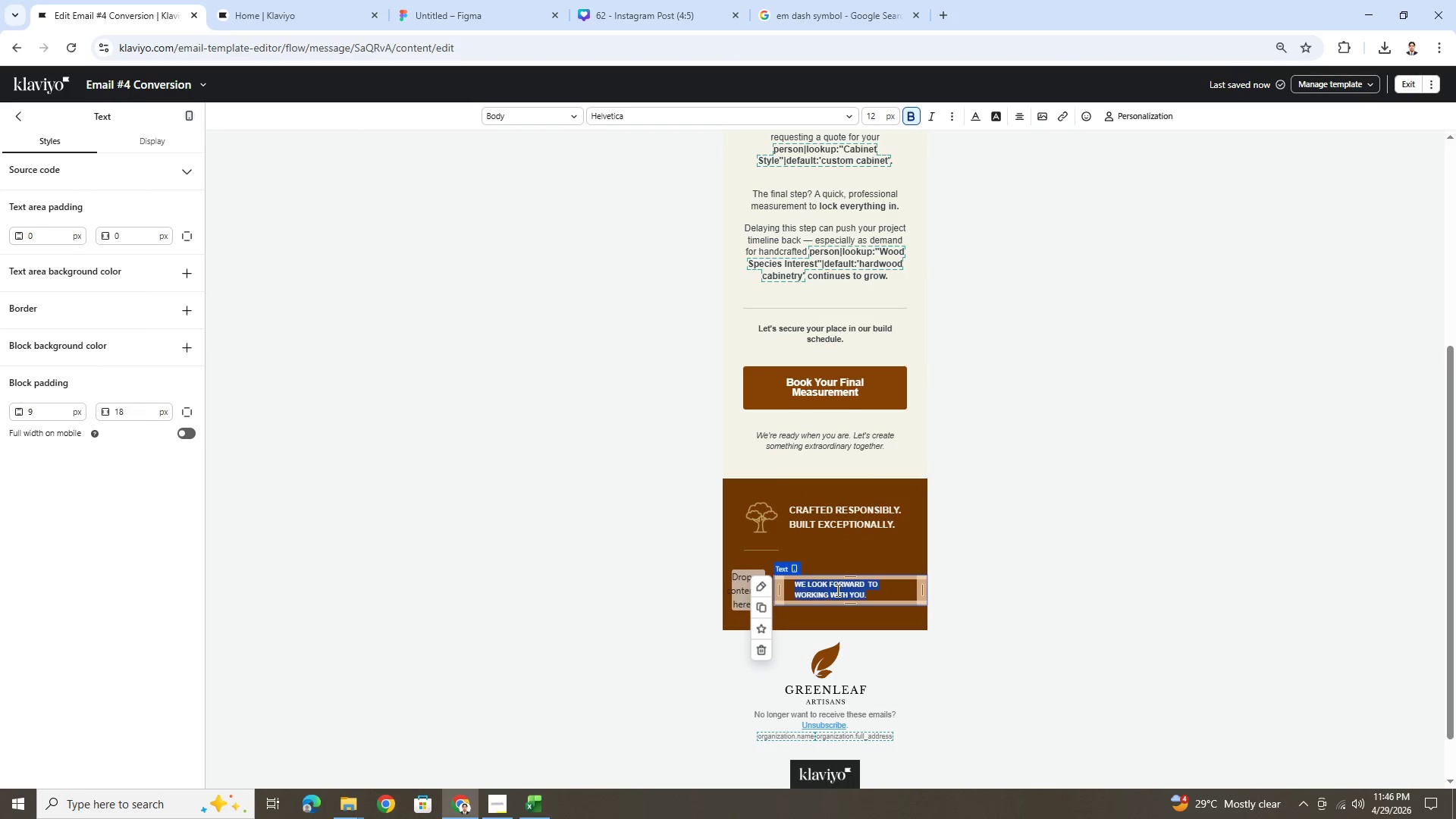 
triple_click([836, 590])
 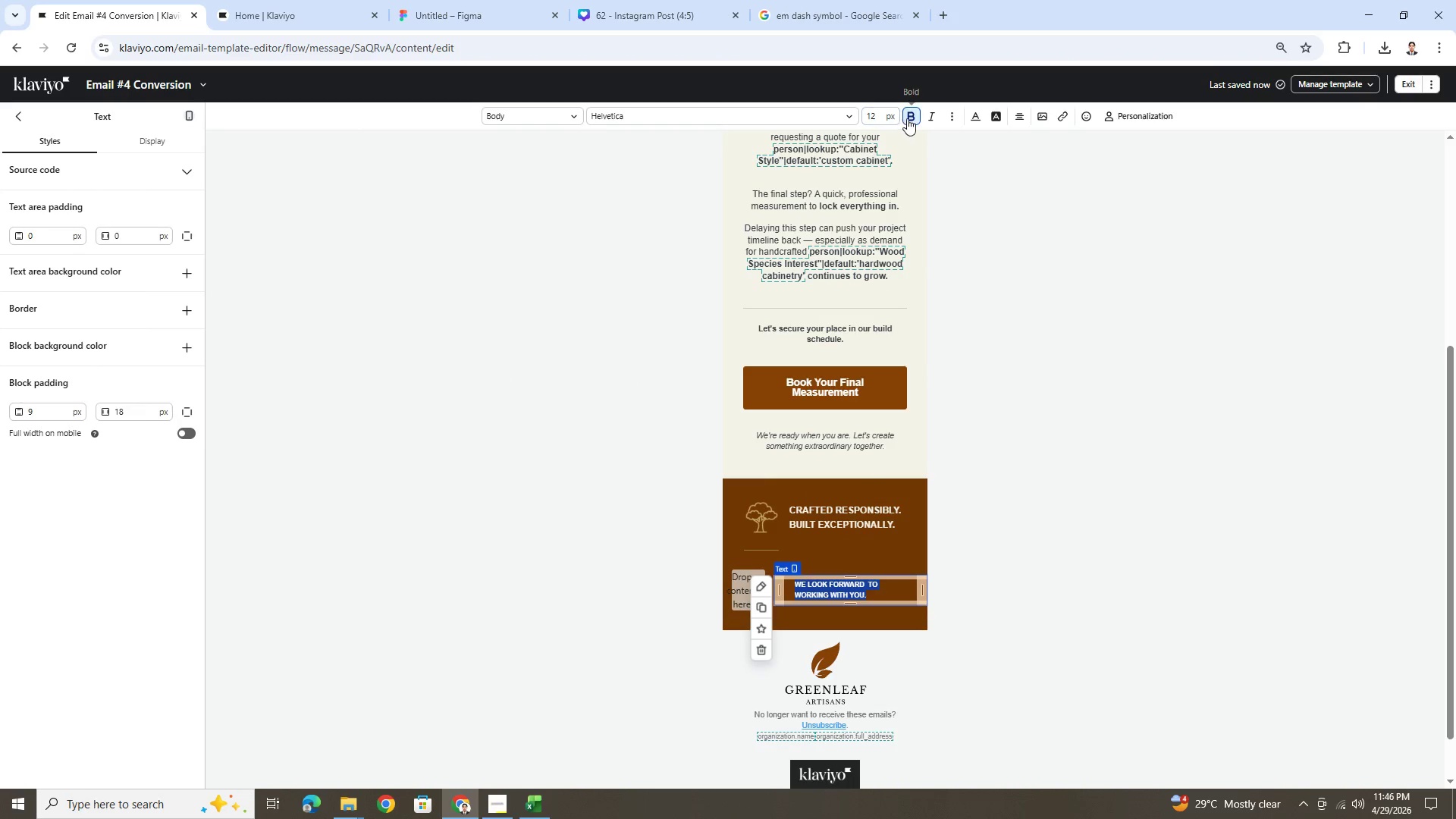 
left_click([908, 118])
 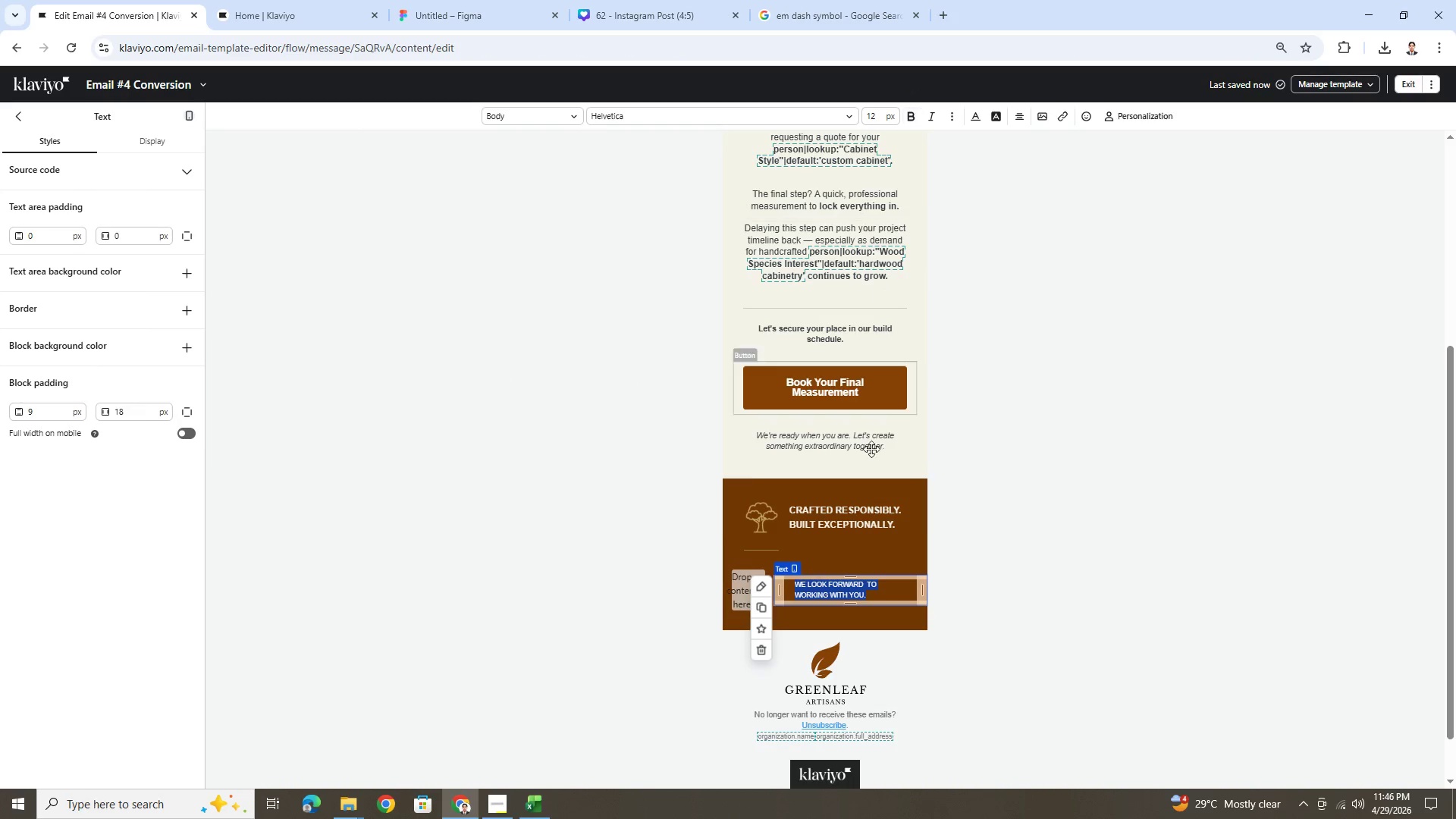 
left_click([735, 598])
 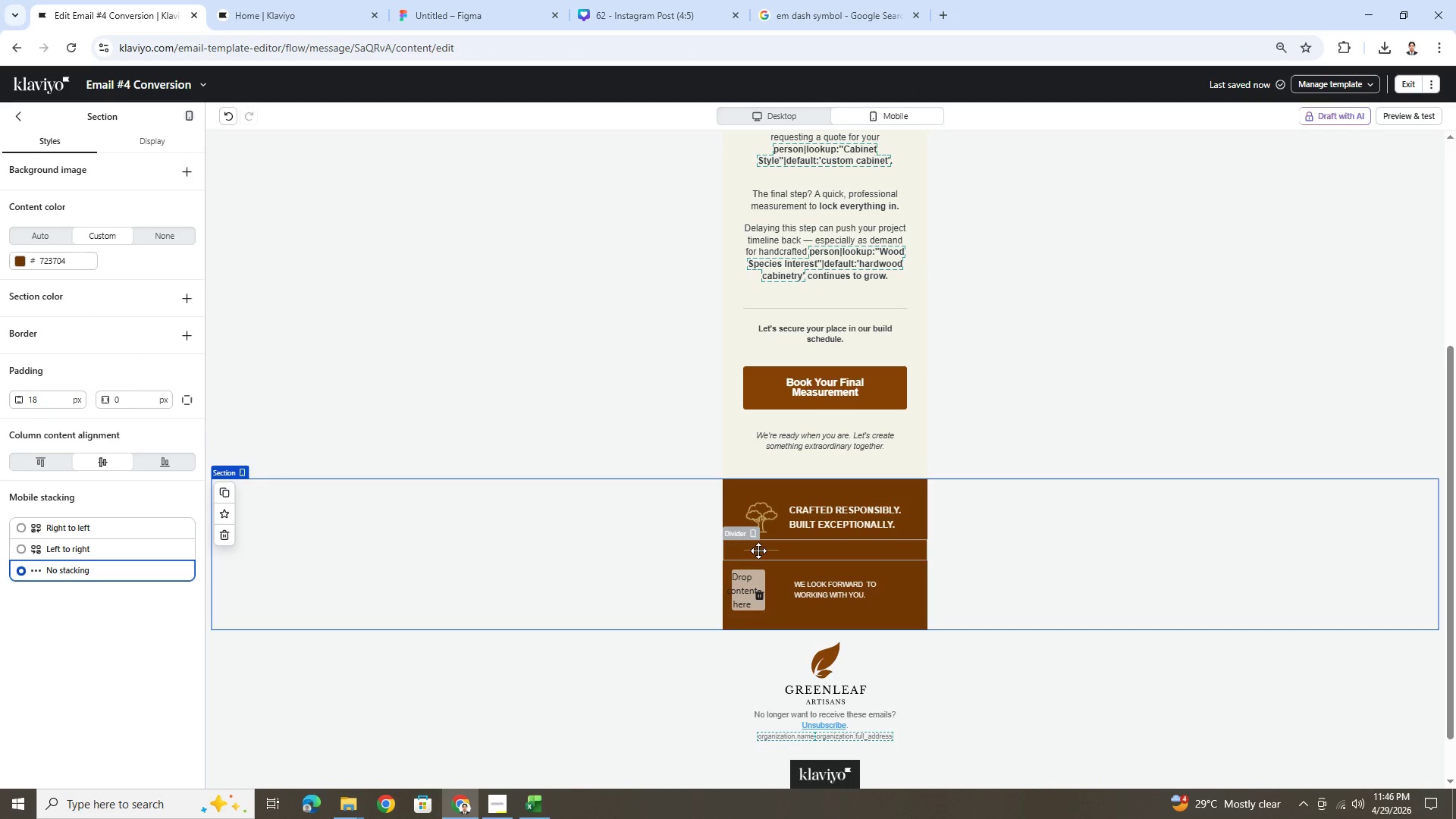 
left_click_drag(start_coordinate=[759, 551], to_coordinate=[751, 588])
 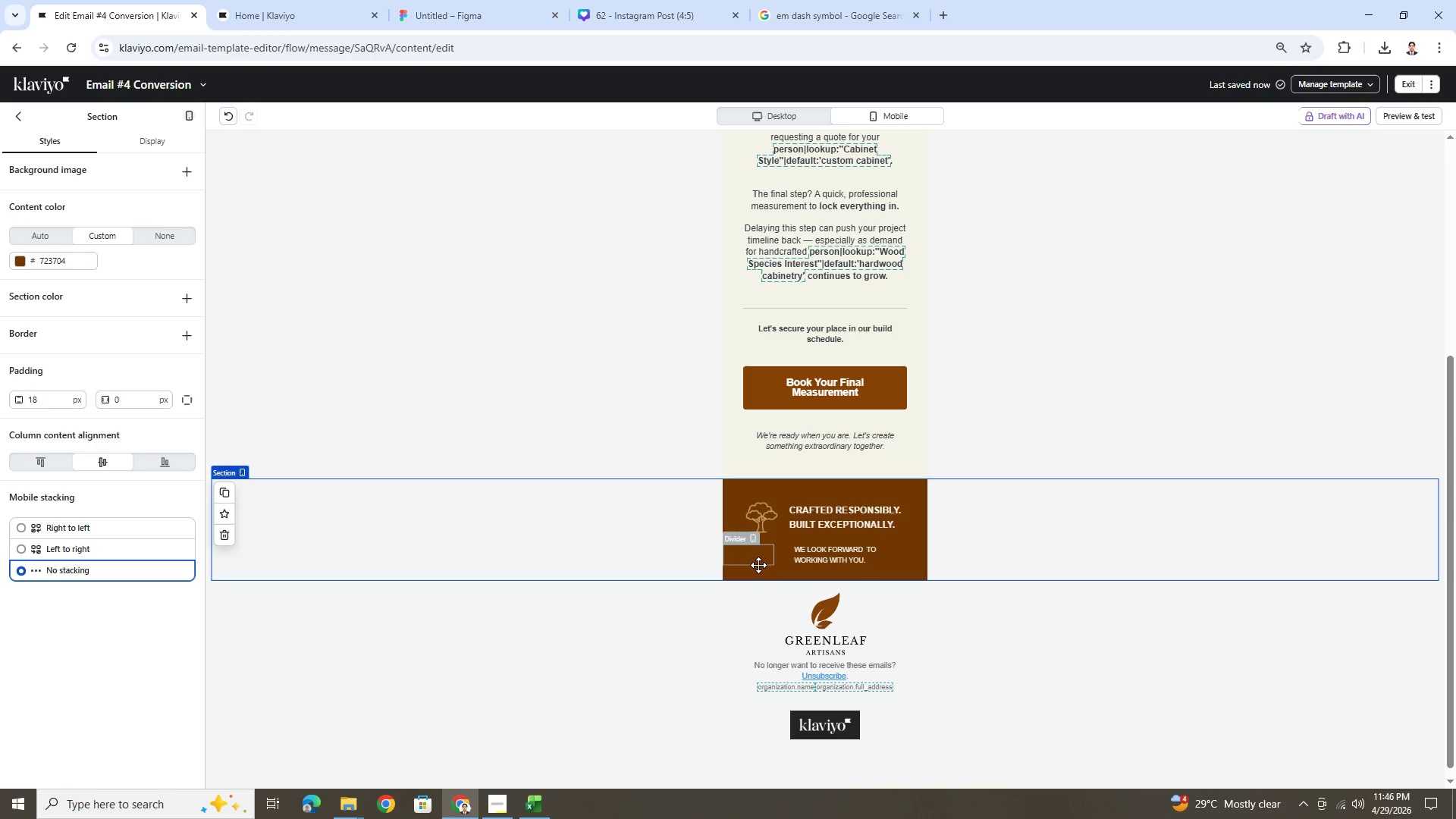 
left_click([758, 565])
 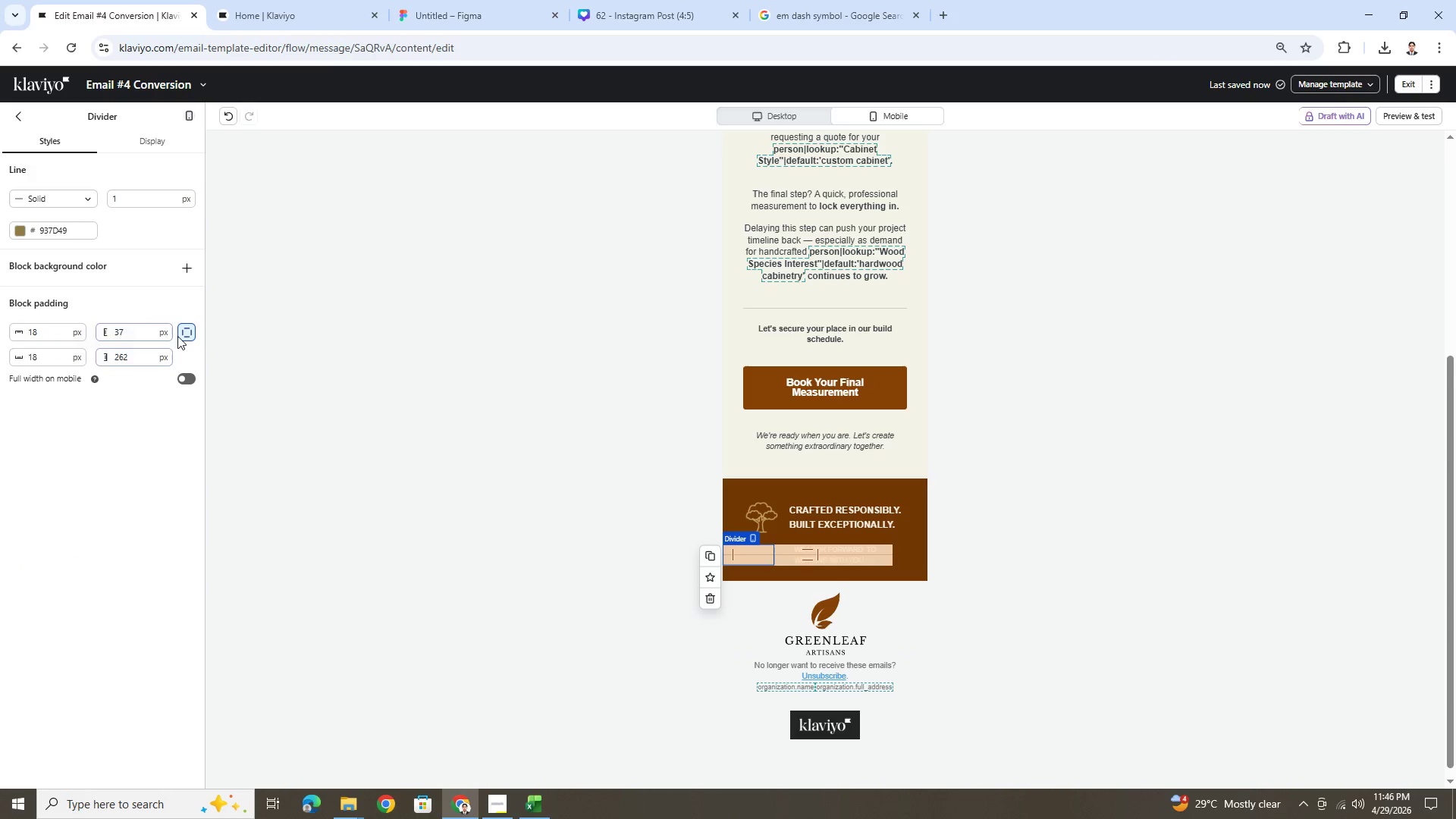 
left_click([187, 329])
 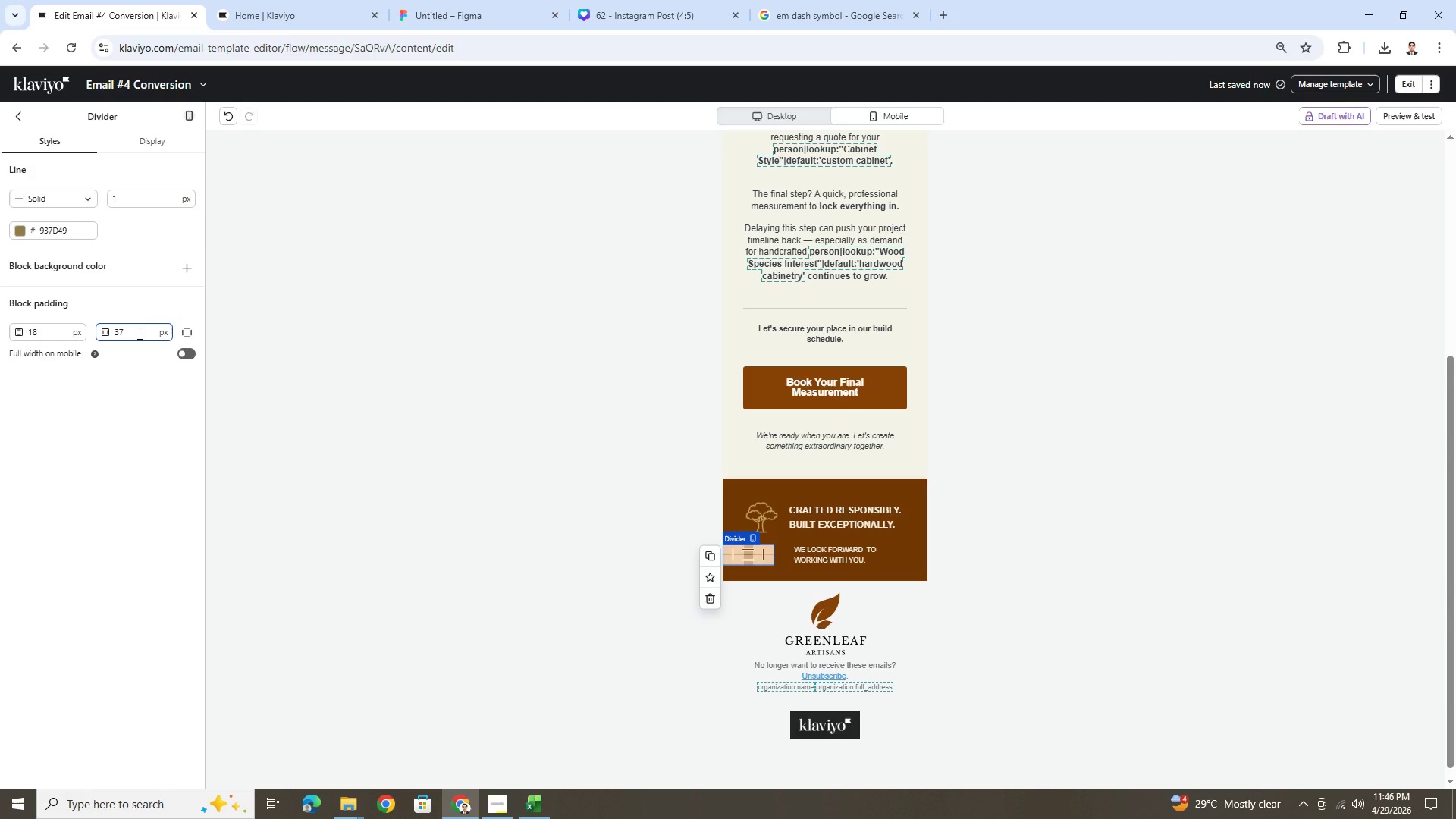 
double_click([138, 333])
 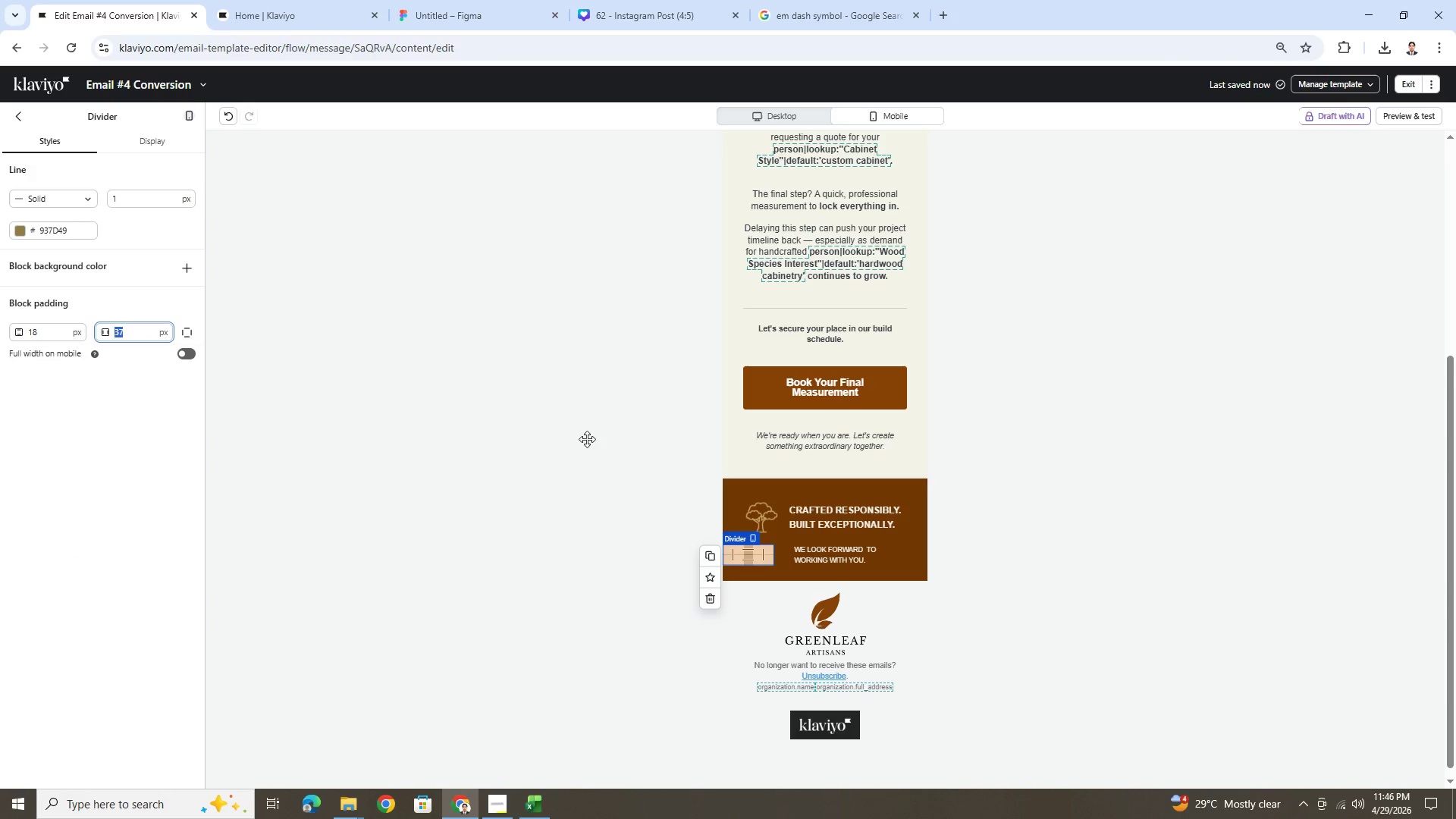 
key(Numpad1)
 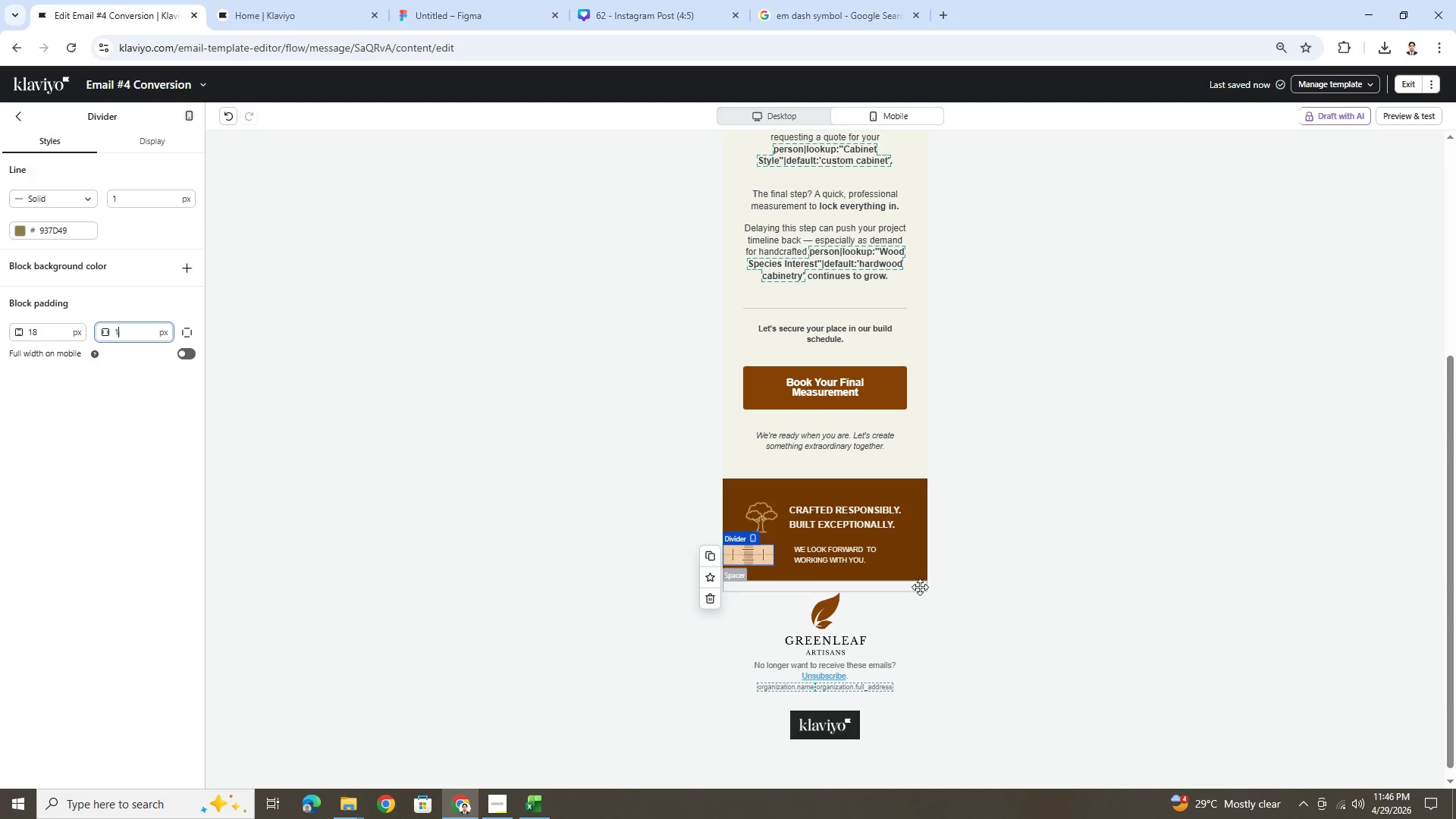 
key(Numpad8)
 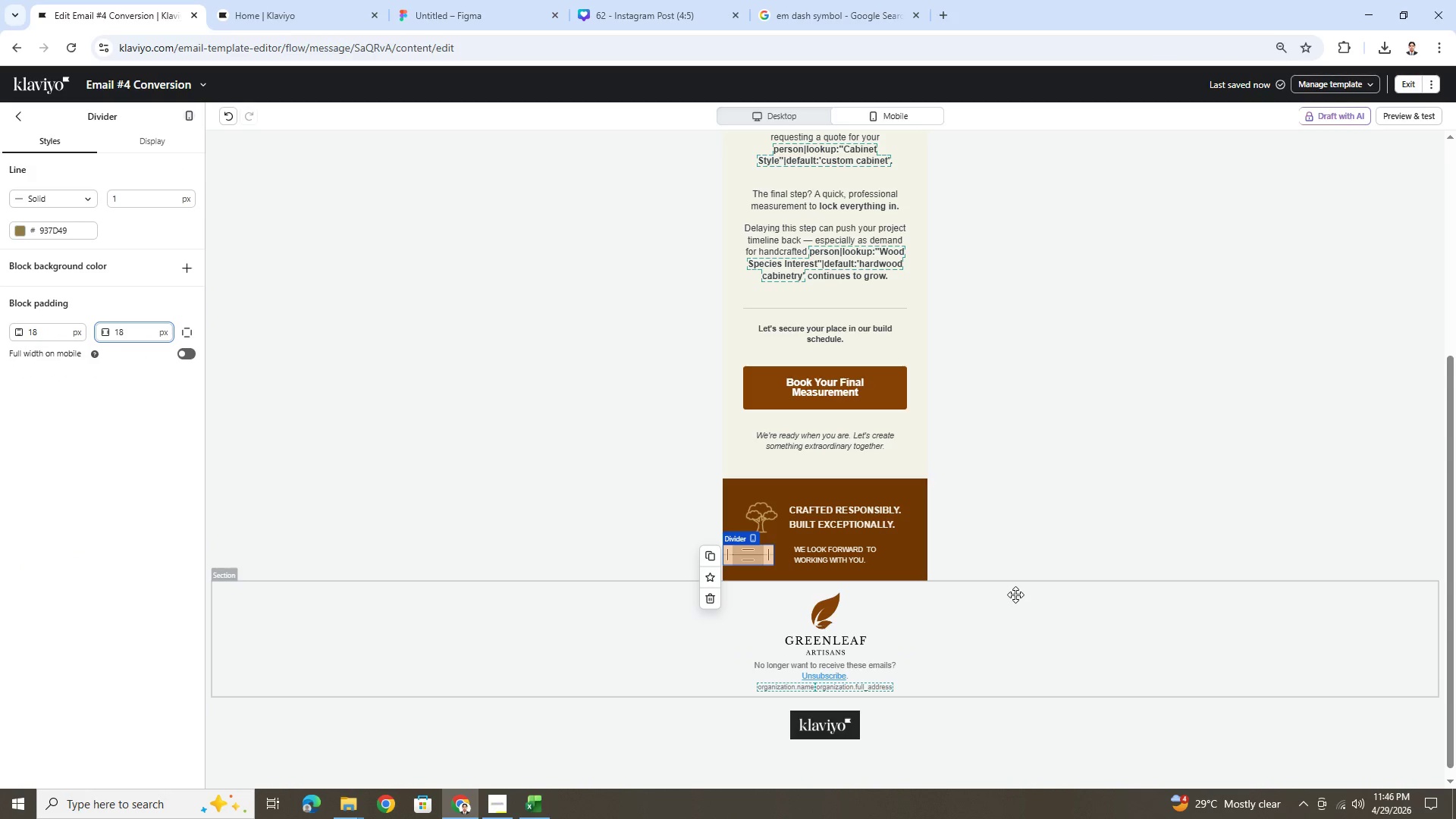 
left_click([1027, 562])
 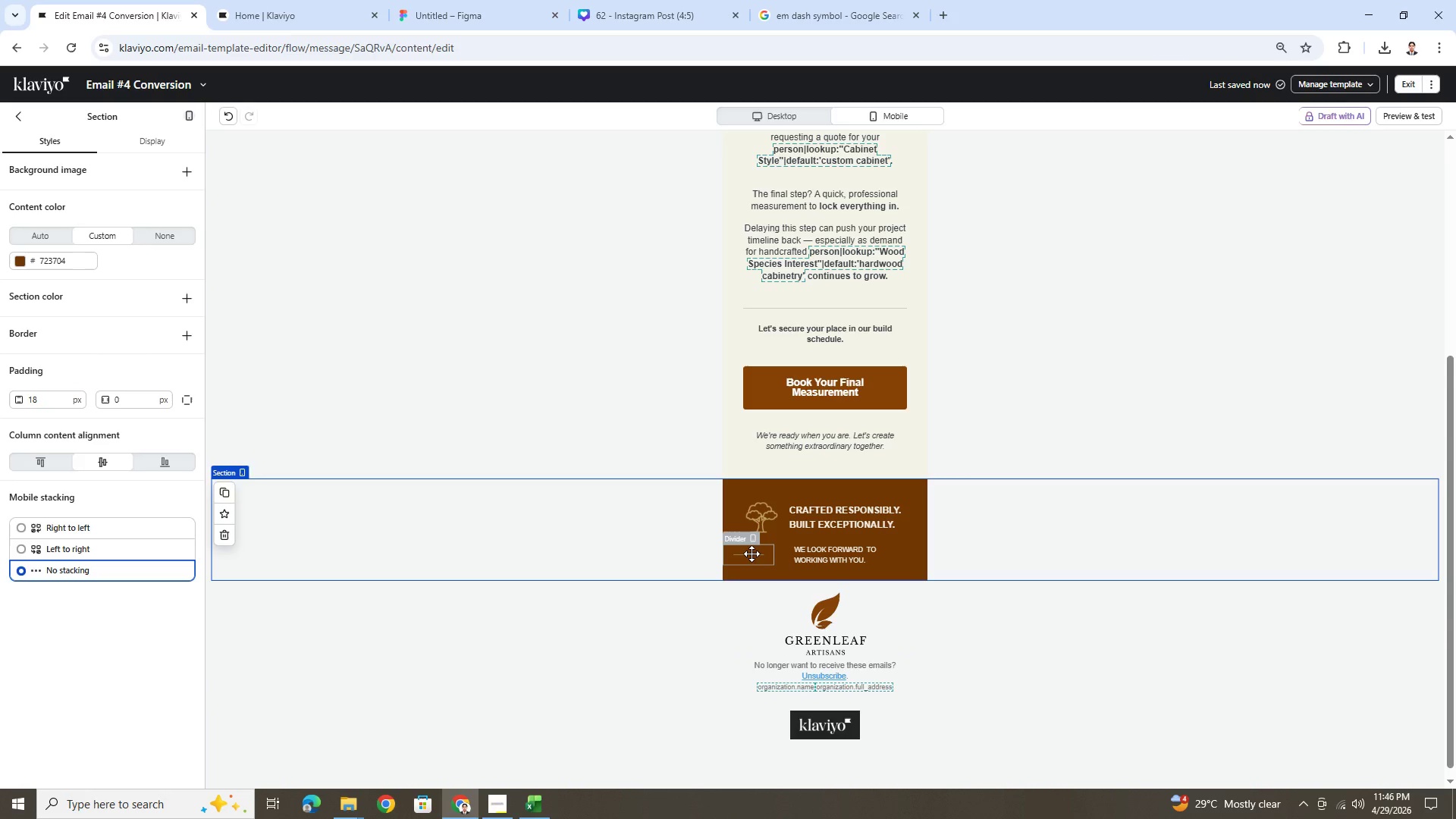 
left_click([751, 554])
 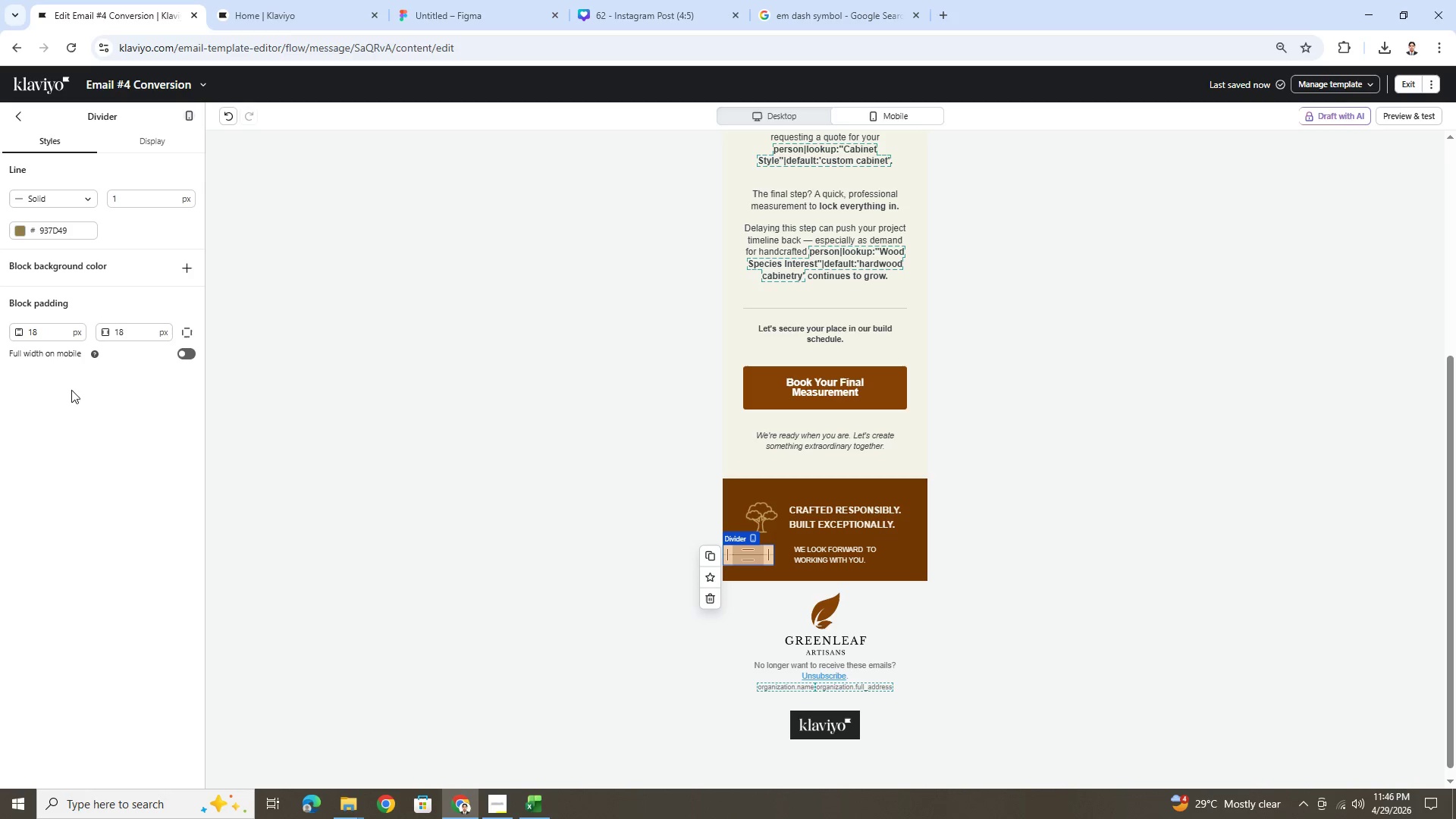 
double_click([140, 332])
 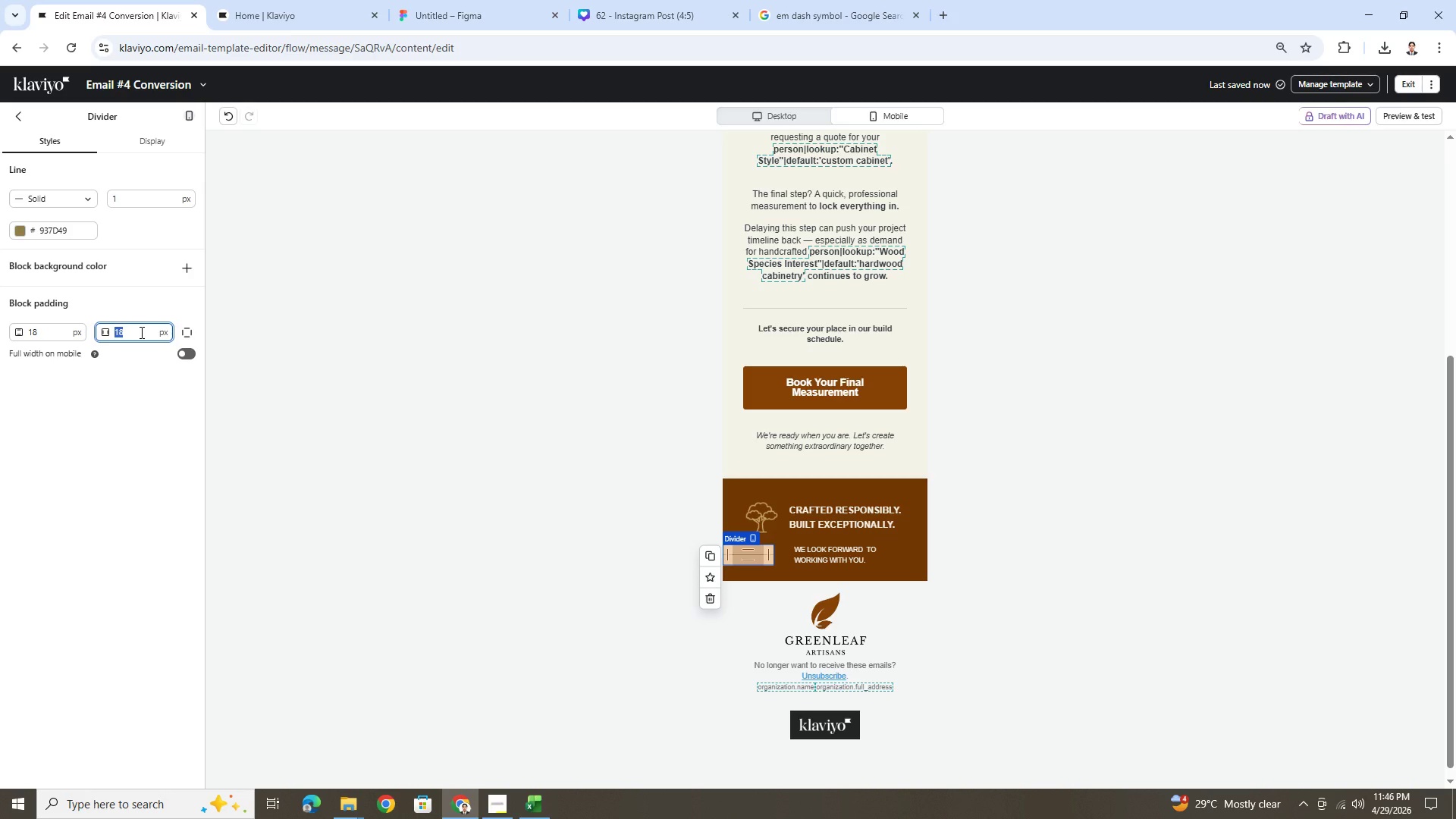 
key(Numpad0)
 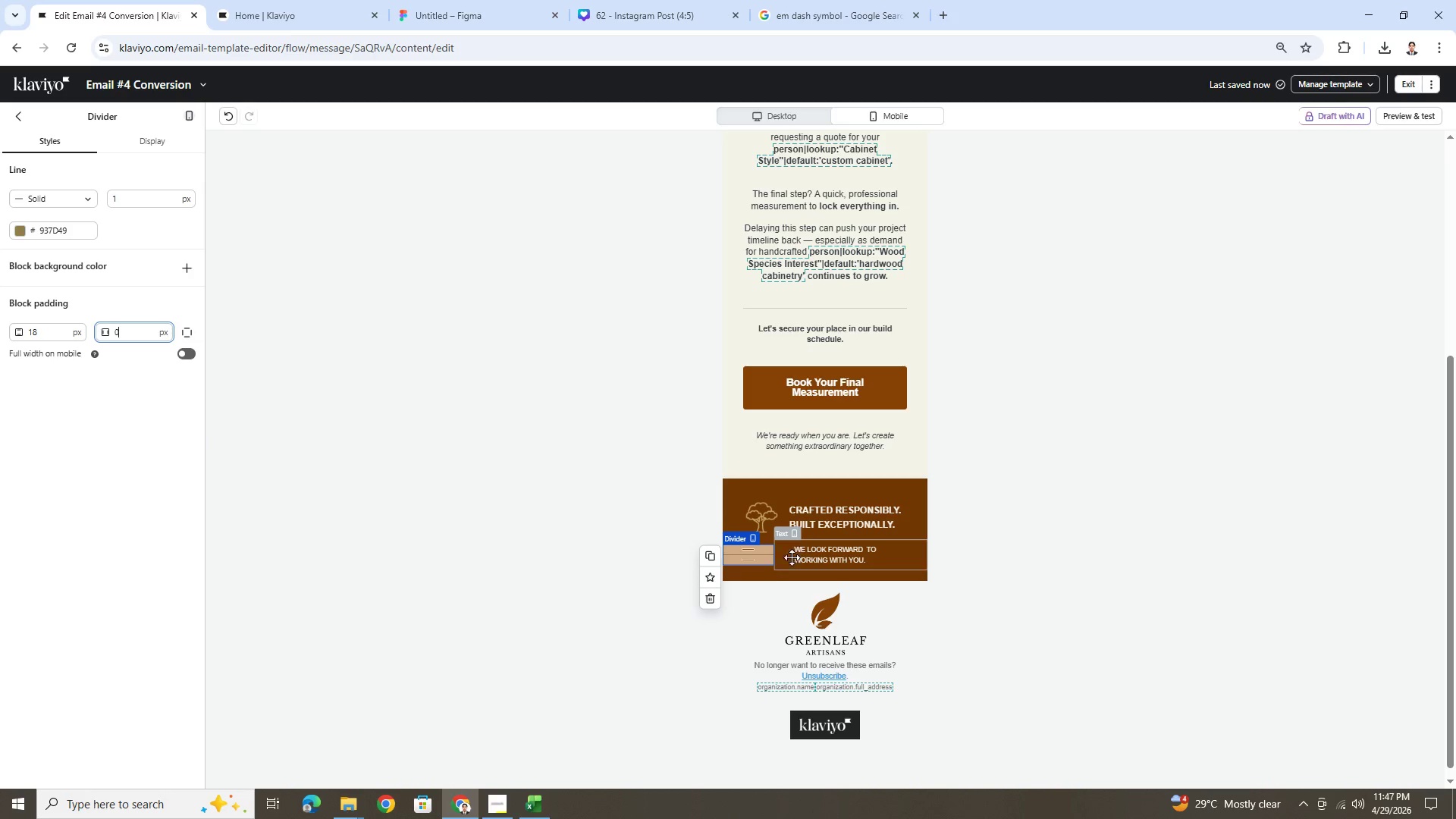 
left_click([798, 547])
 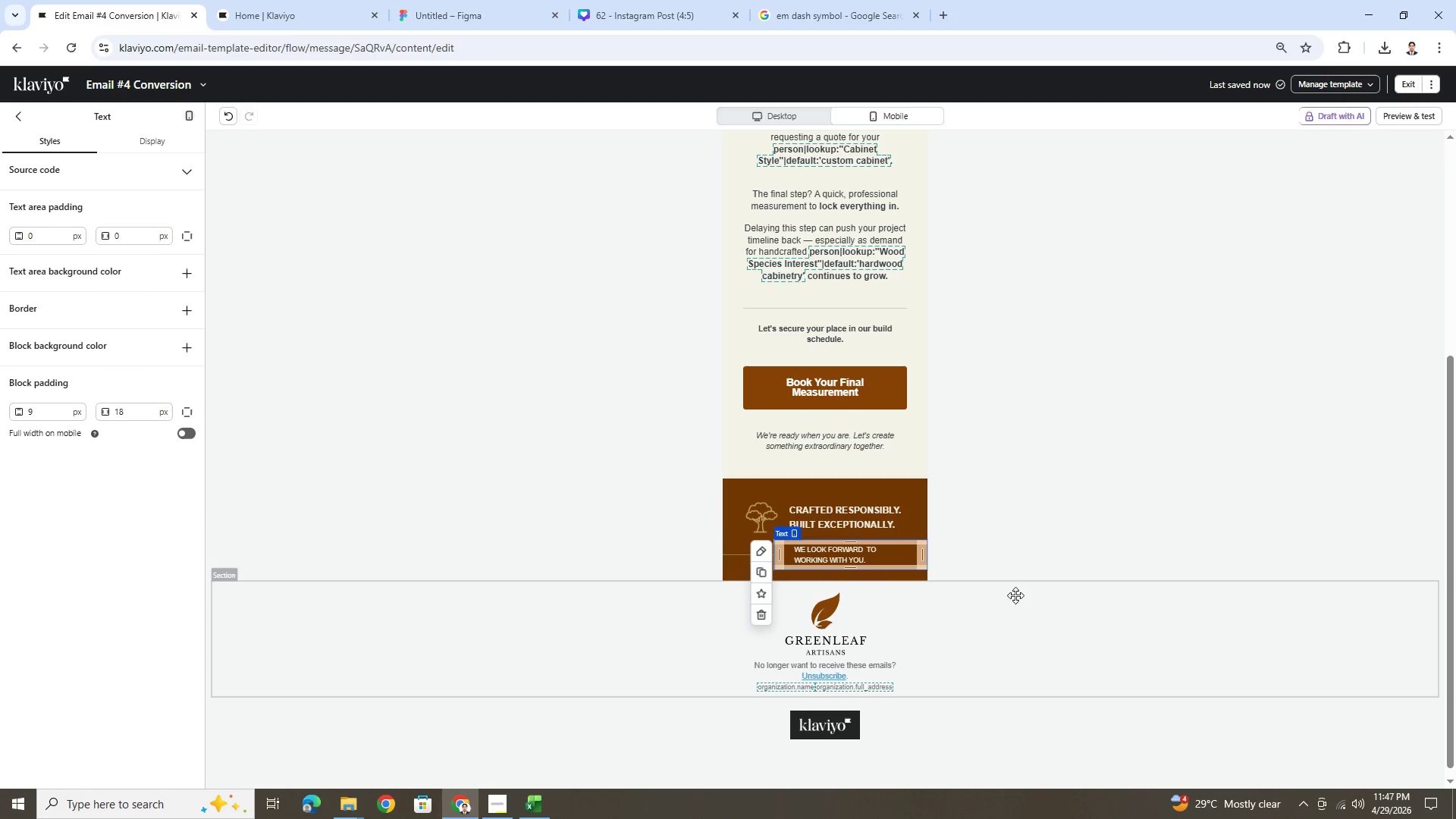 
left_click([1057, 552])
 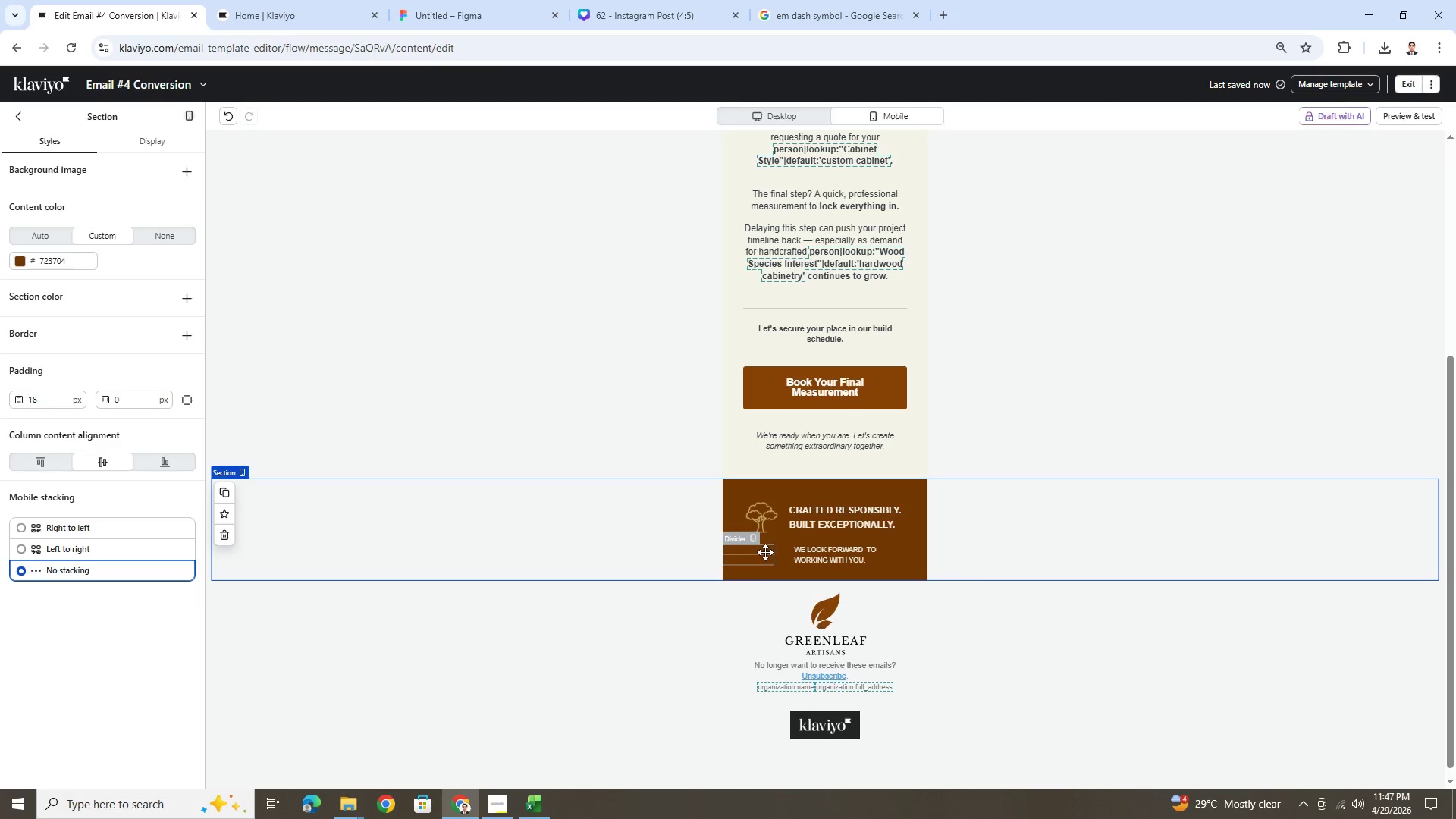 
left_click([833, 552])
 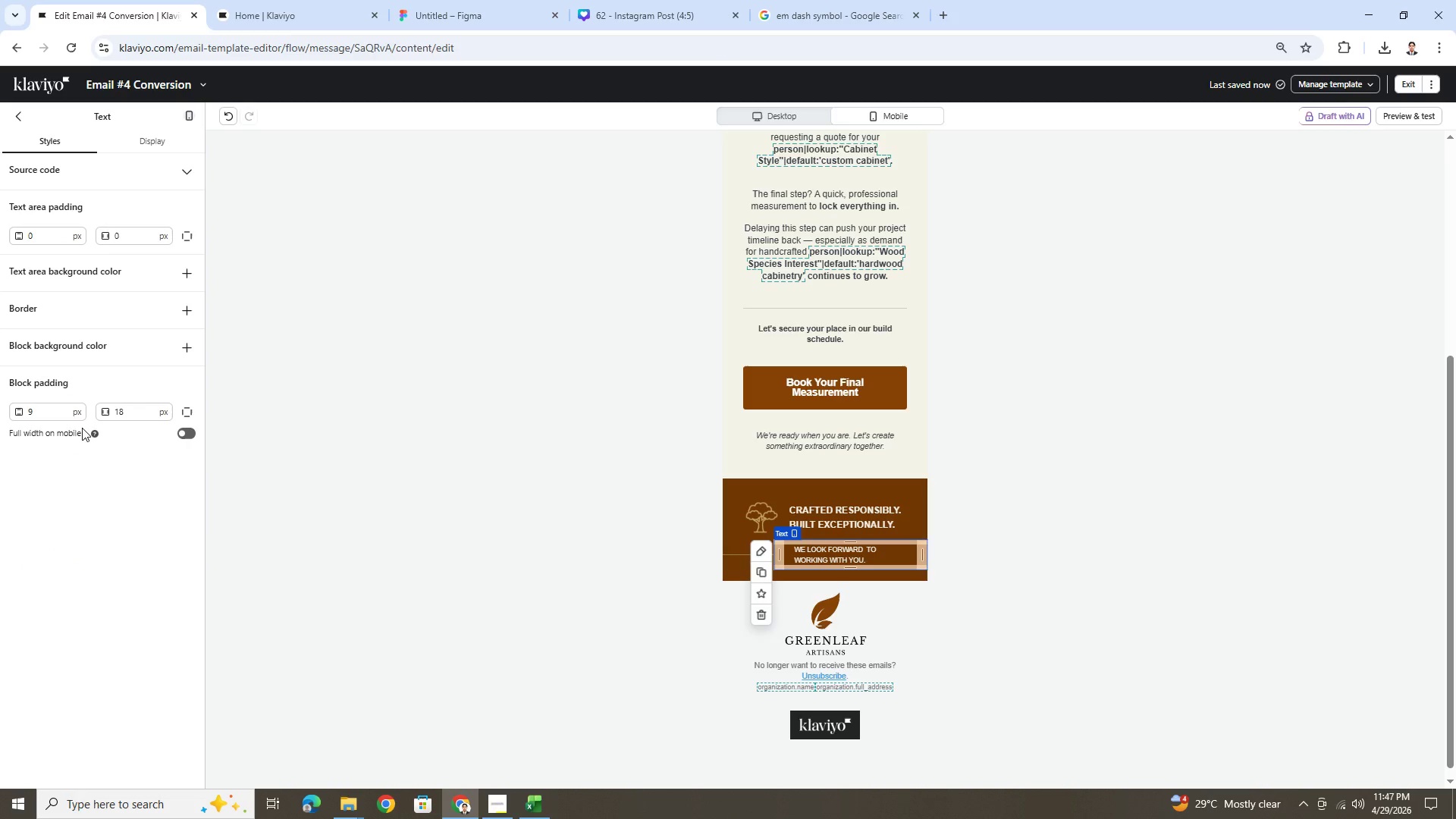 
left_click([990, 614])
 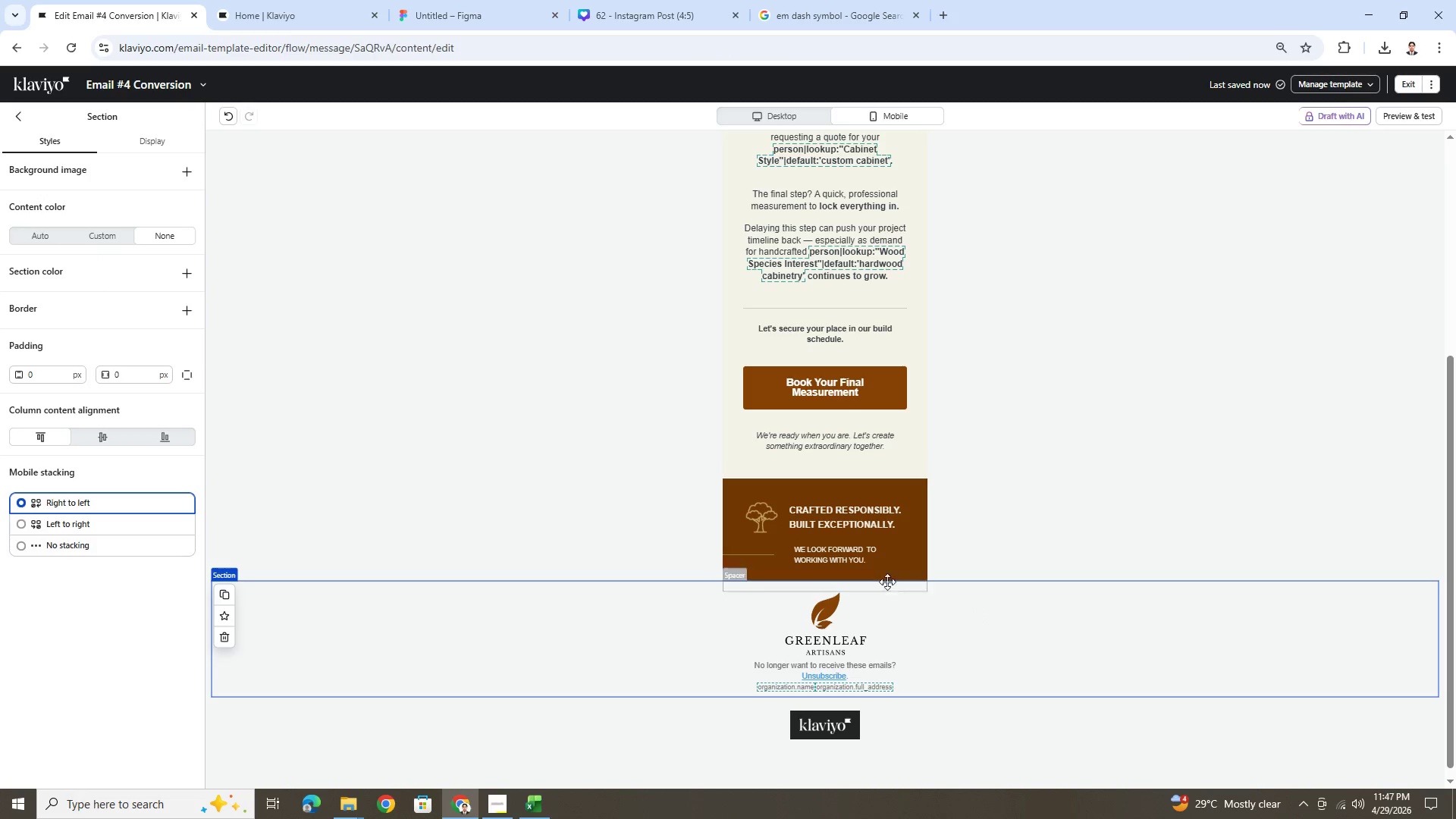 
left_click([844, 552])
 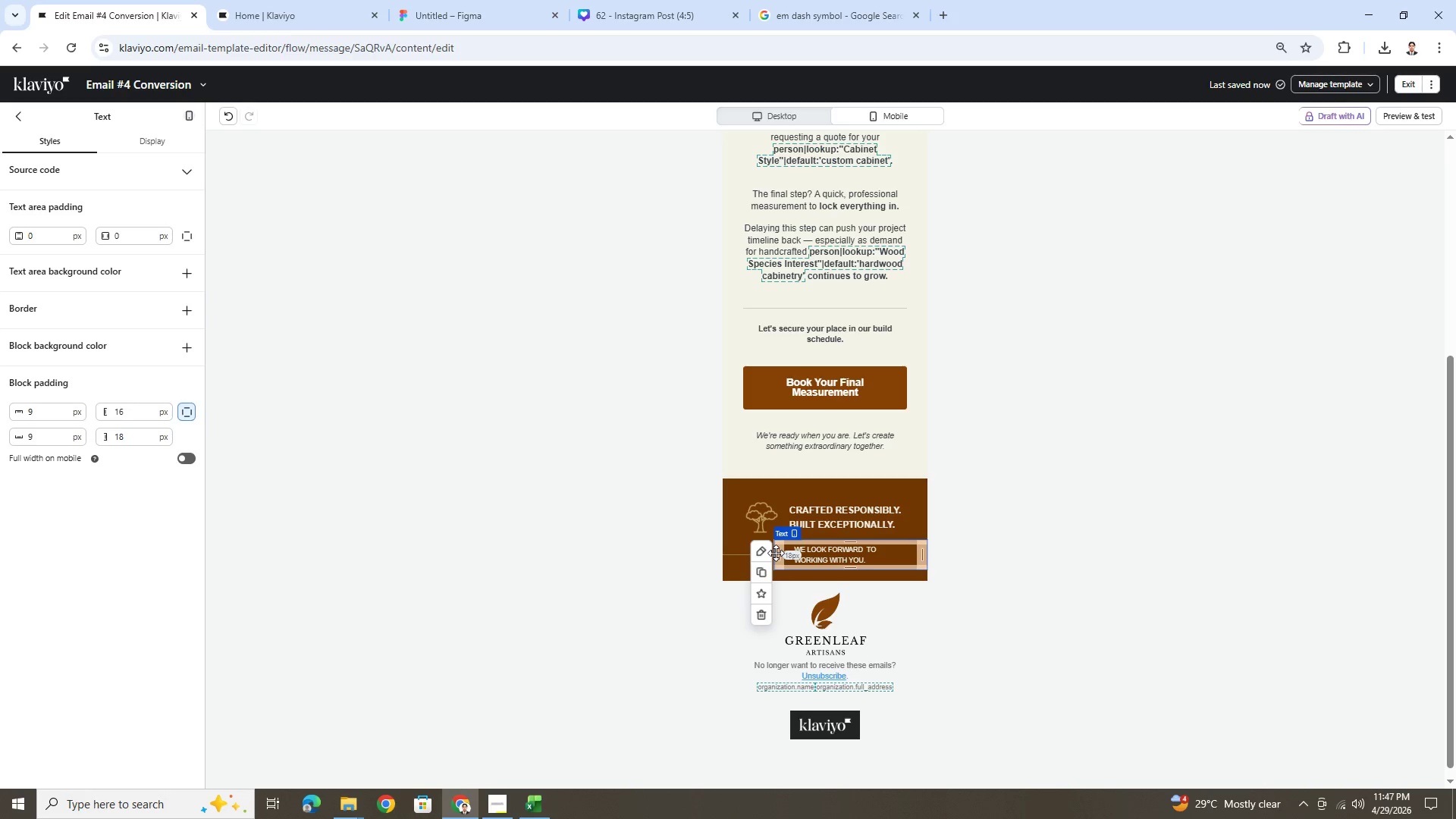 
wait(6.75)
 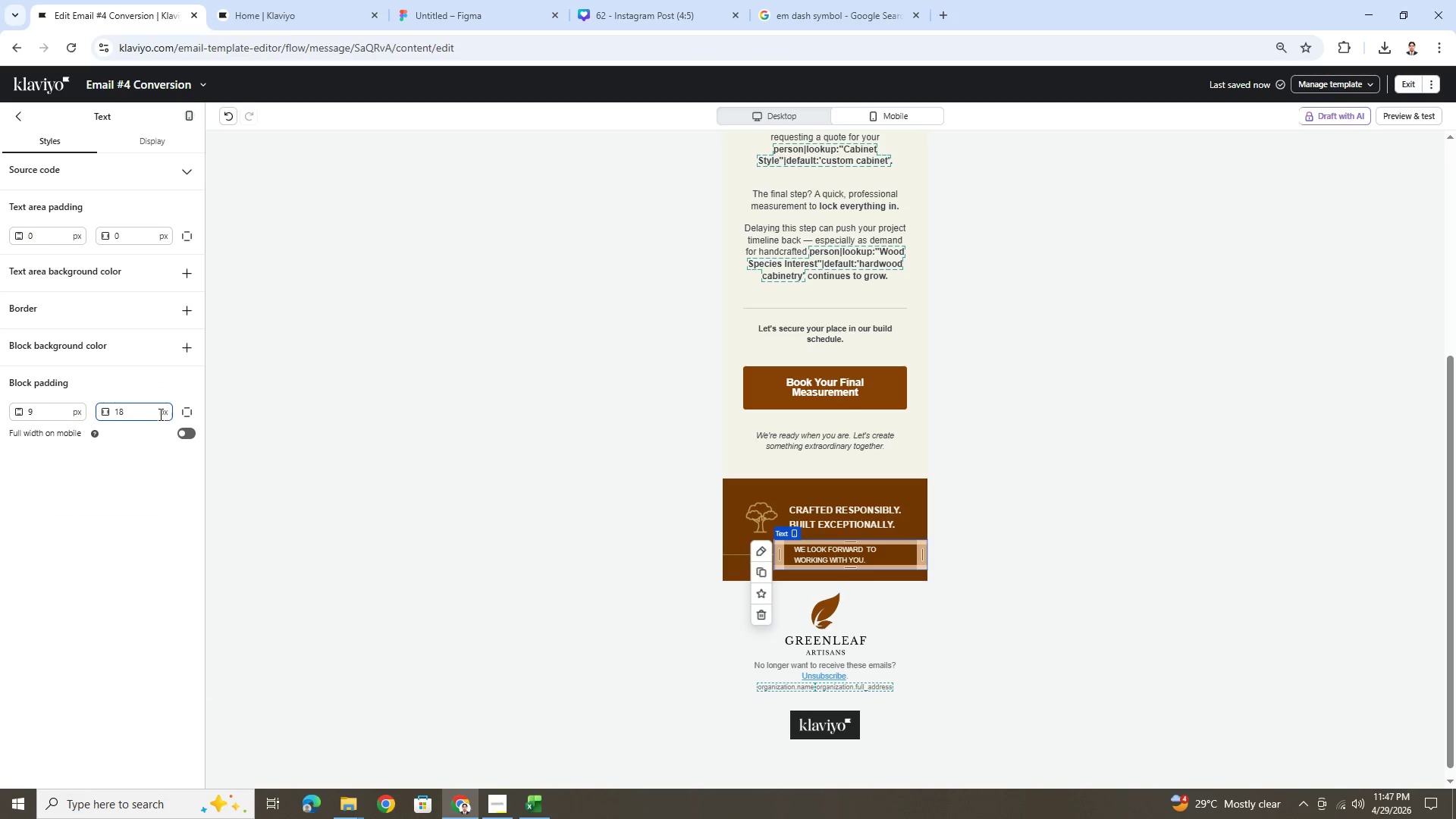 
left_click([737, 554])
 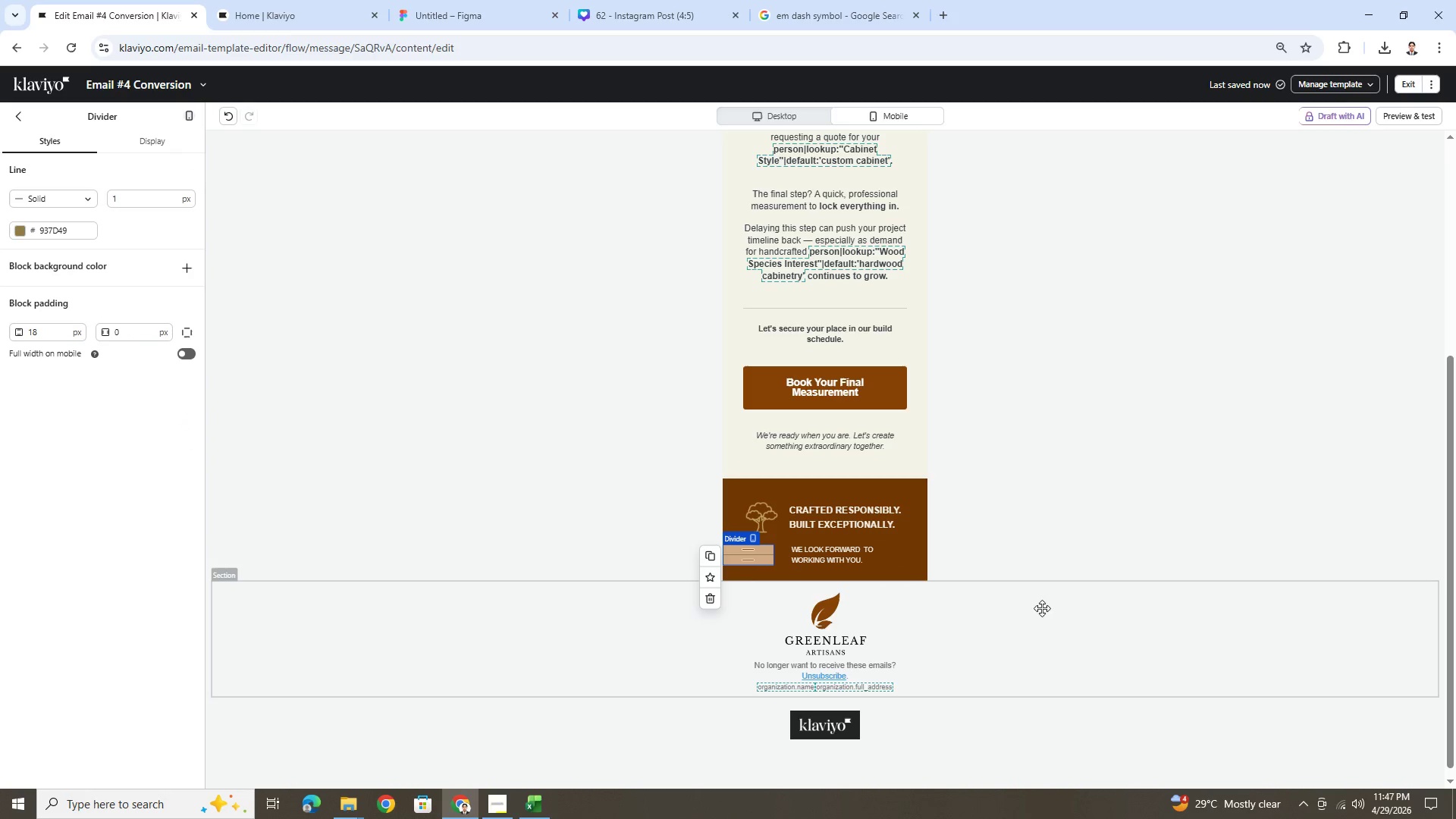 
hold_key(key=ControlLeft, duration=0.7)
scroll: coordinate [1097, 651], scroll_direction: none, amount: 0.0
 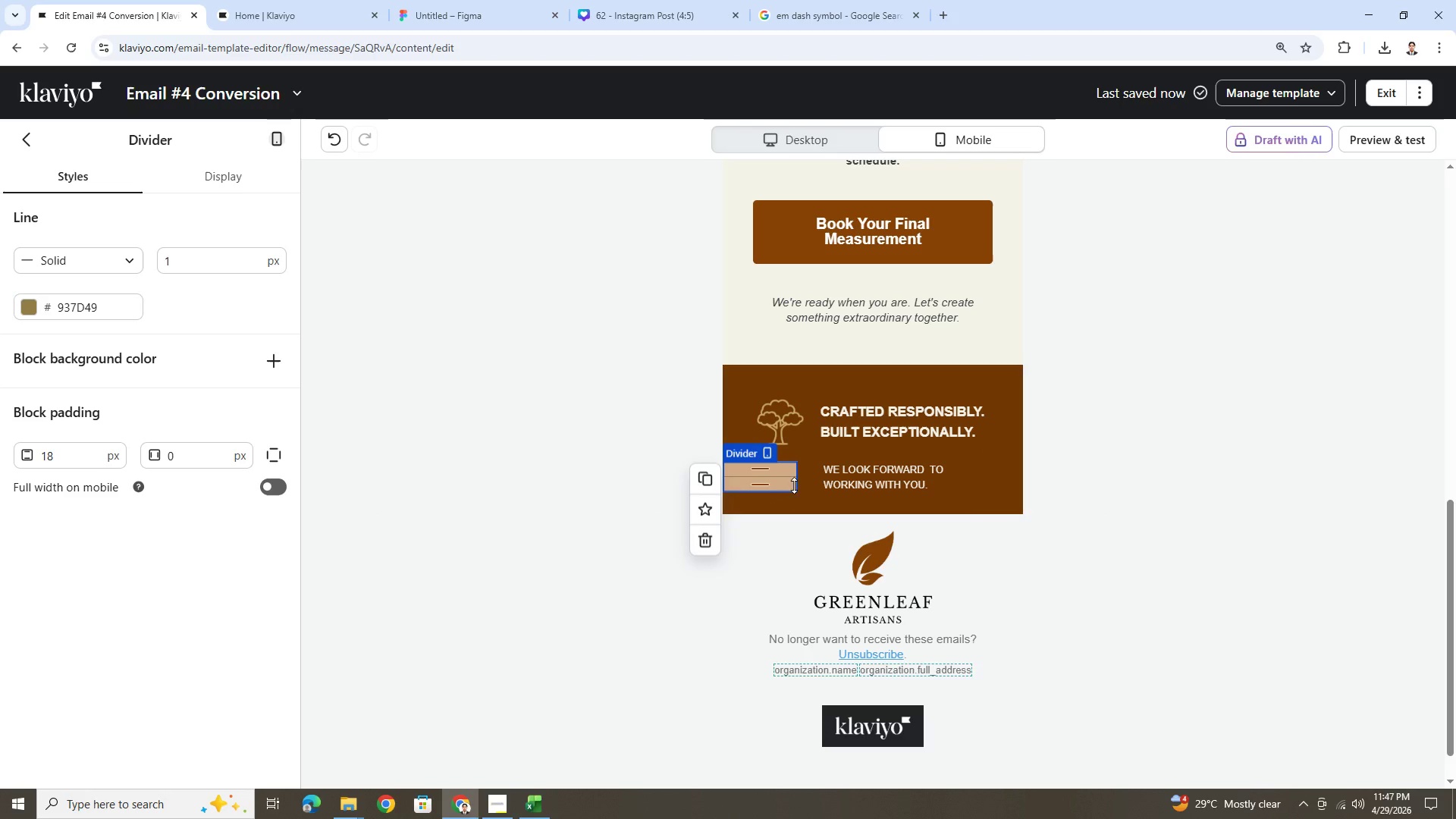 
left_click([834, 479])
 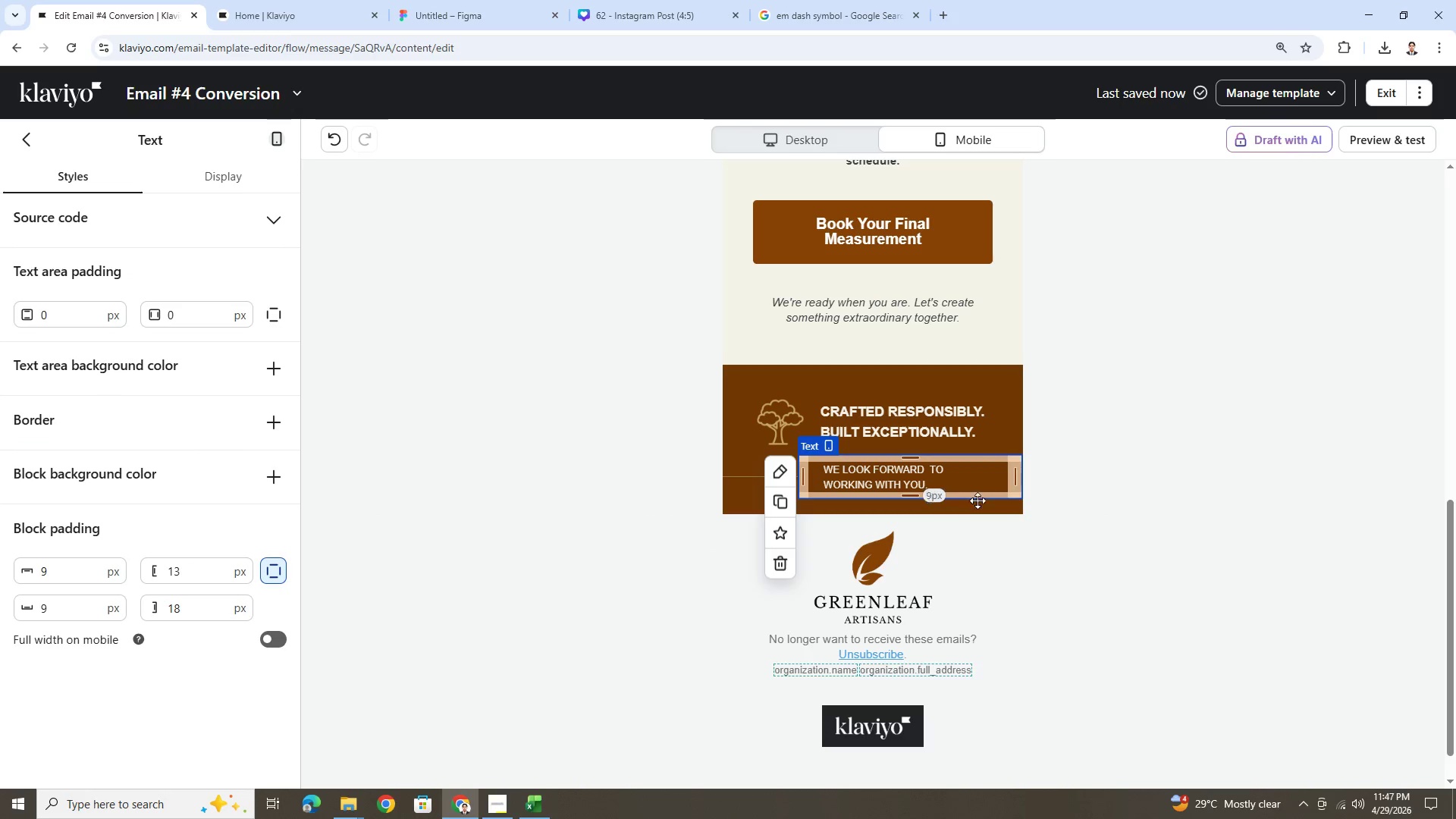 
left_click([1118, 551])
 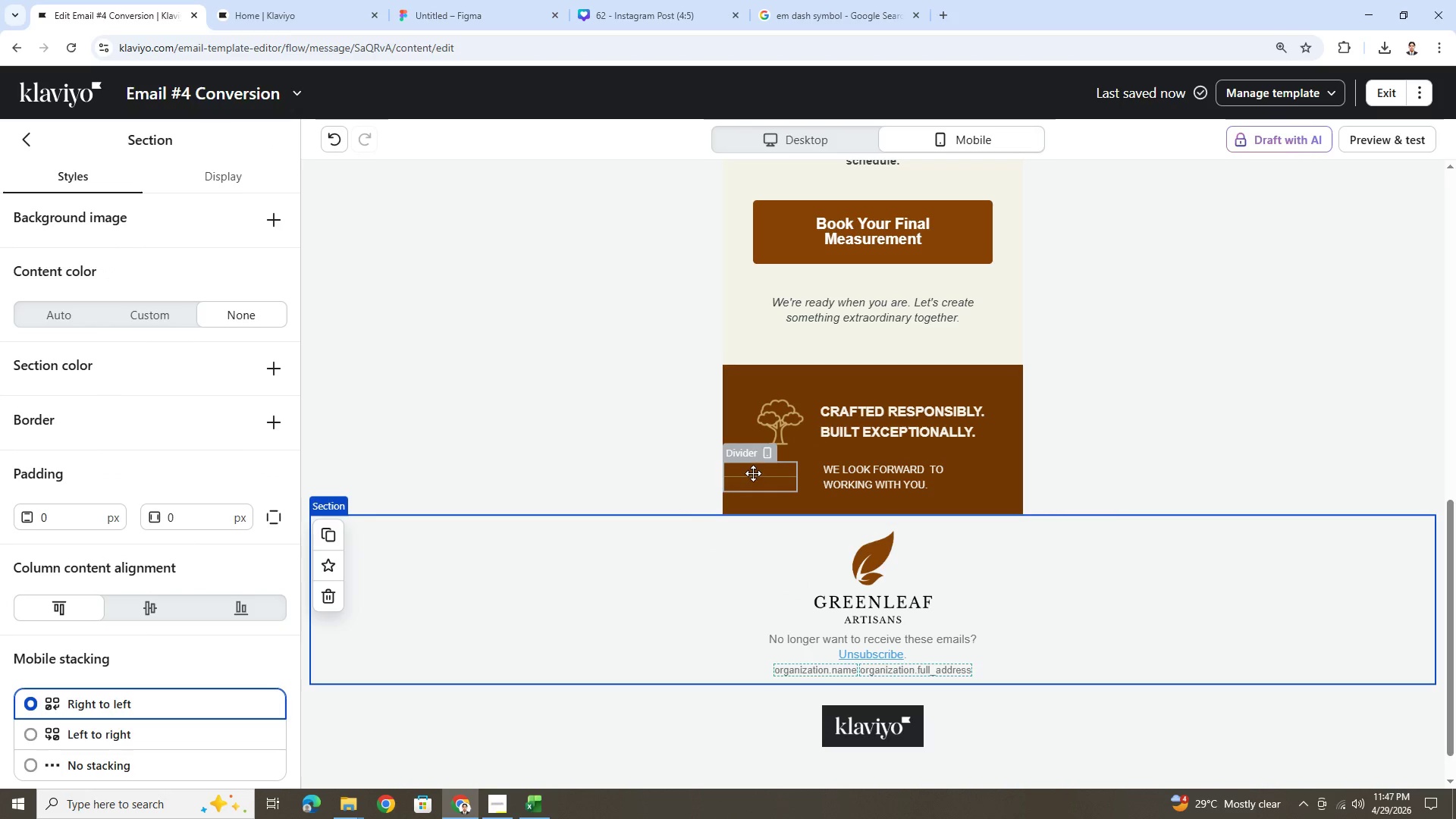 
left_click([753, 473])
 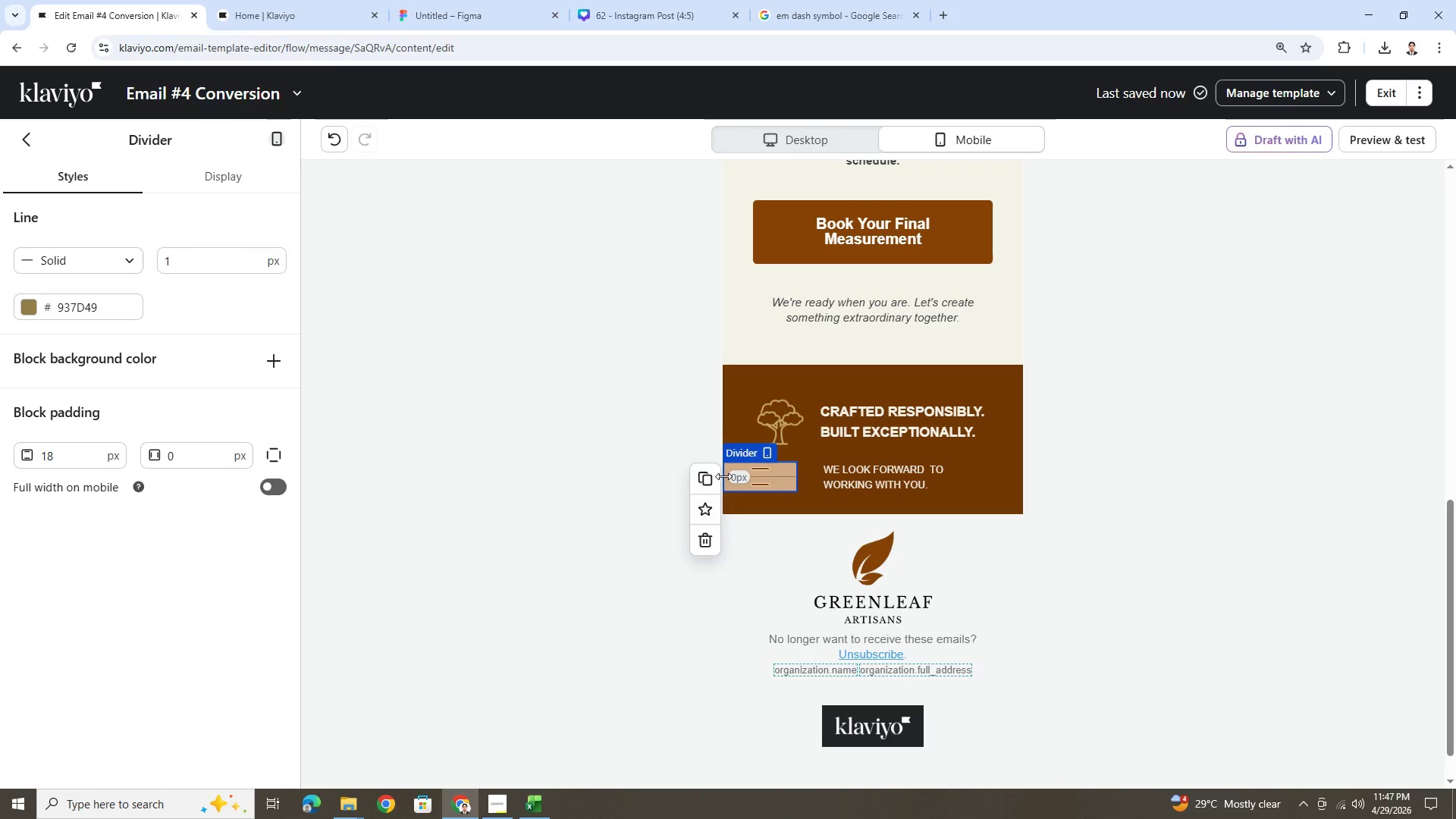 
left_click_drag(start_coordinate=[723, 475], to_coordinate=[764, 477])
 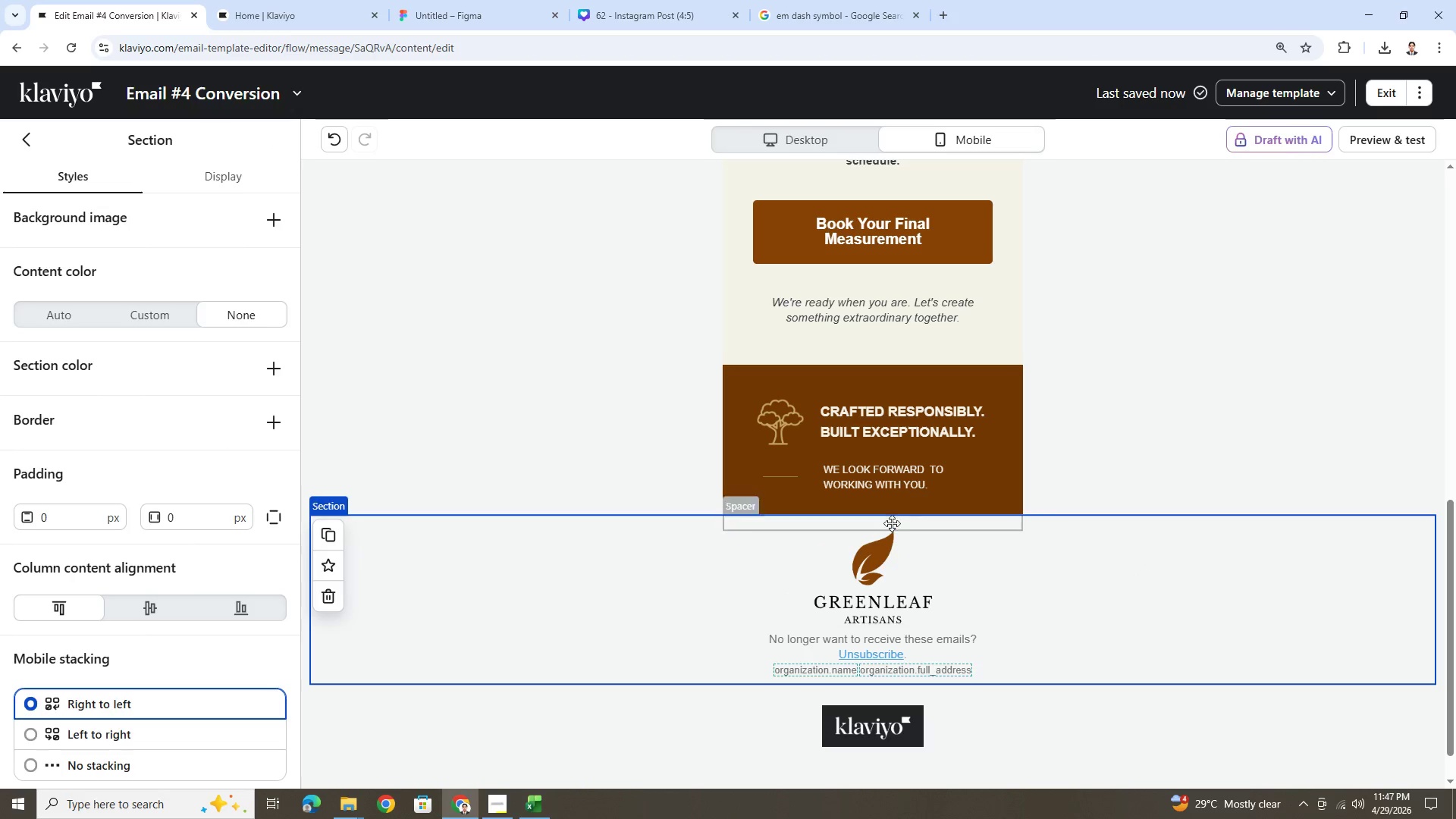 
left_click([777, 478])
 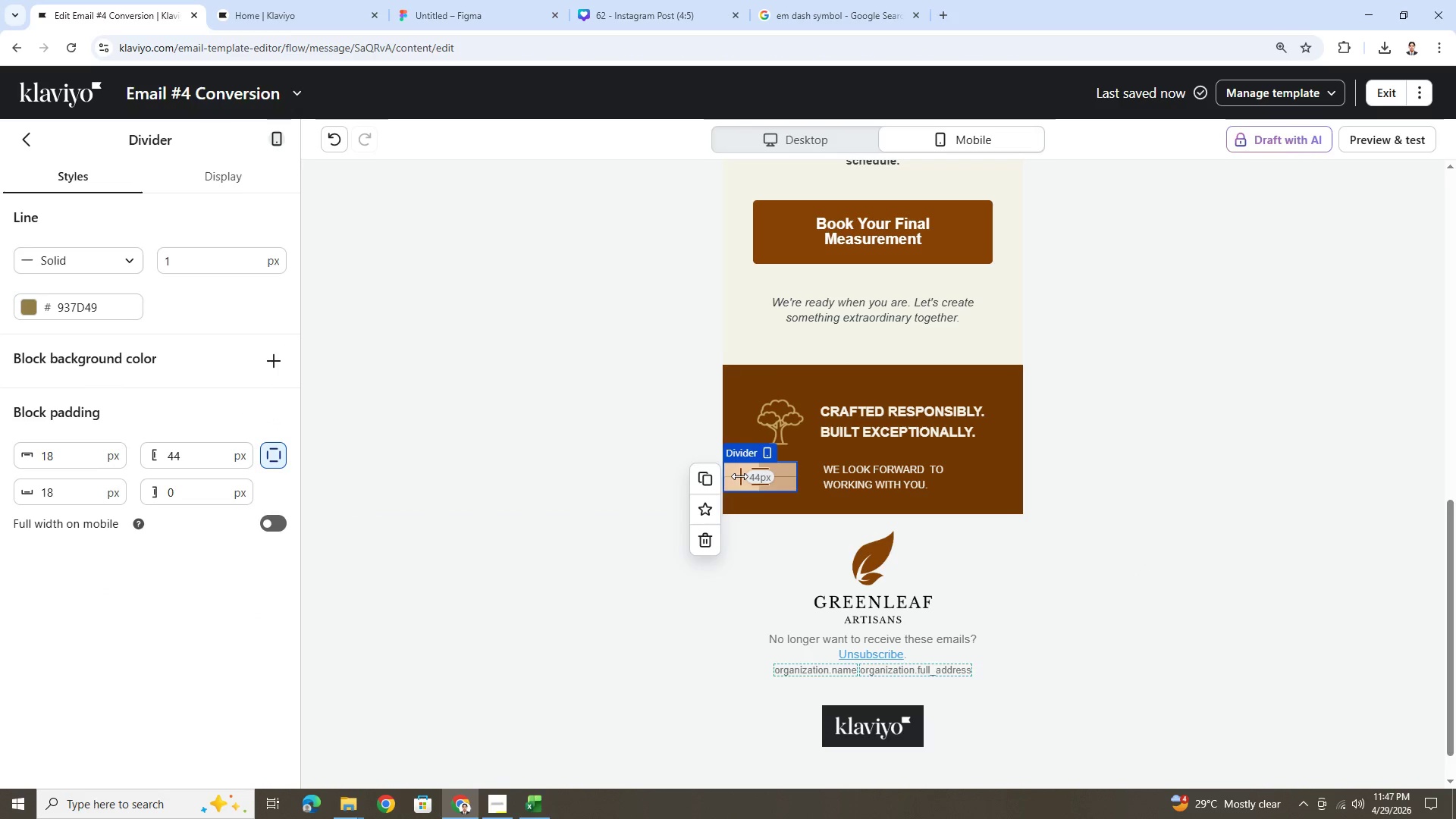 
left_click([1008, 557])
 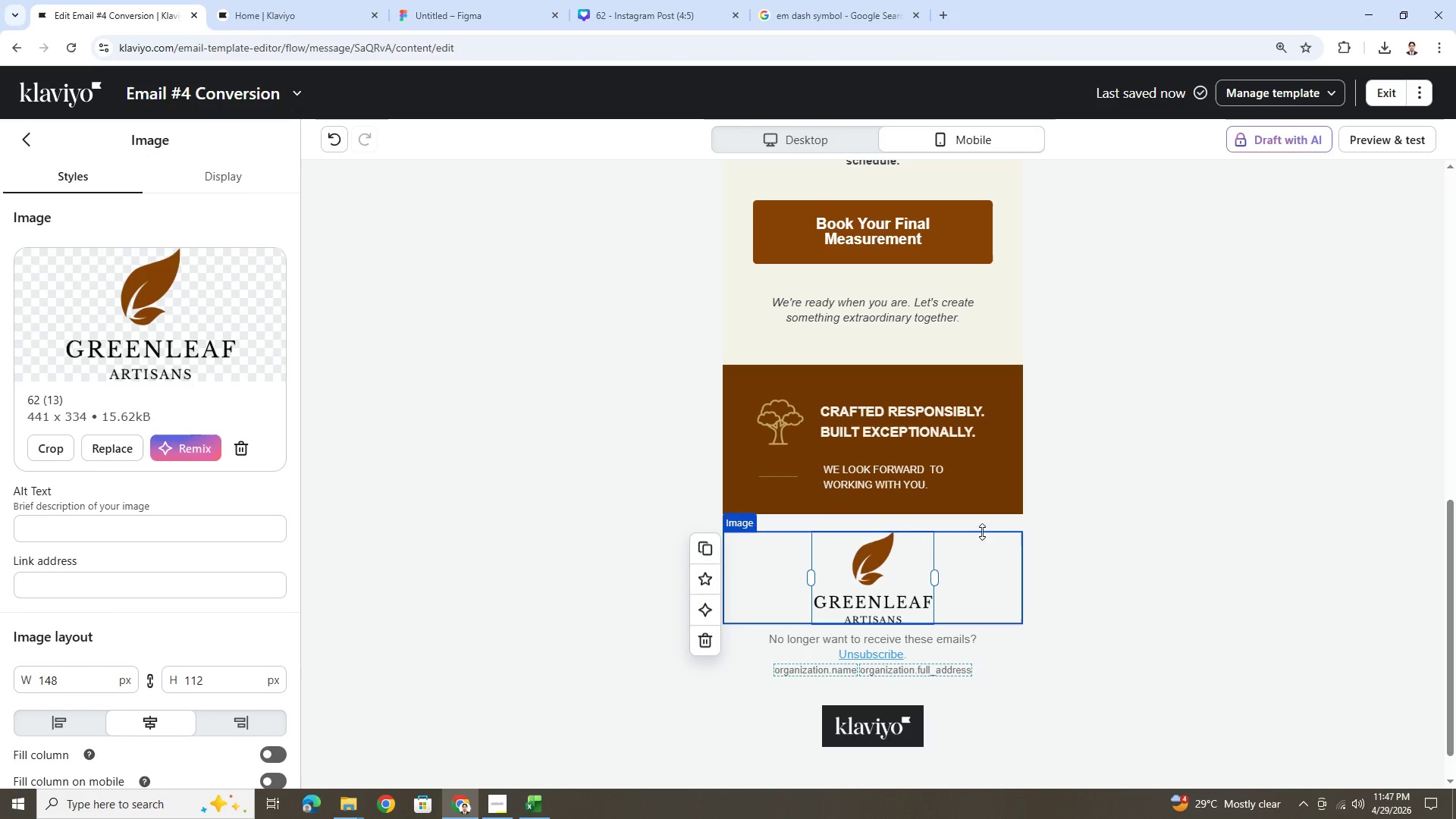 
left_click([895, 444])
 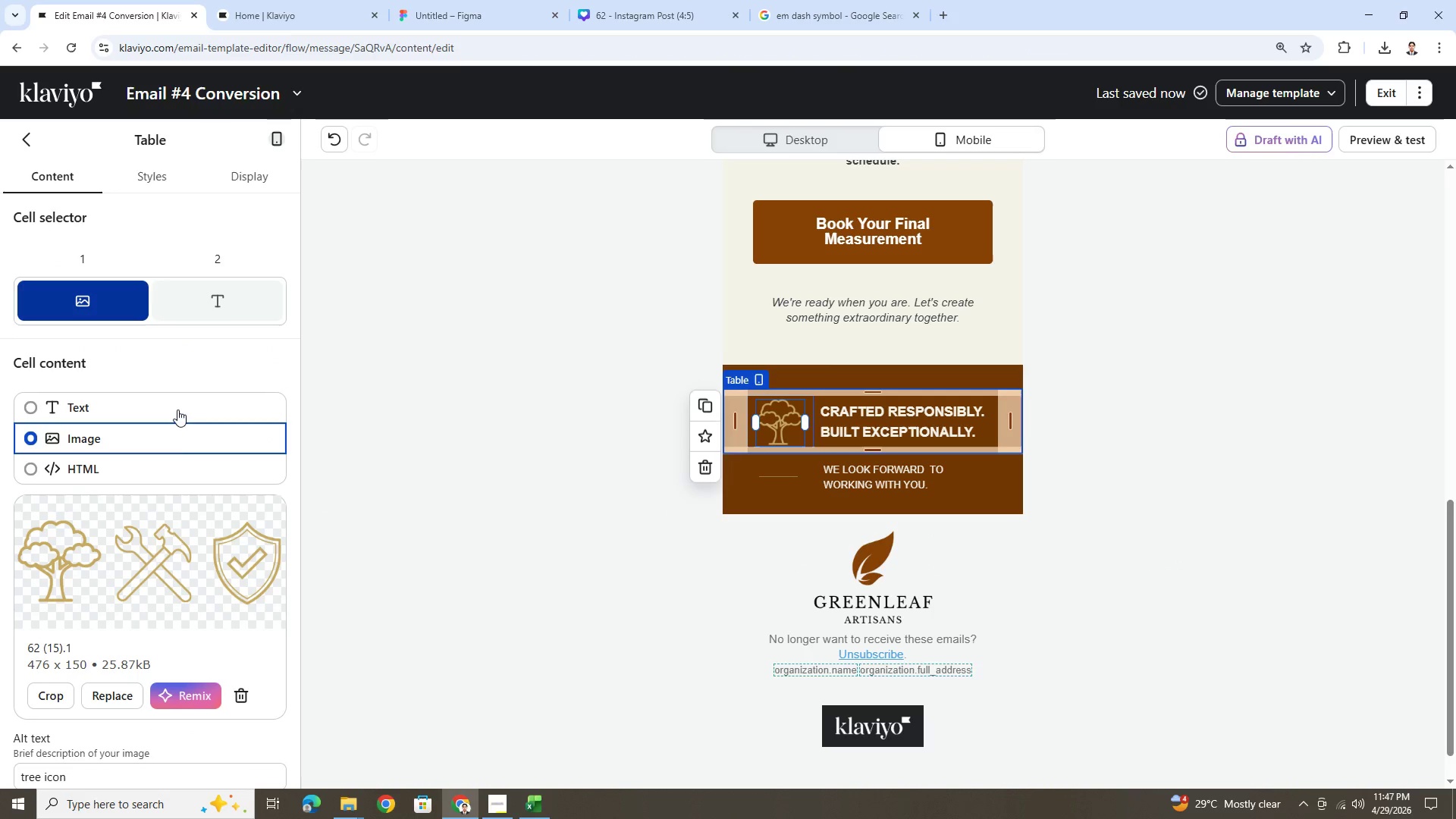 
scroll: coordinate [231, 560], scroll_direction: down, amount: 11.0
 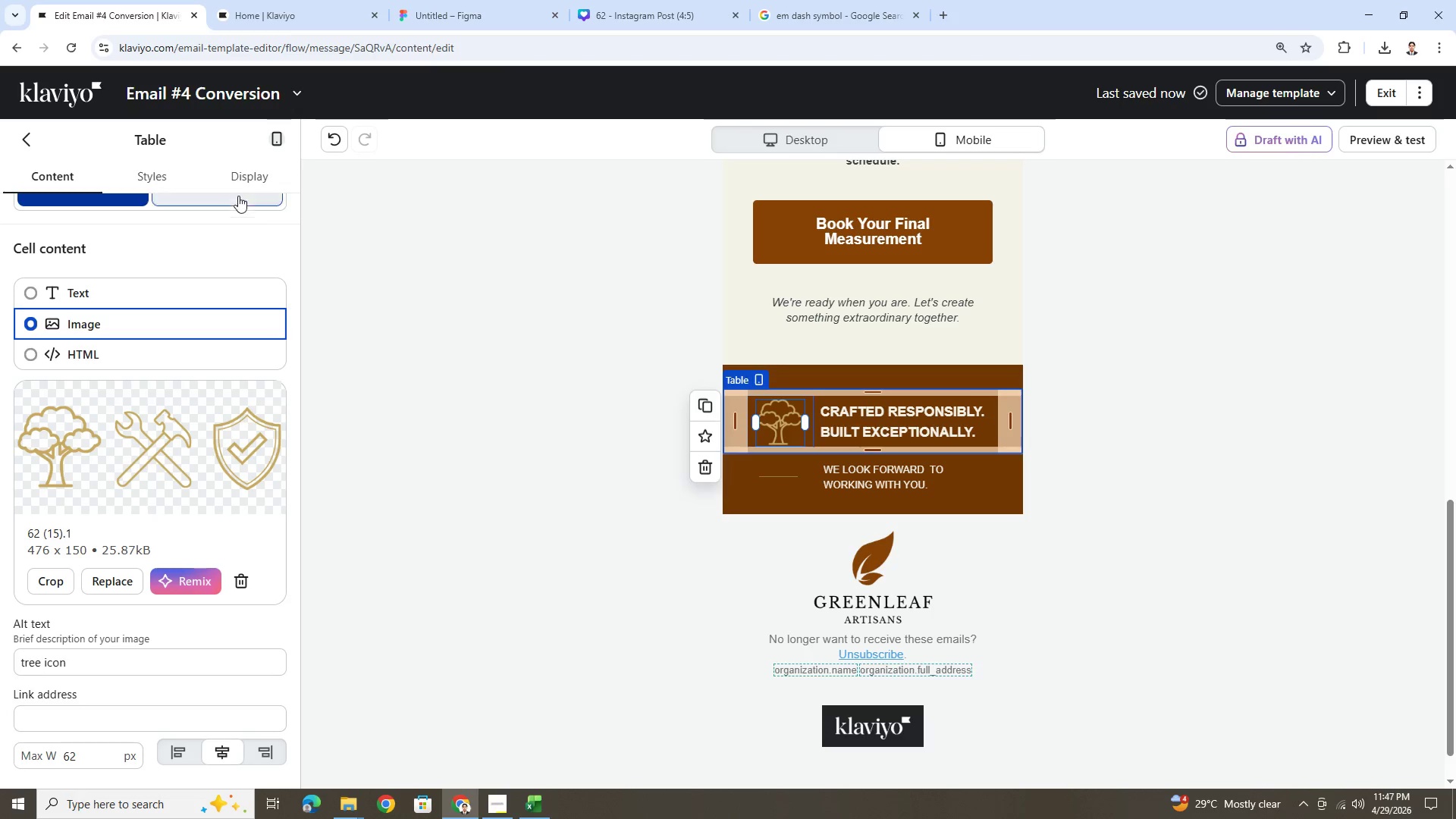 
left_click([177, 167])
 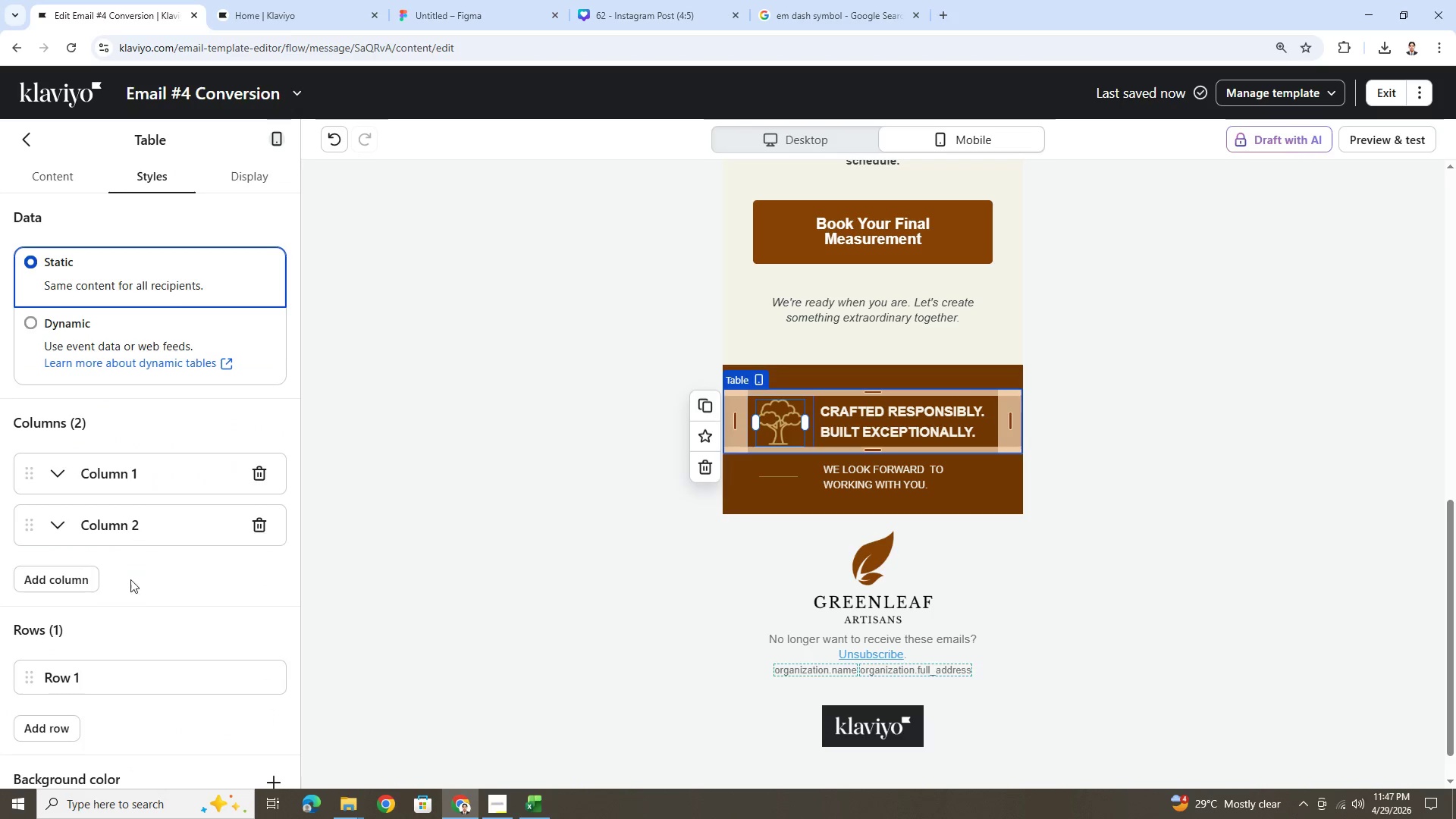 
scroll: coordinate [124, 706], scroll_direction: down, amount: 14.0
 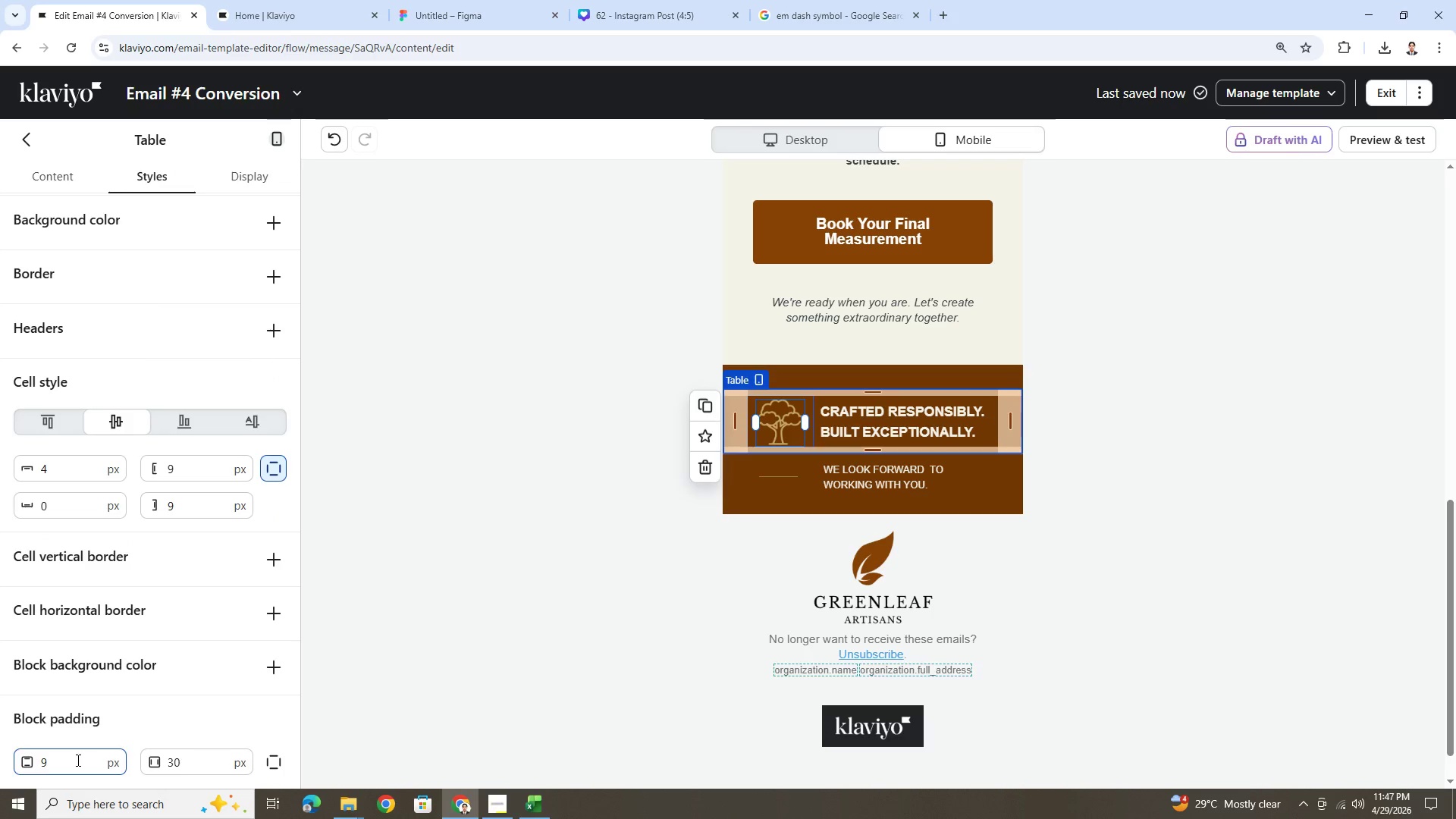 
double_click([77, 760])
 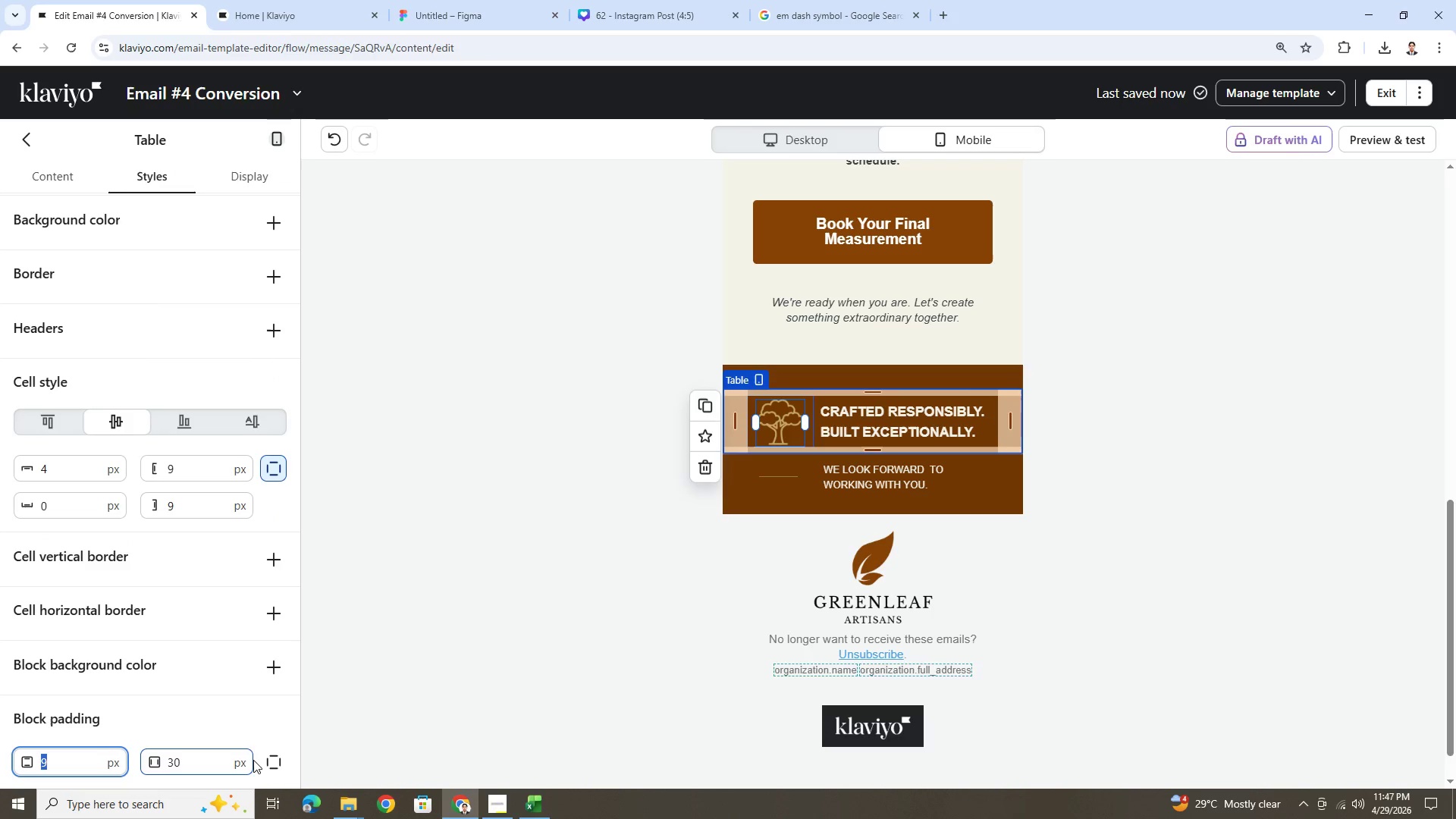 
left_click([278, 758])
 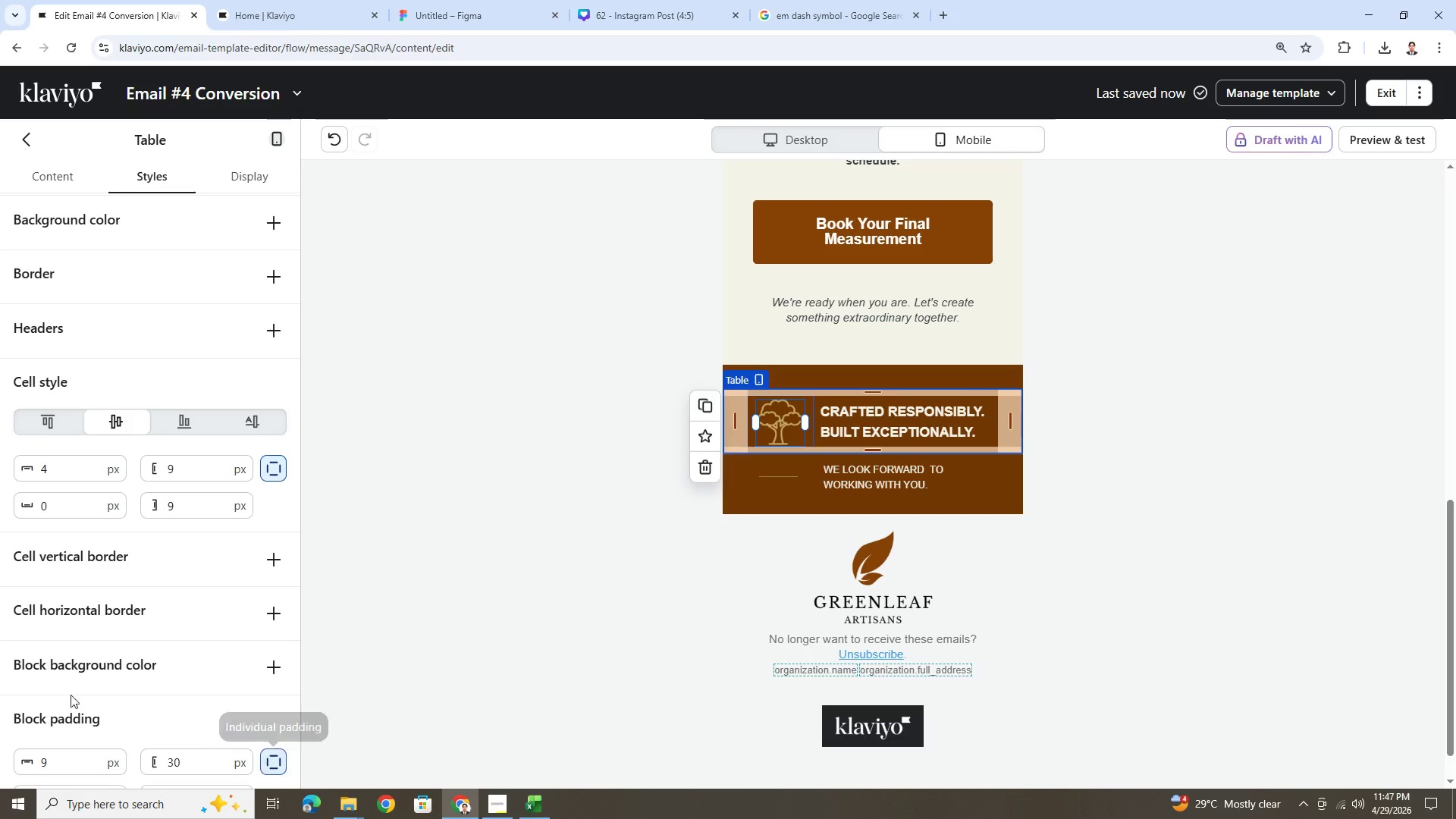 
scroll: coordinate [67, 691], scroll_direction: down, amount: 3.0
 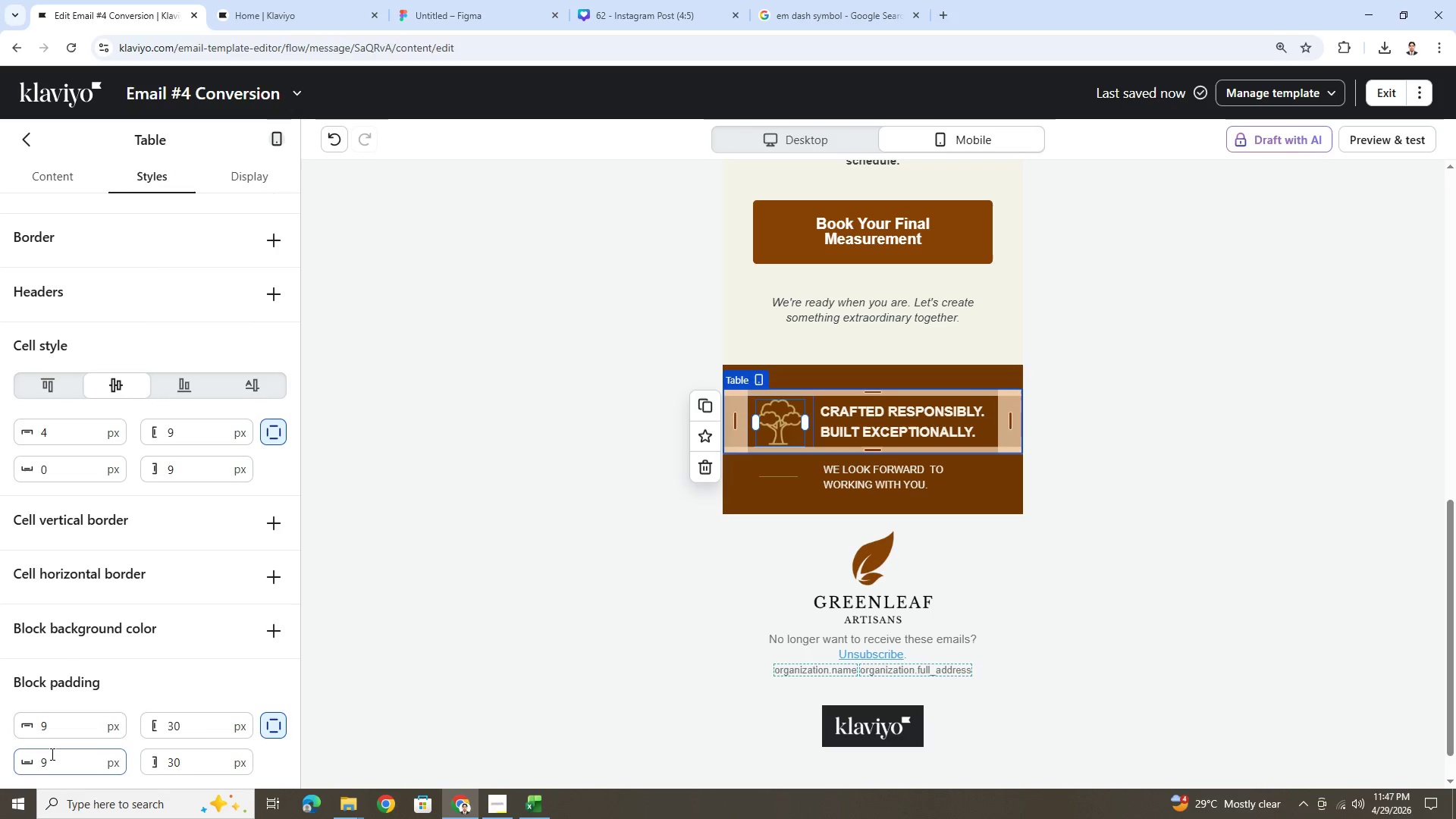 
double_click([51, 754])
 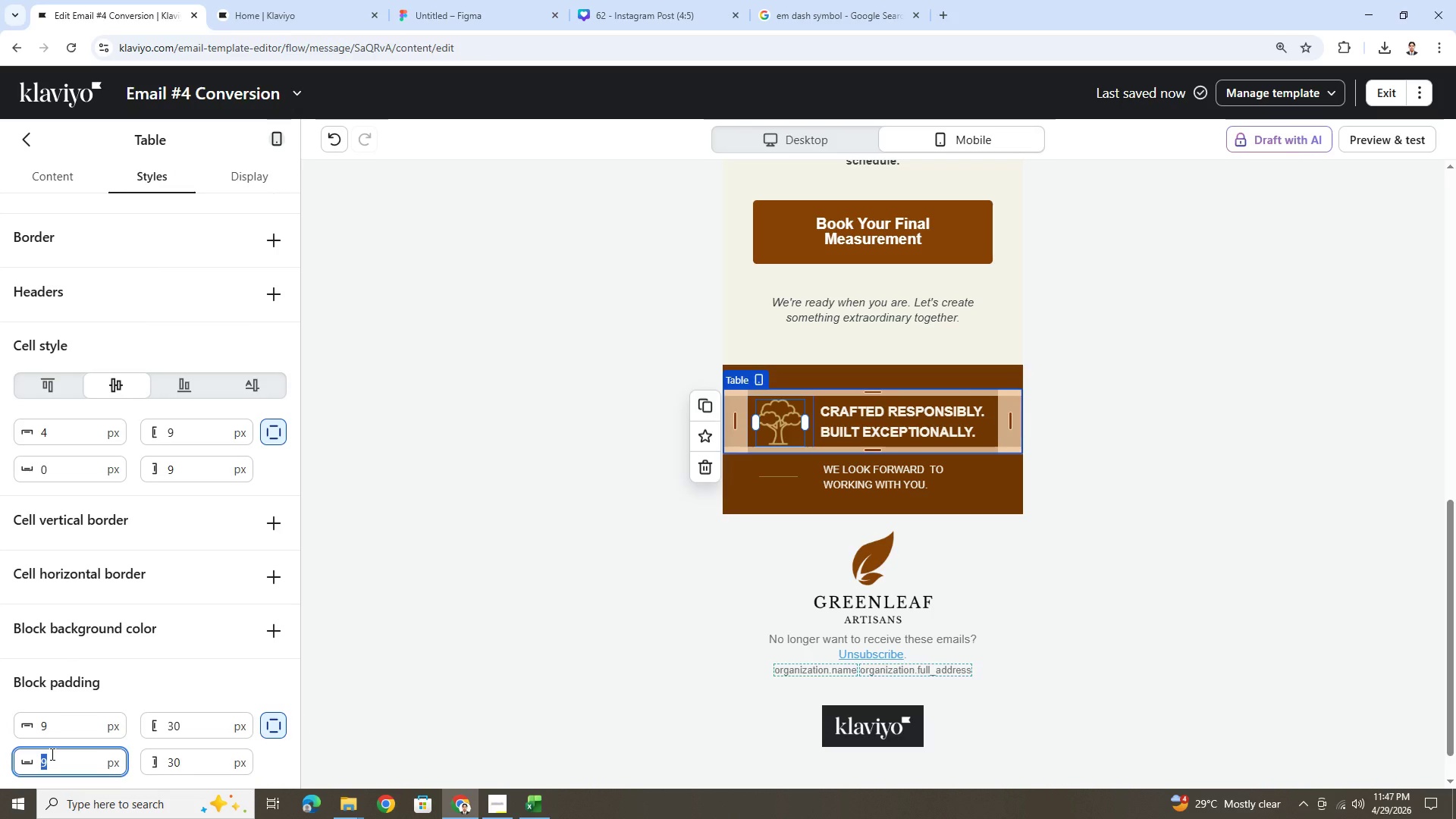 
key(Numpad0)
 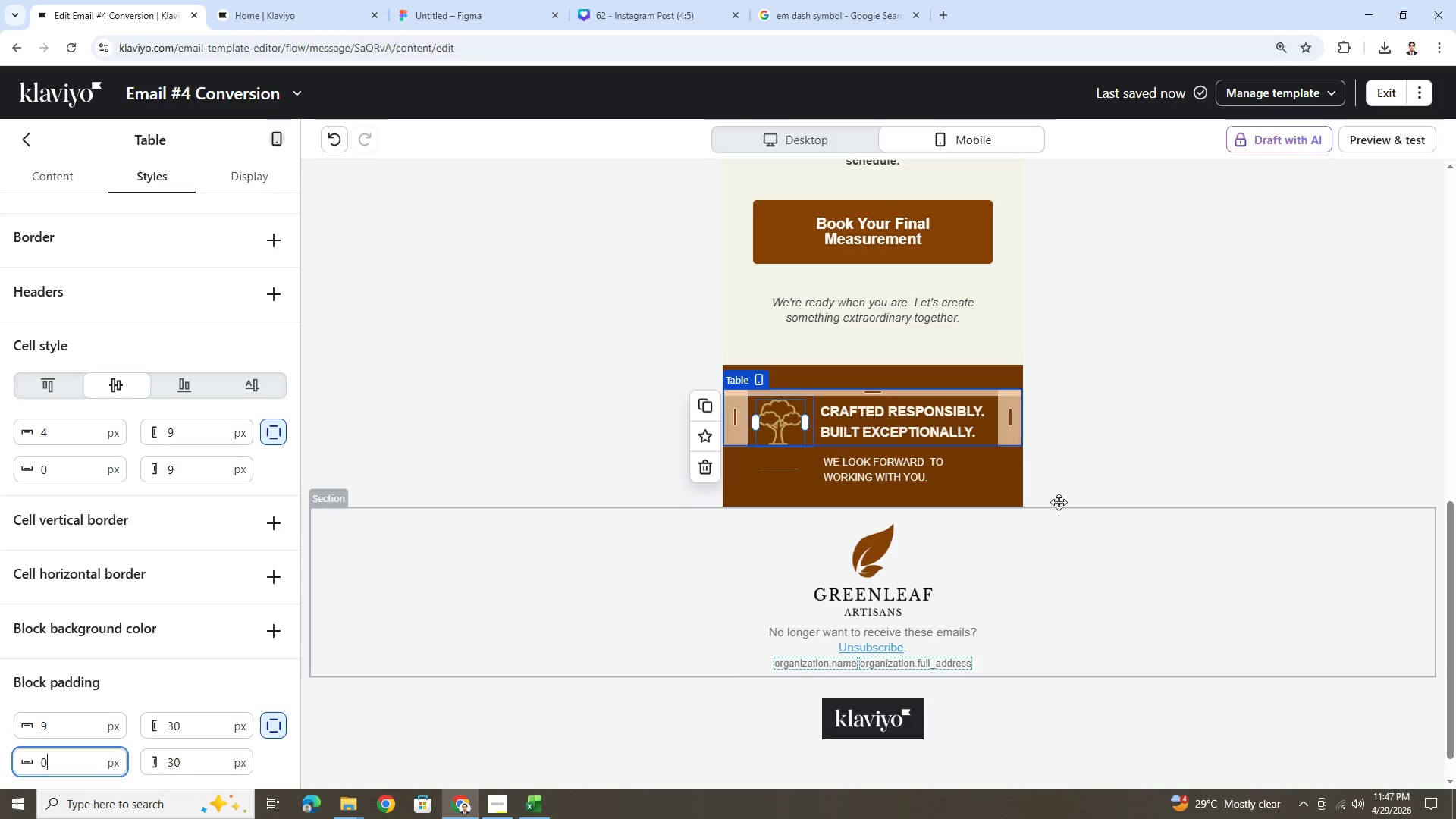 
left_click([973, 468])
 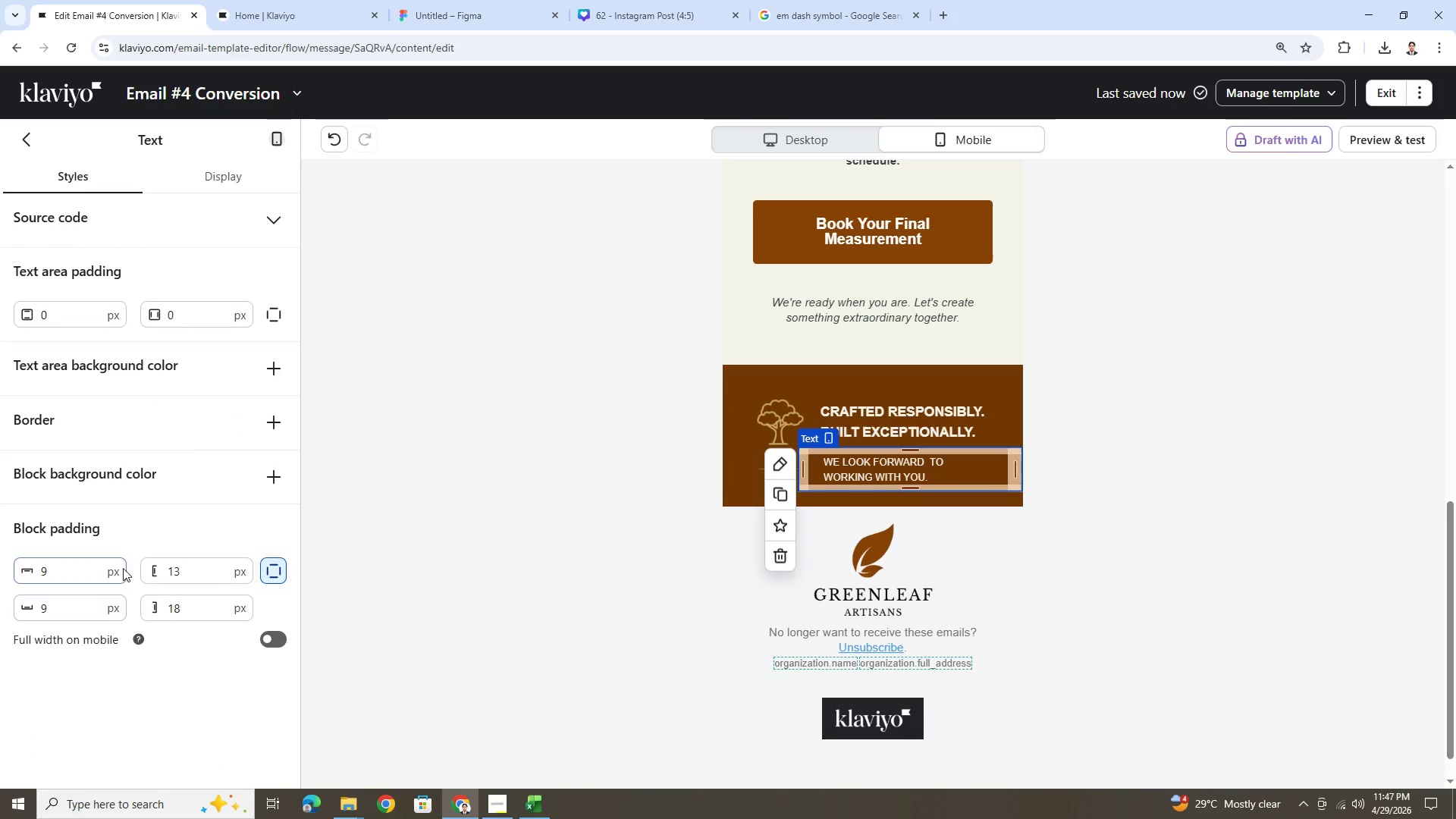 
double_click([80, 573])
 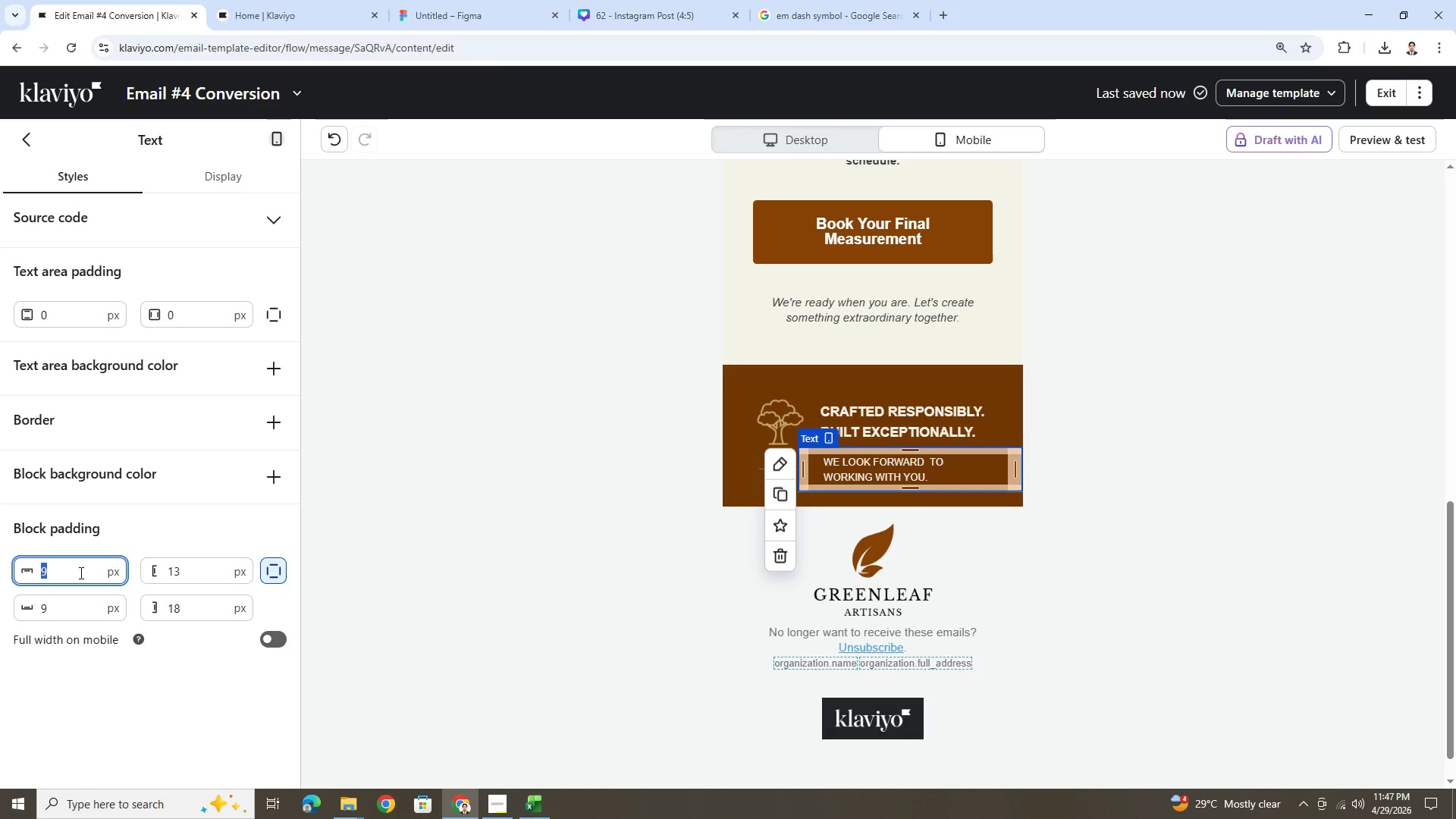 
key(Numpad0)
 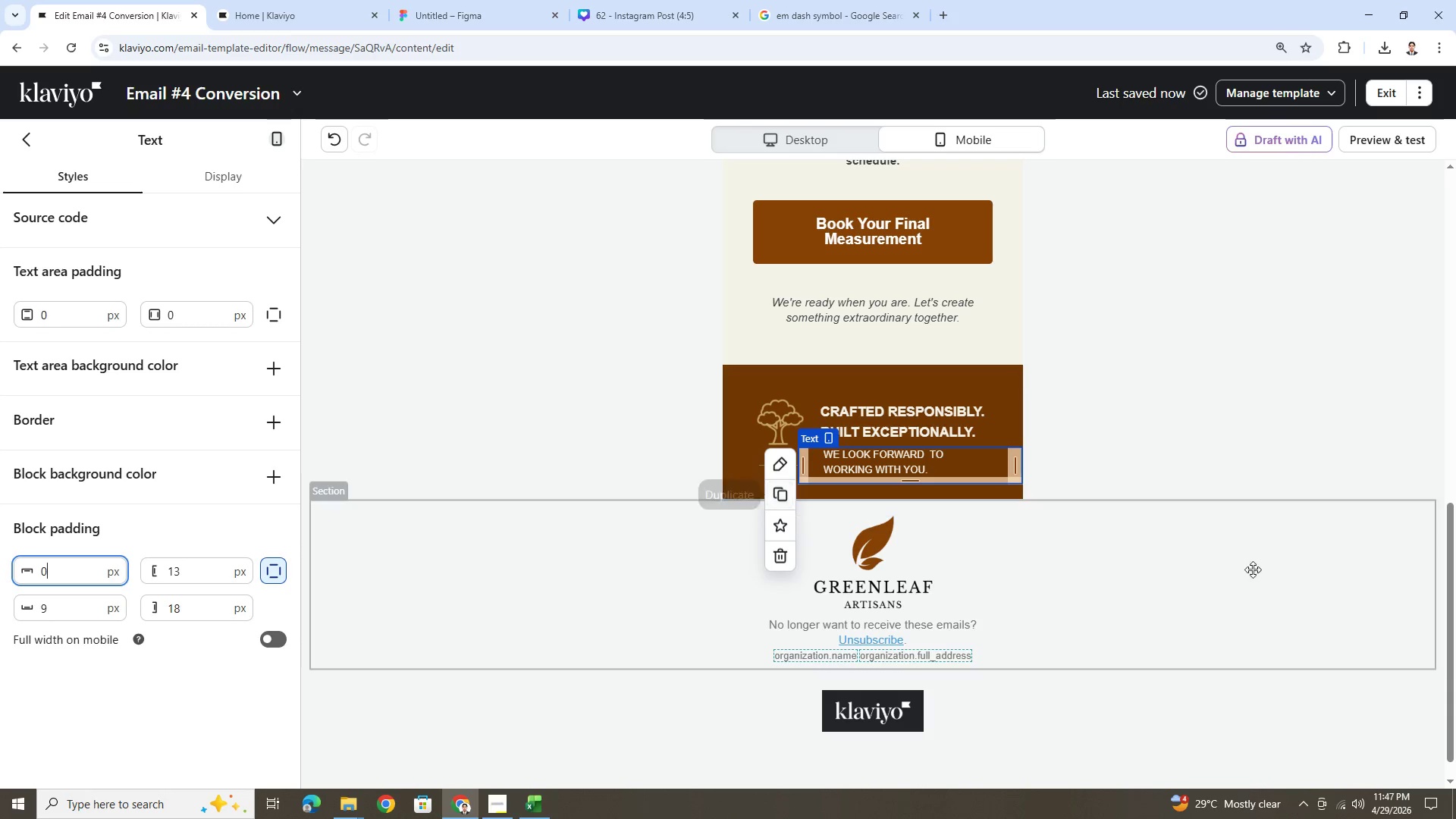 
left_click([1219, 616])
 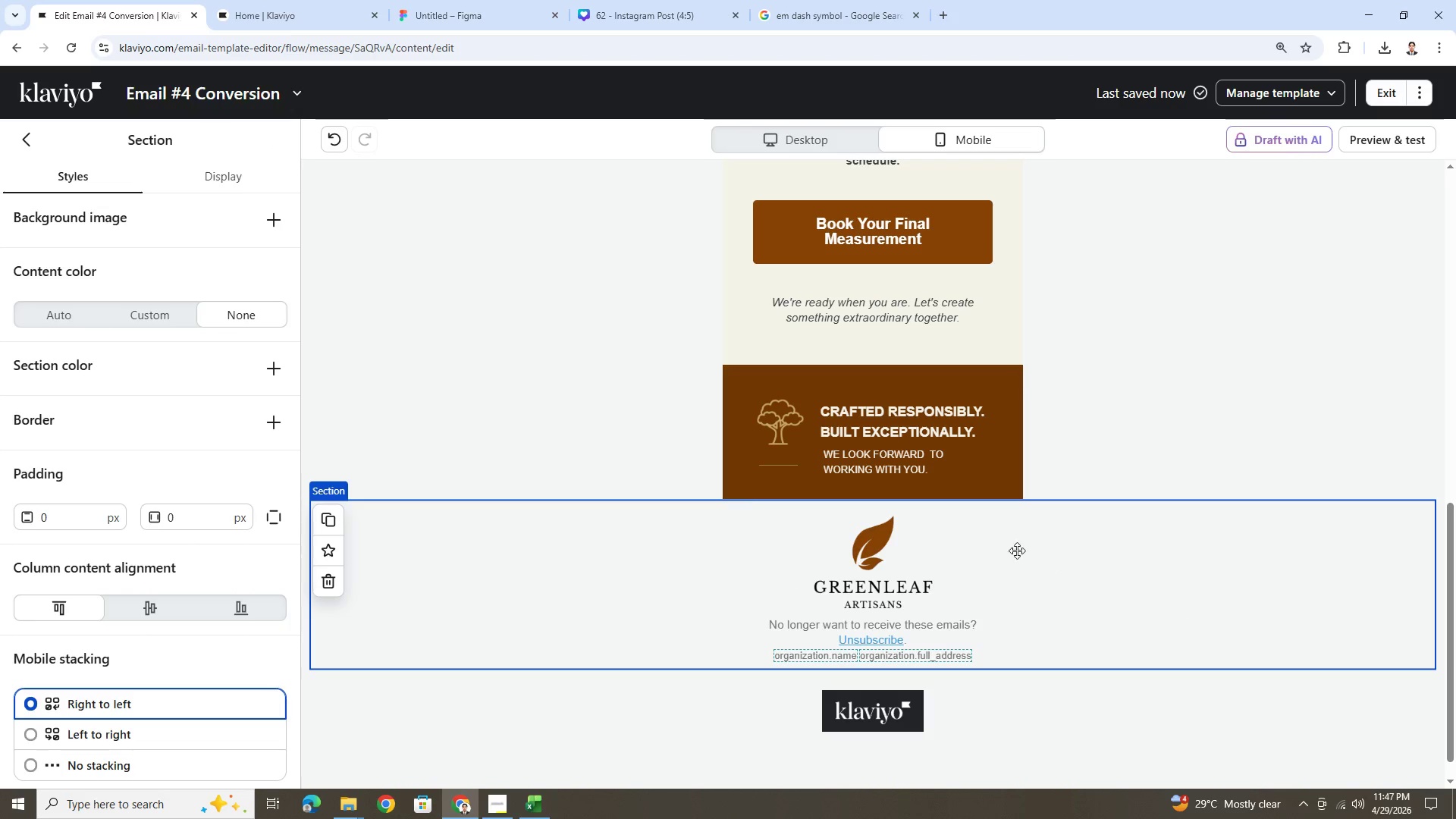 
left_click([915, 468])
 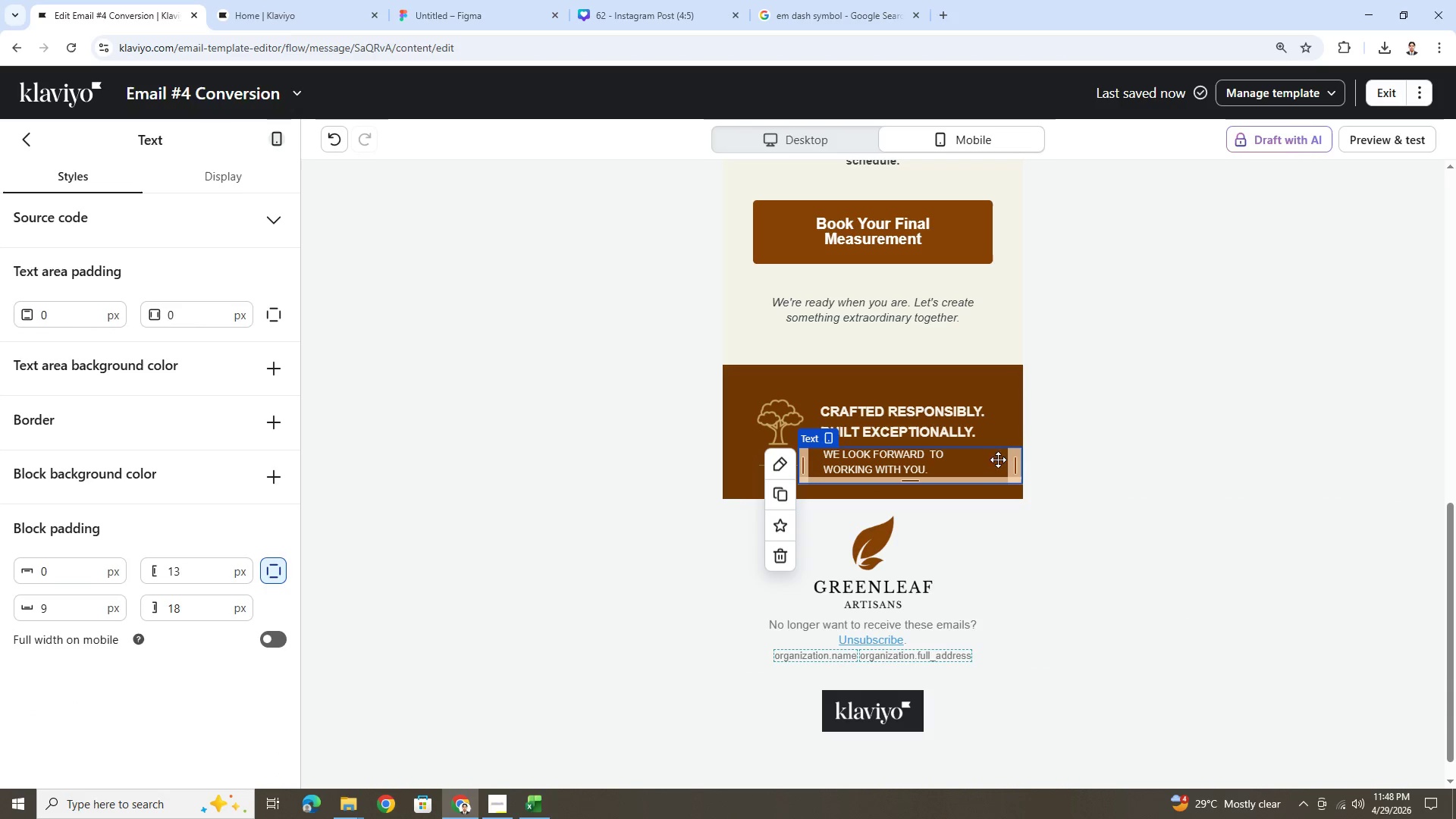 
double_click([979, 460])
 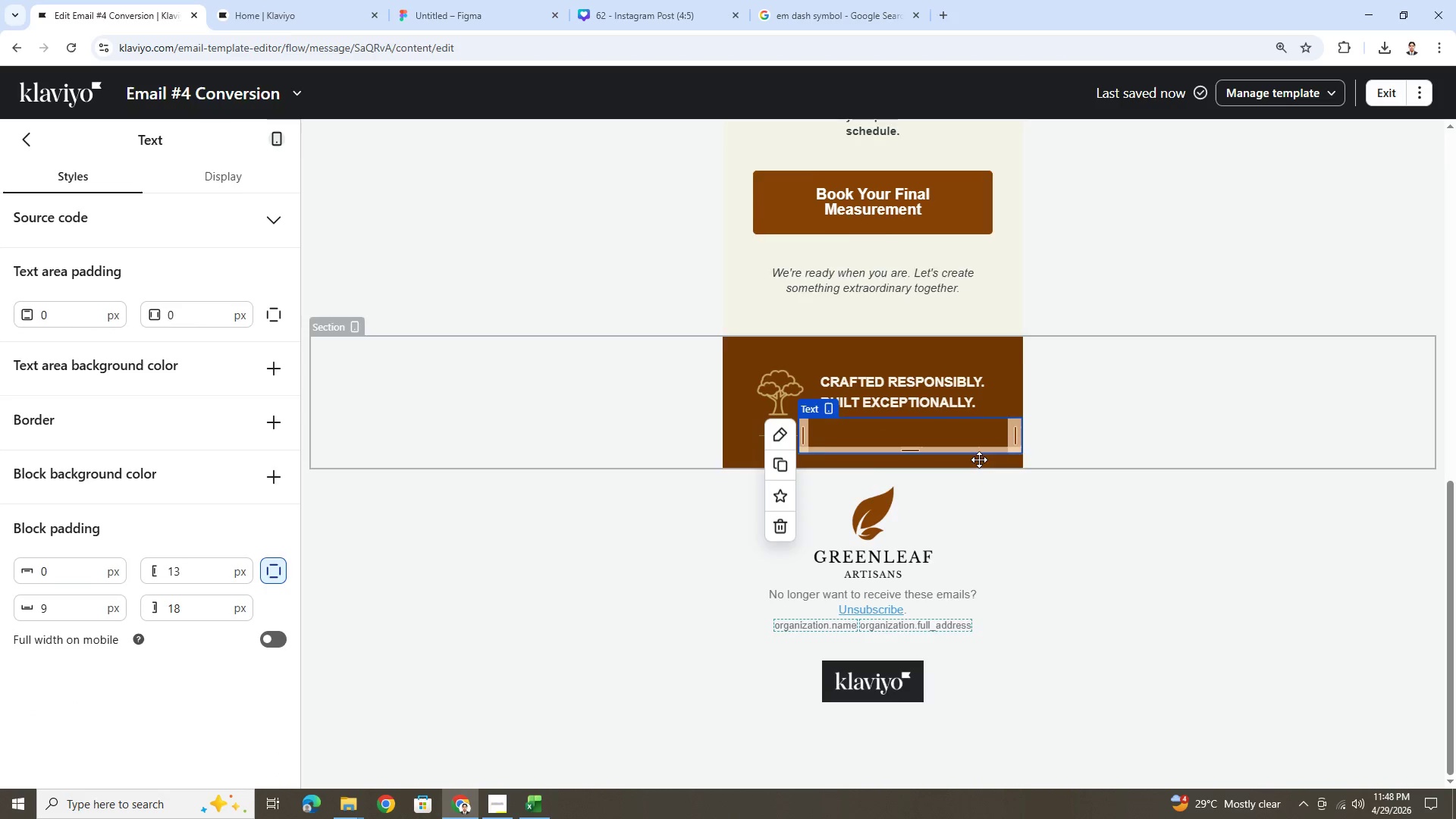 
triple_click([979, 460])
 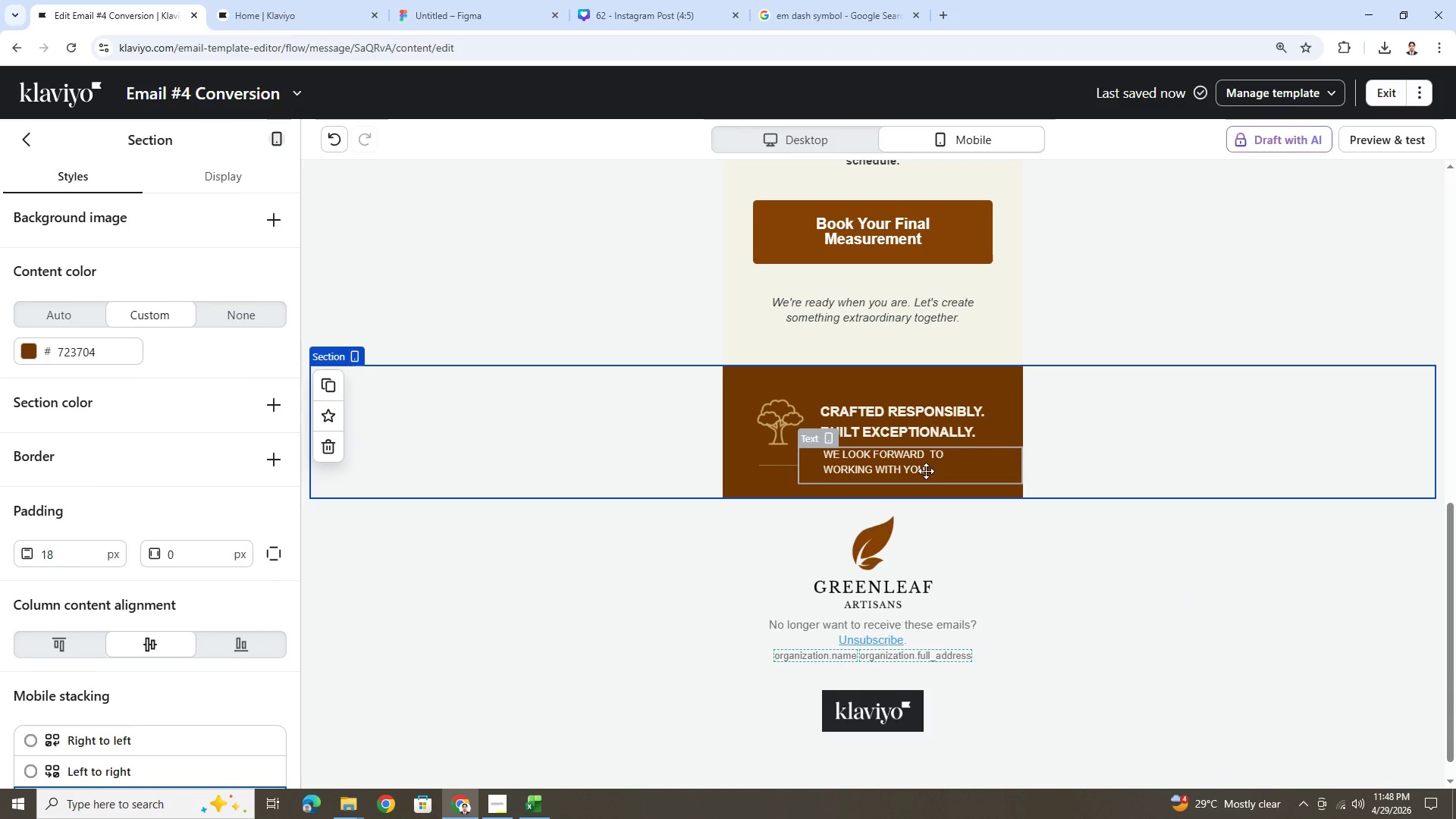 
double_click([926, 471])
 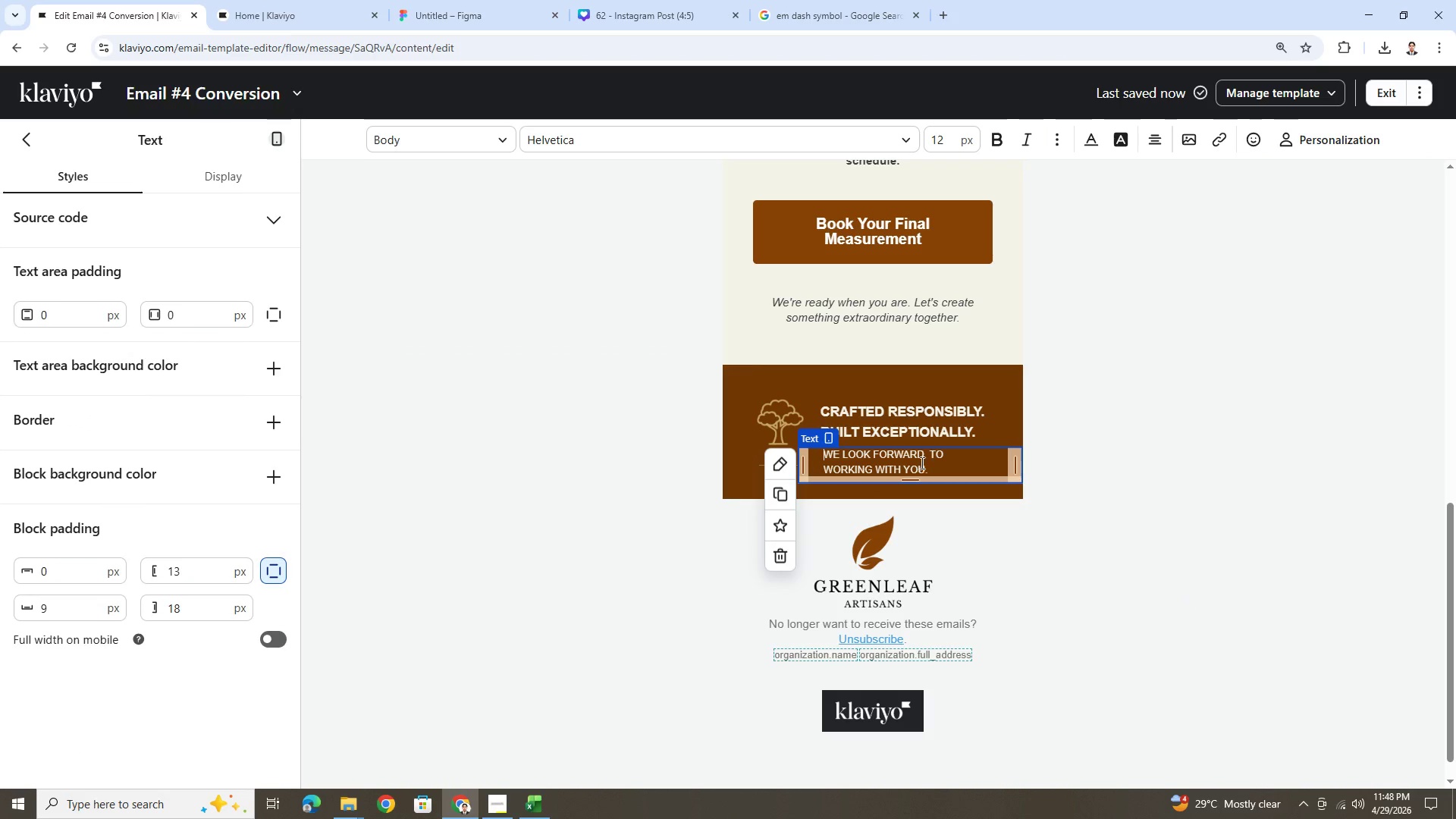 
double_click([918, 463])
 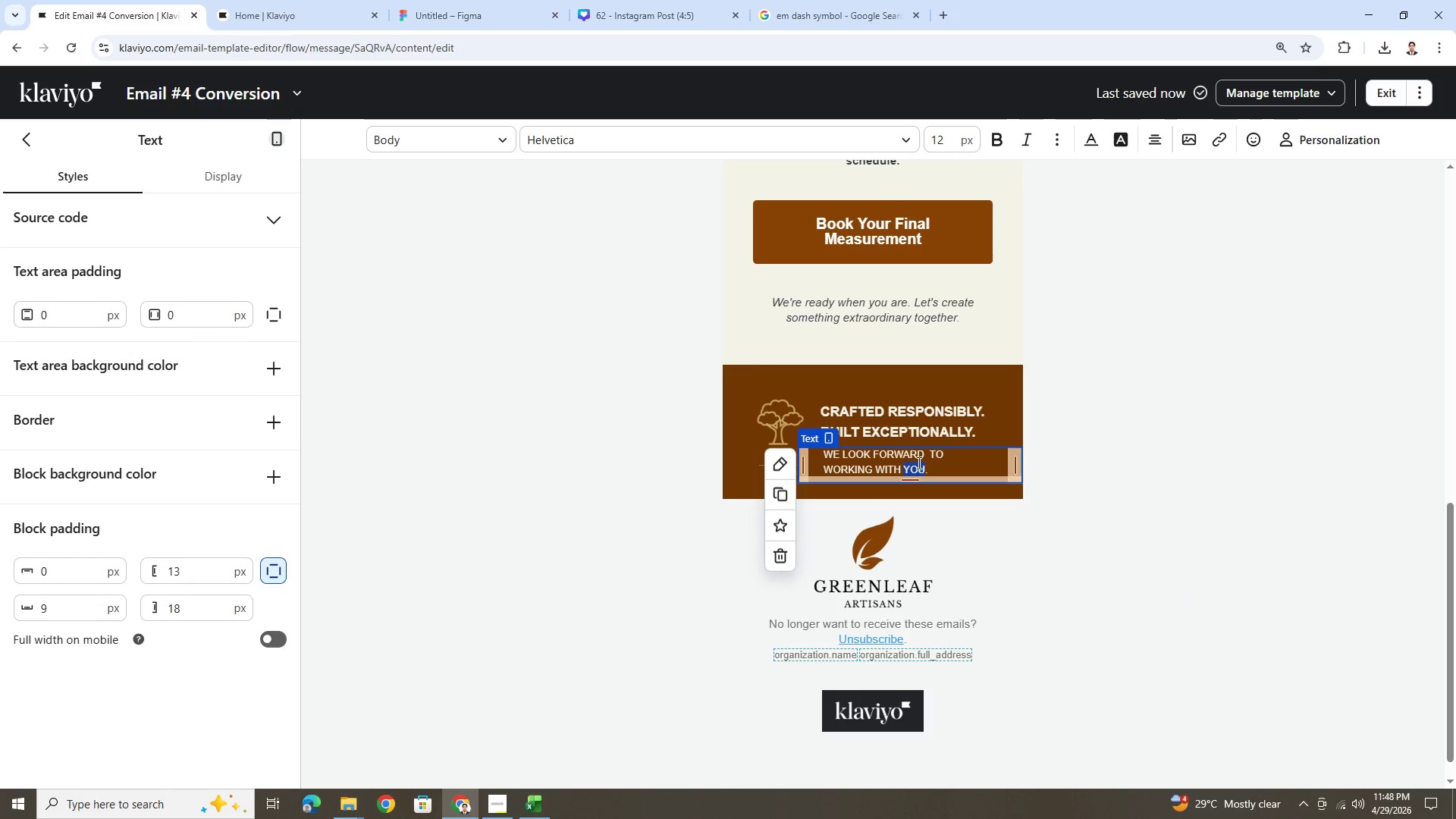 
triple_click([917, 462])
 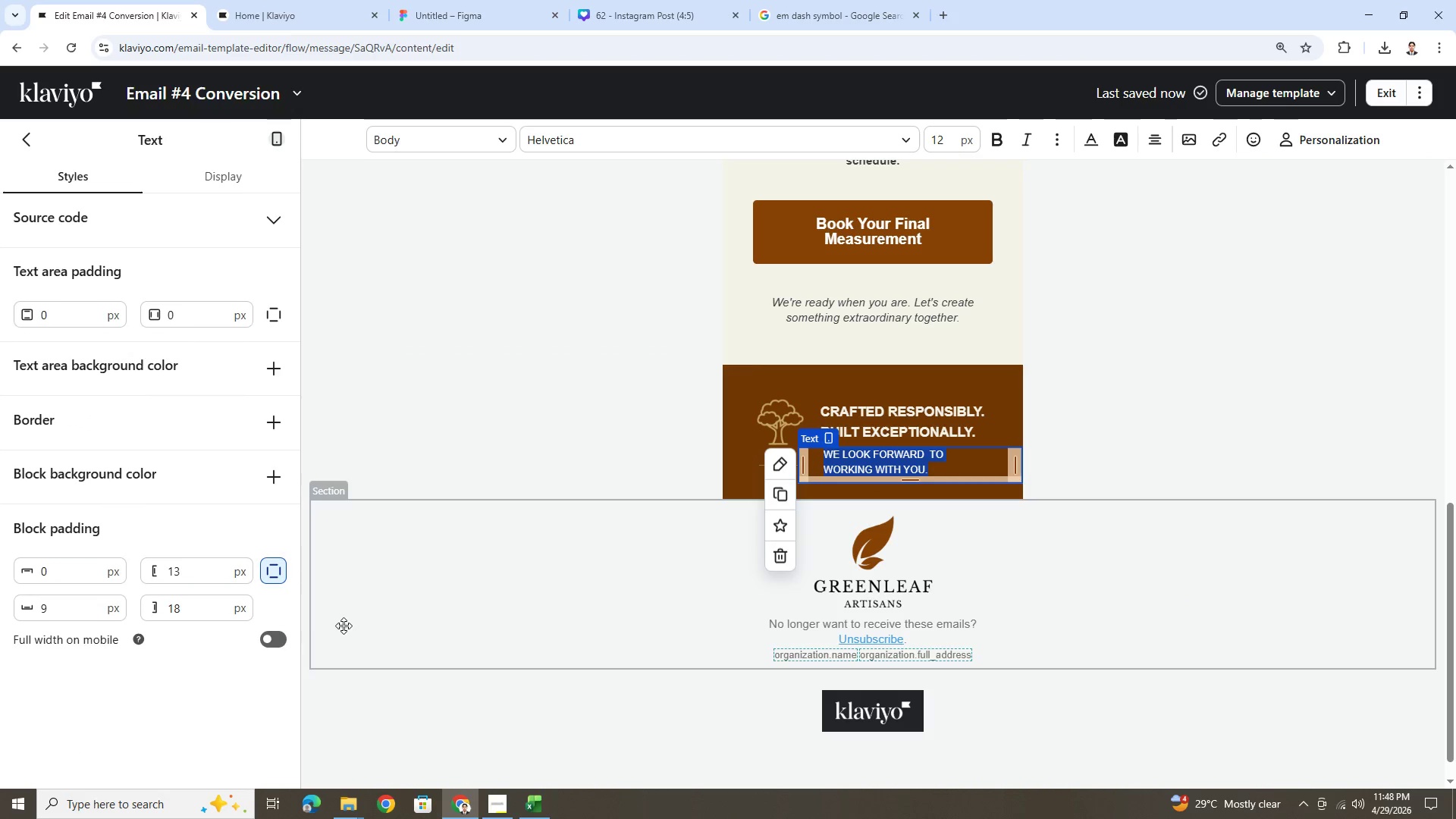 
left_click([278, 638])
 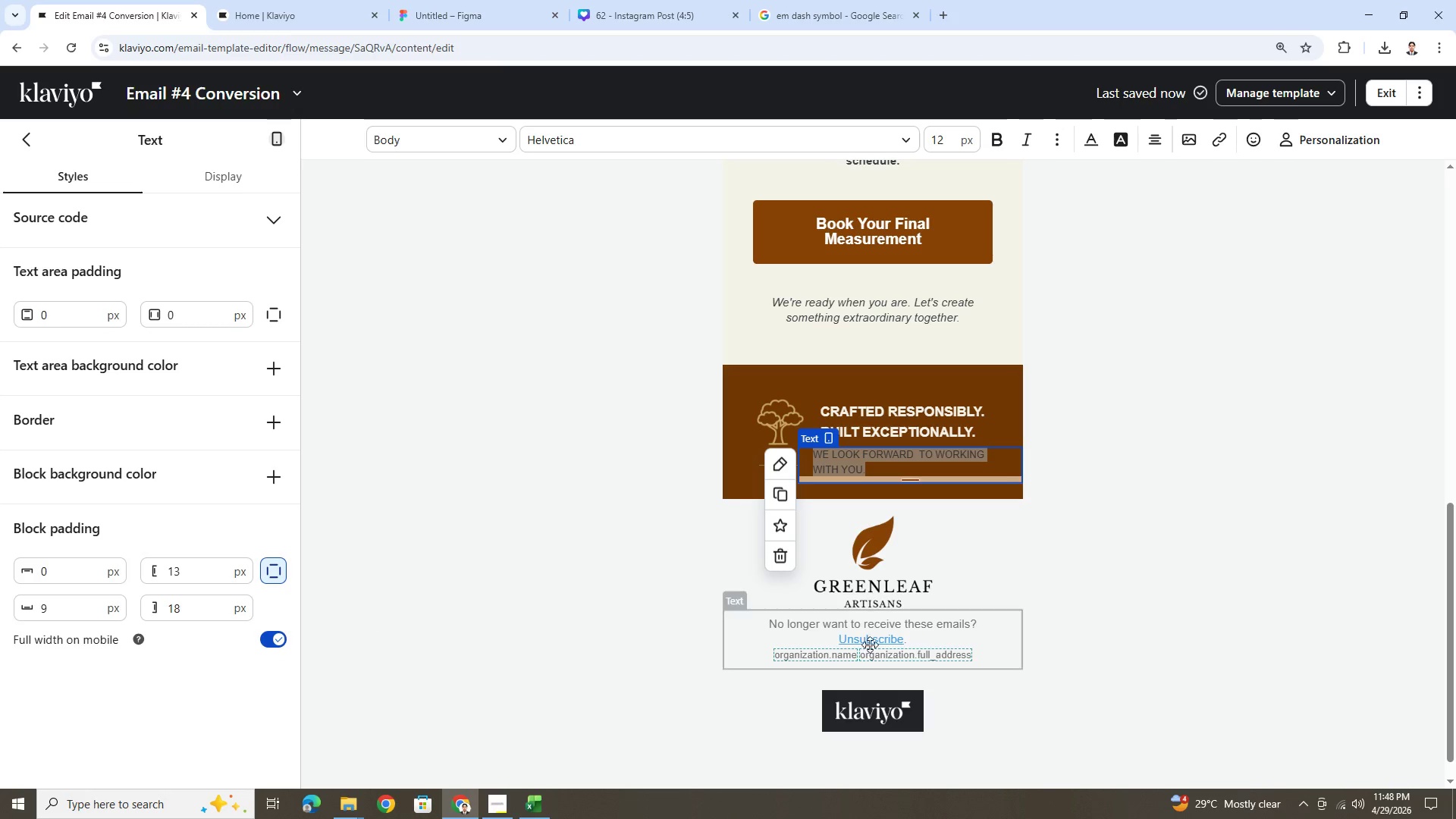 
left_click([1173, 644])
 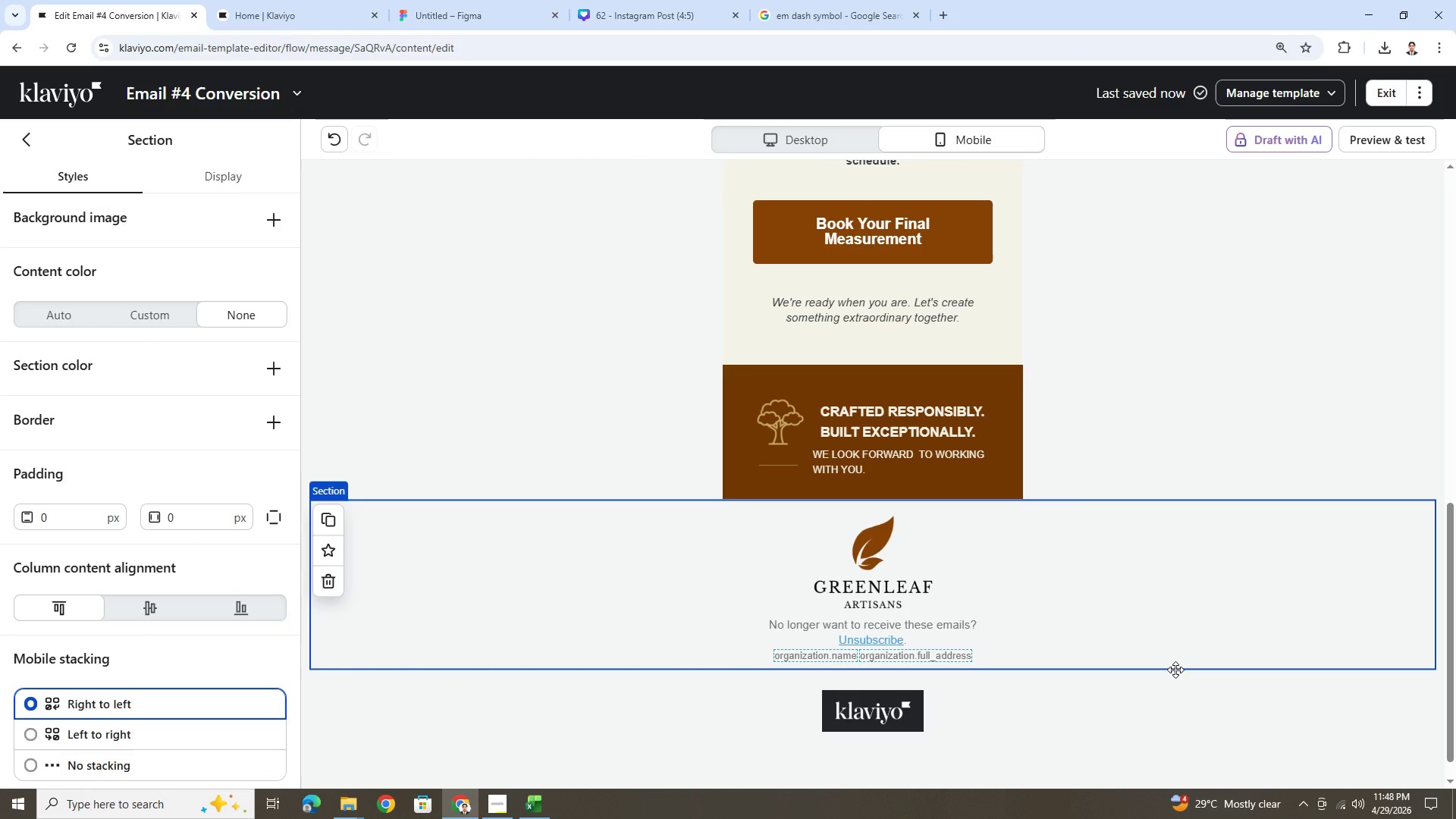 
wait(6.83)
 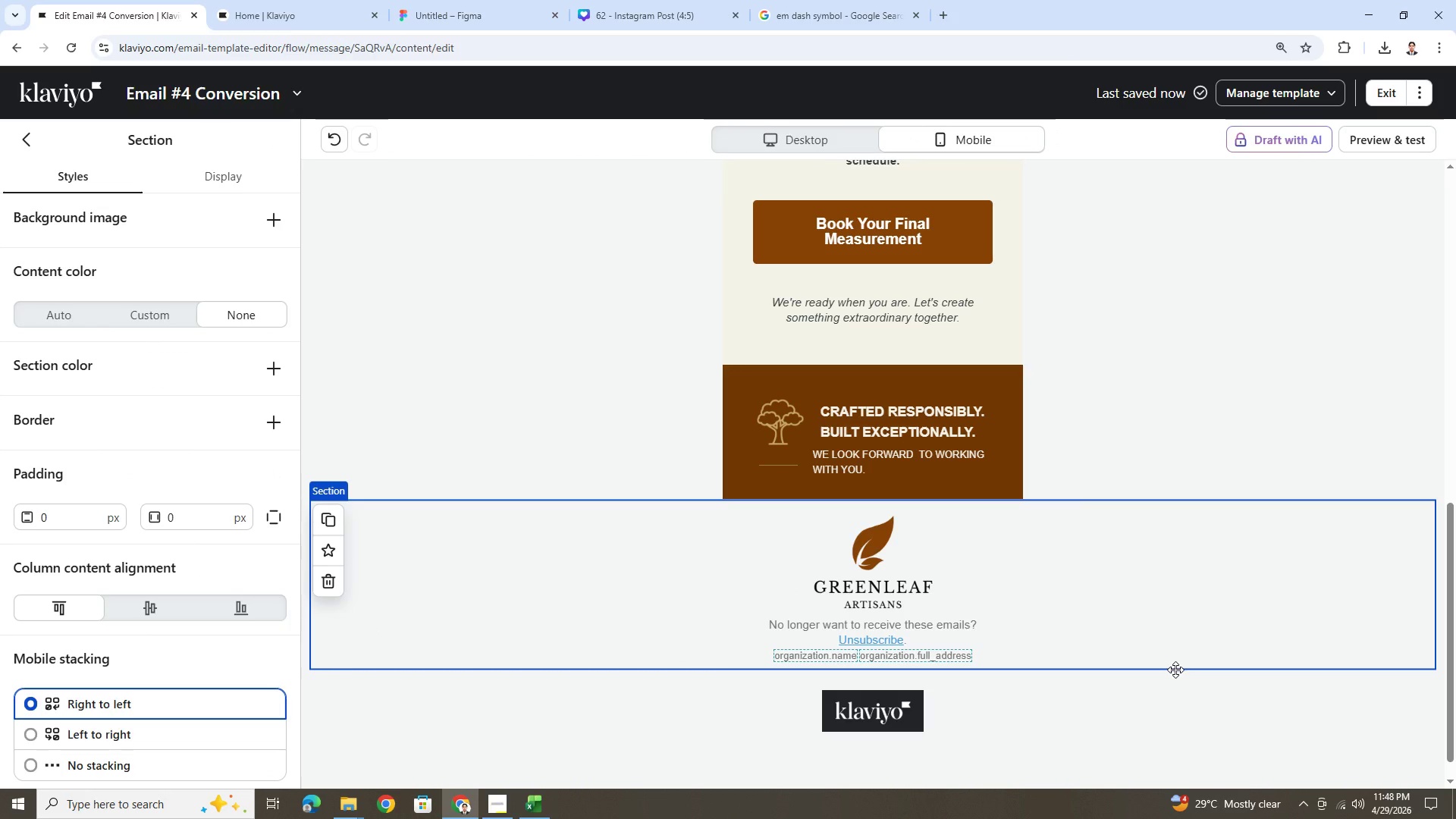 
left_click([342, 140])
 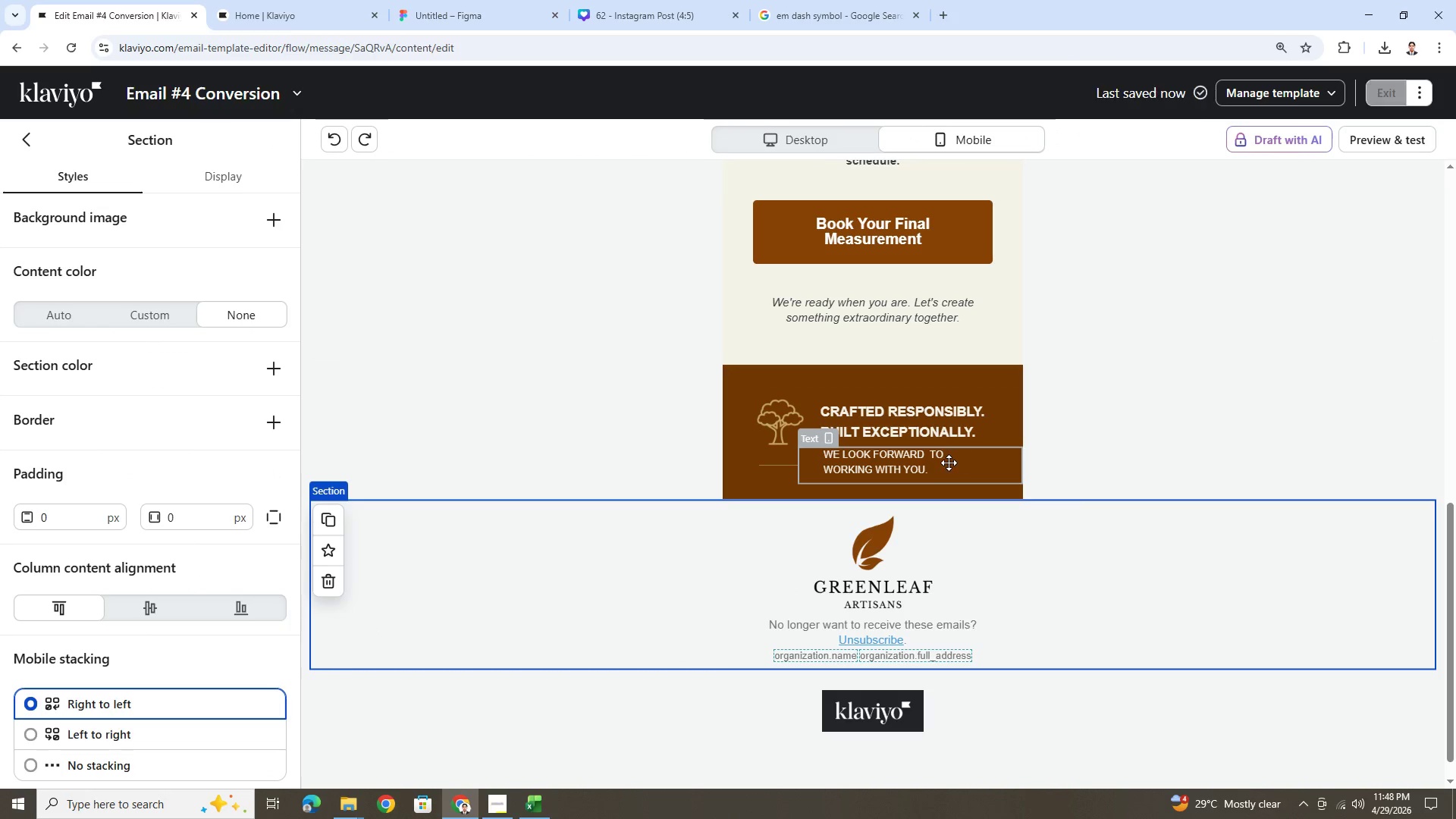 
double_click([947, 462])
 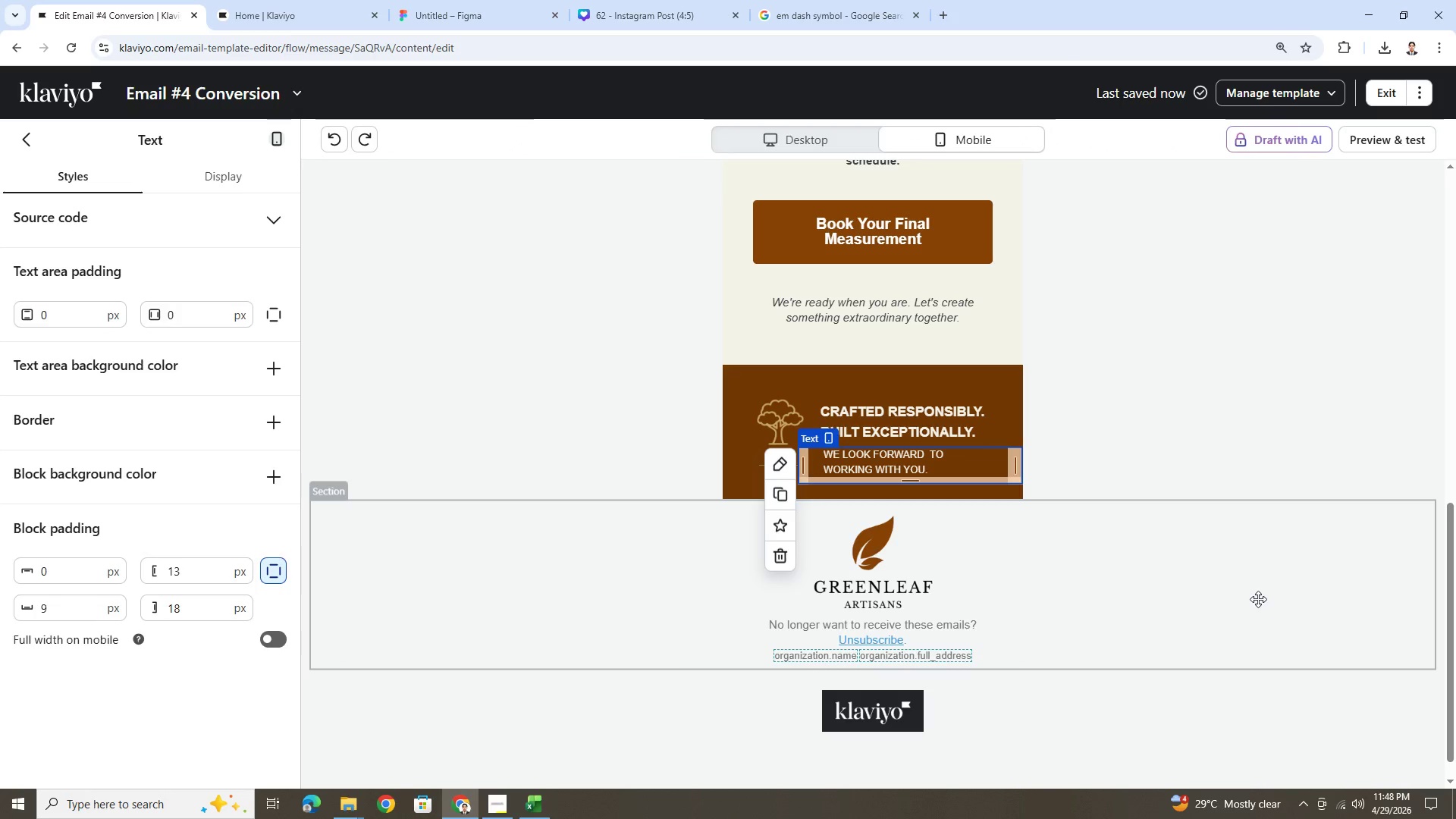 
hold_key(key=ControlLeft, duration=0.44)
scroll: coordinate [1239, 540], scroll_direction: down, amount: 2.0
 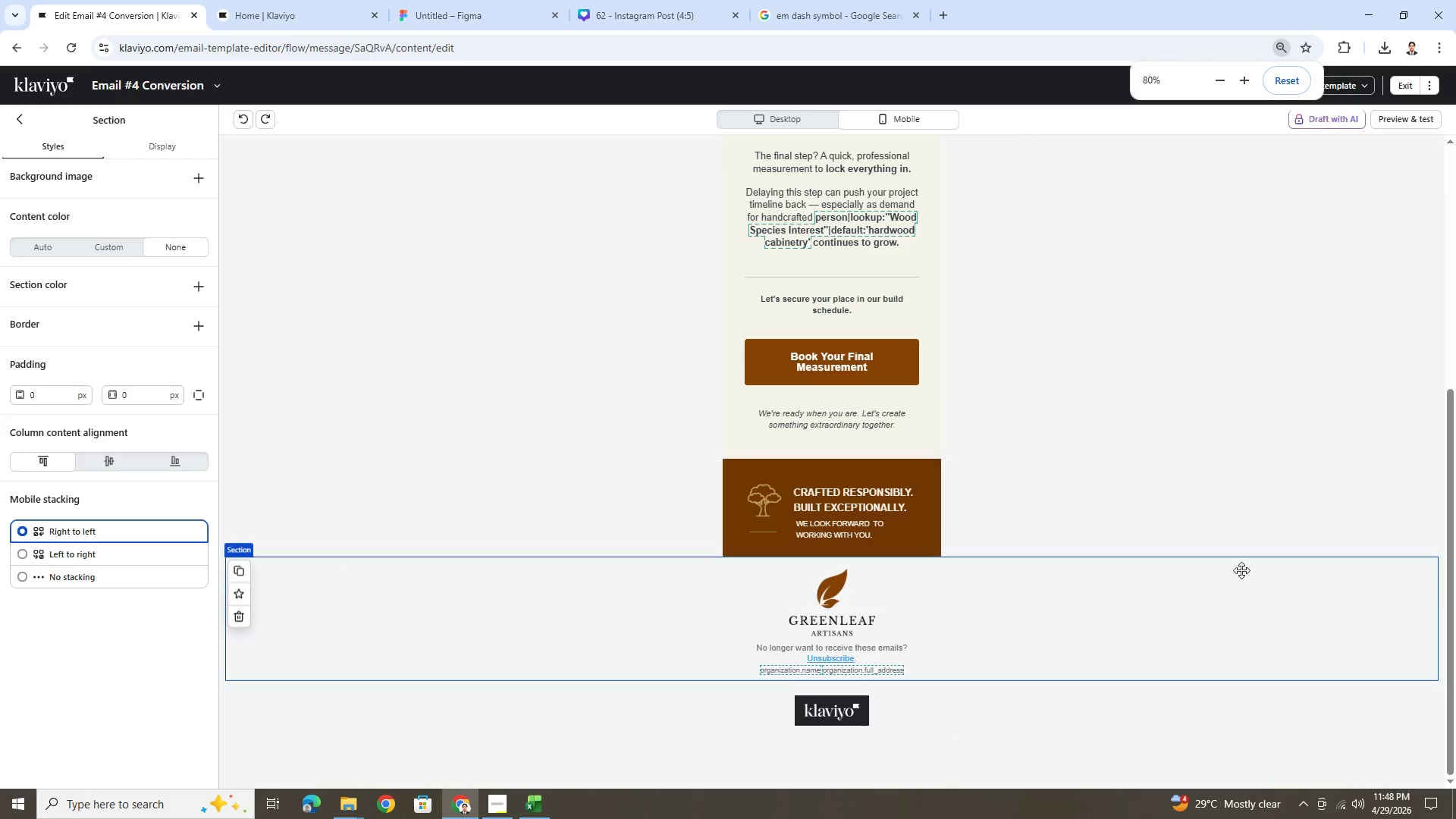 
scroll: coordinate [1246, 588], scroll_direction: up, amount: 3.0
 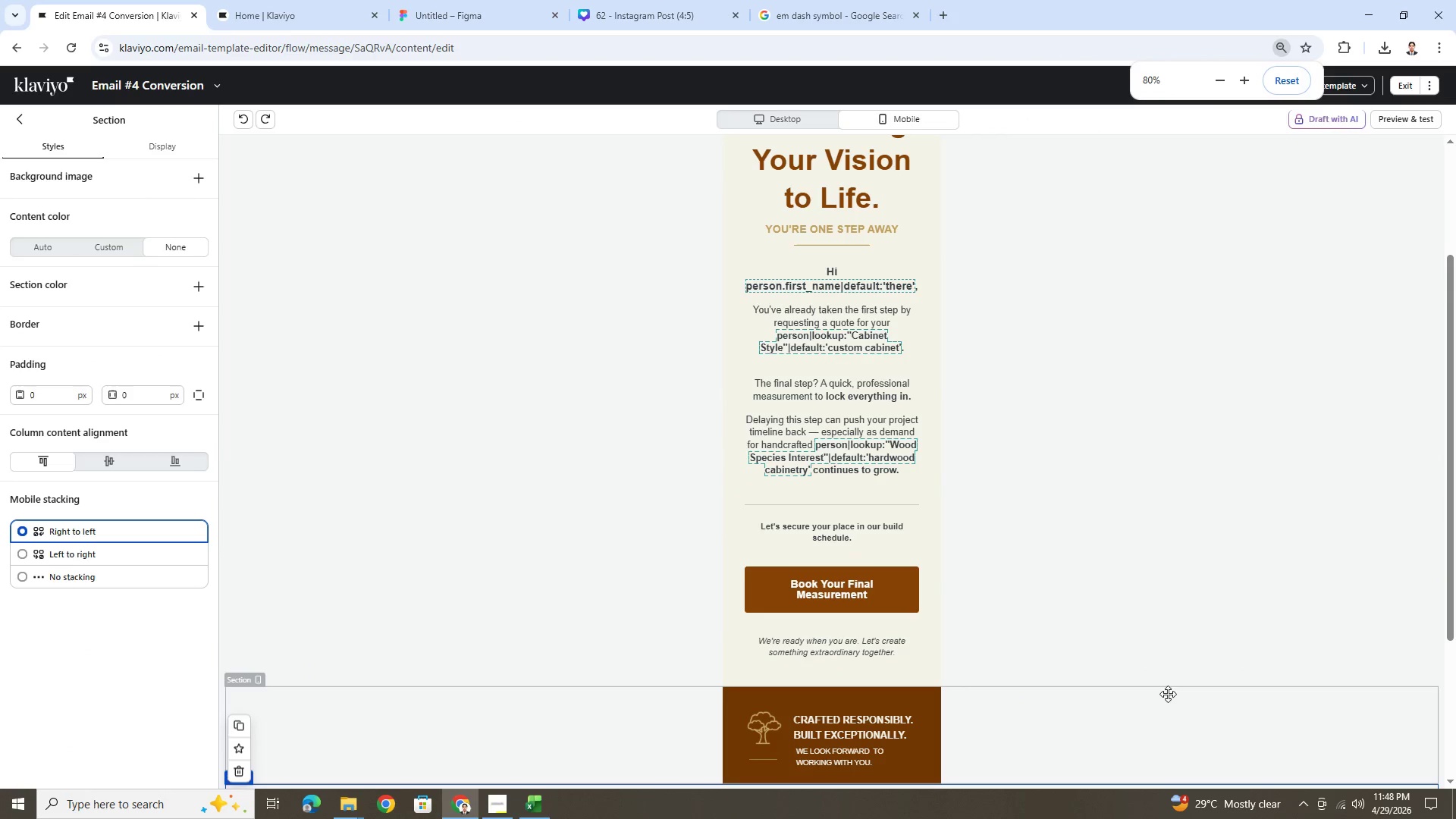 
hold_key(key=ControlLeft, duration=0.55)
scroll: coordinate [1165, 692], scroll_direction: down, amount: 3.0
 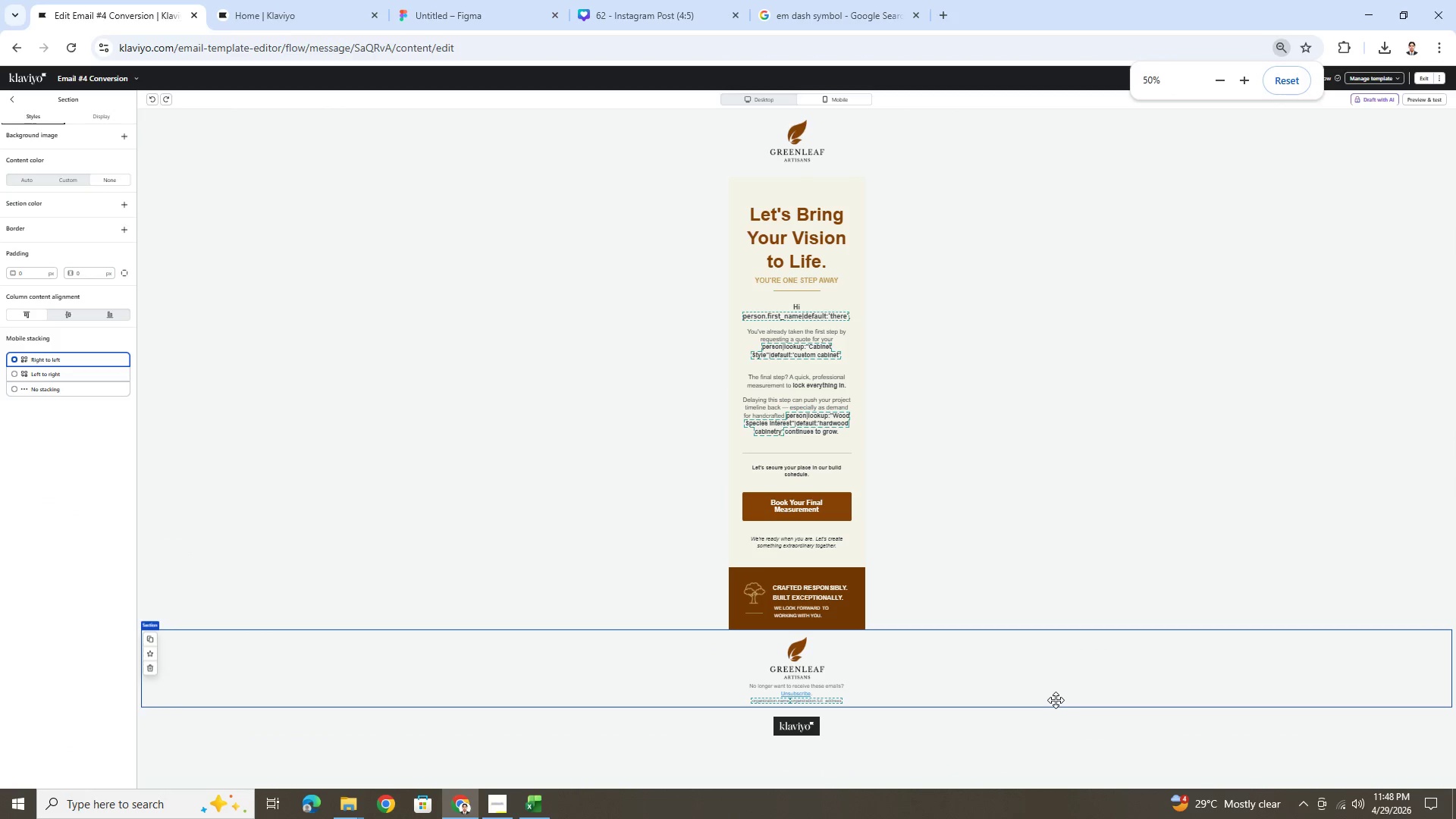 
hold_key(key=ControlLeft, duration=0.41)
scroll: coordinate [1034, 714], scroll_direction: up, amount: 1.0
 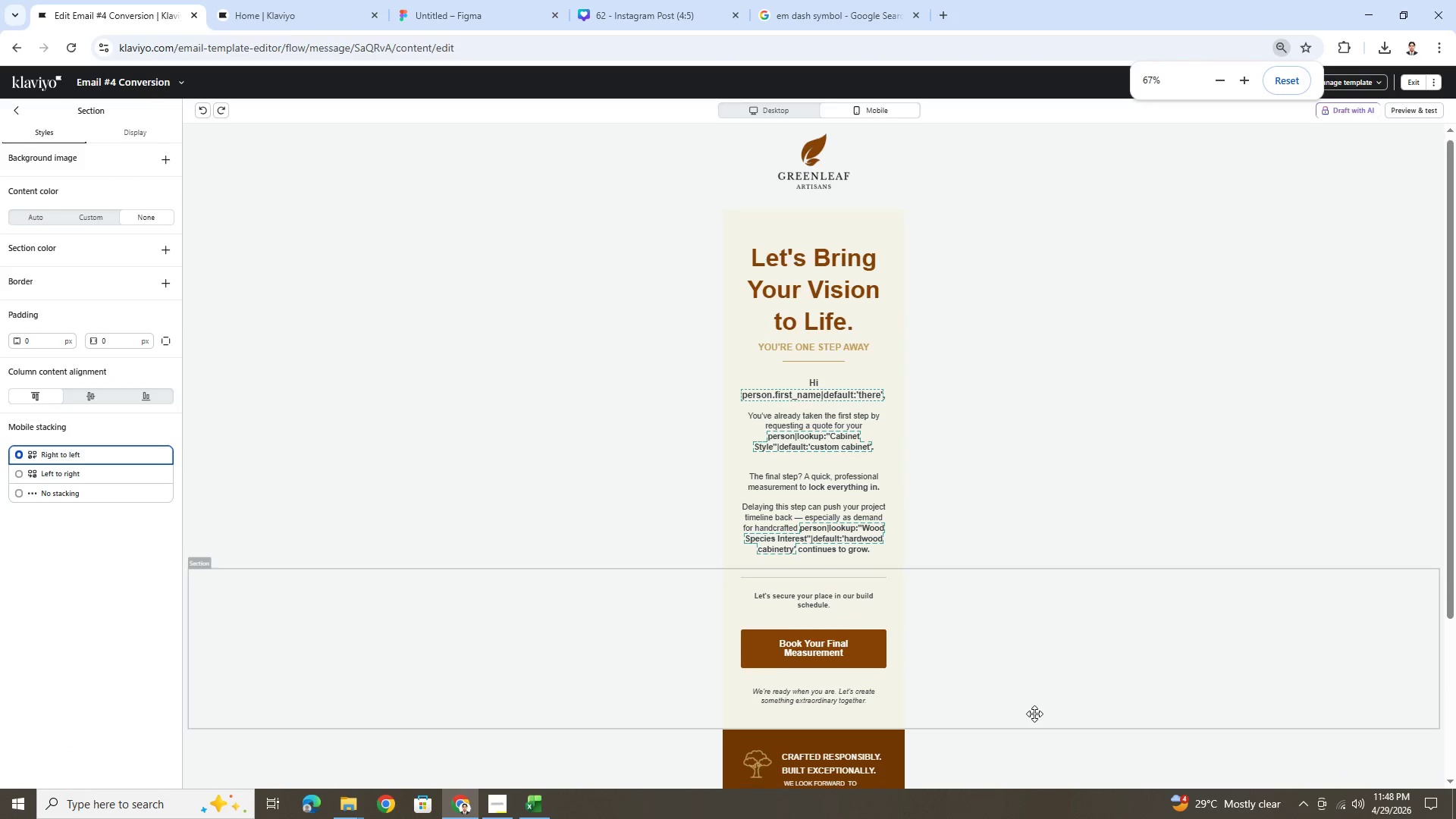 
scroll: coordinate [1034, 714], scroll_direction: down, amount: 3.0
 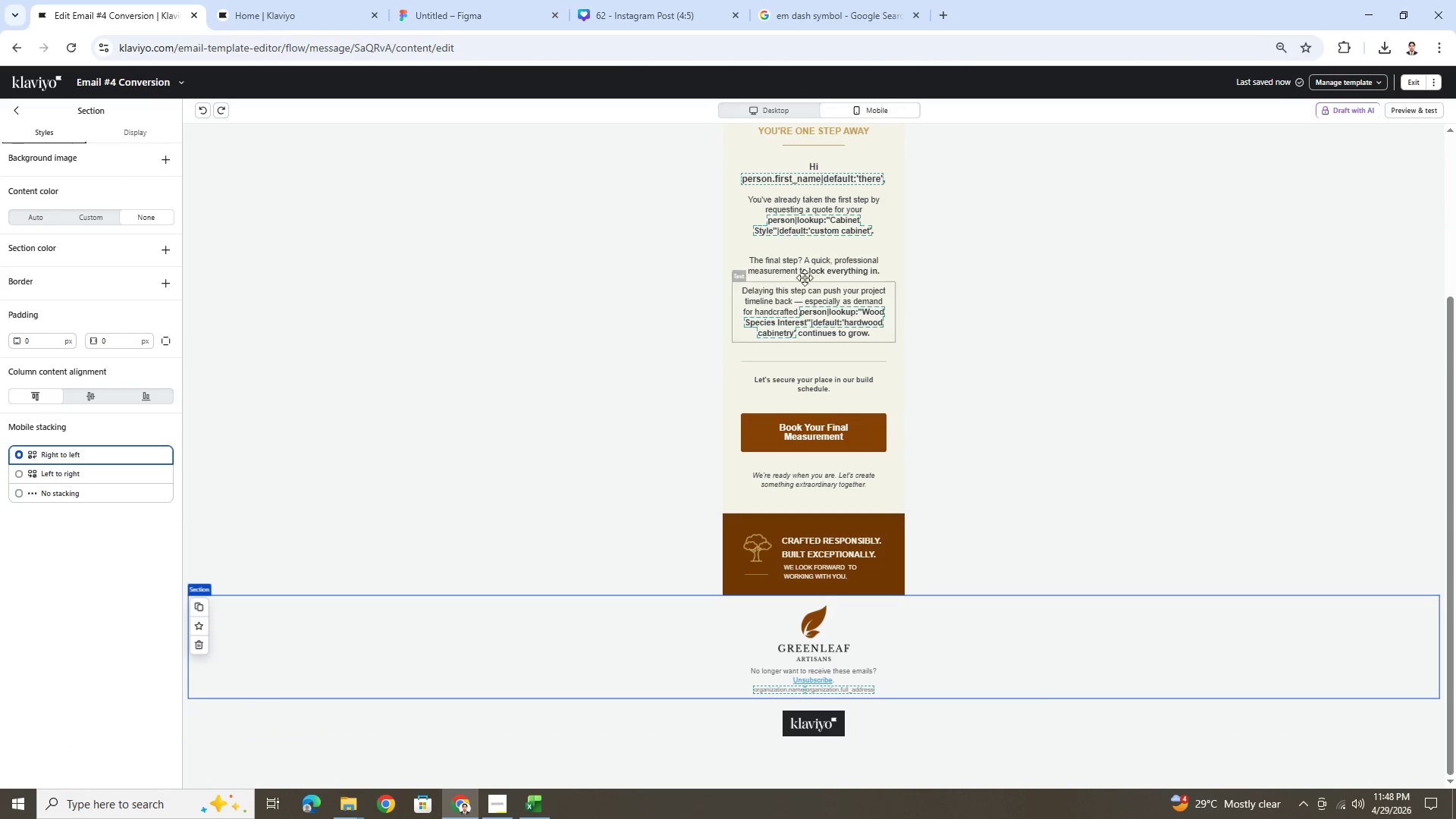 
left_click([775, 108])
 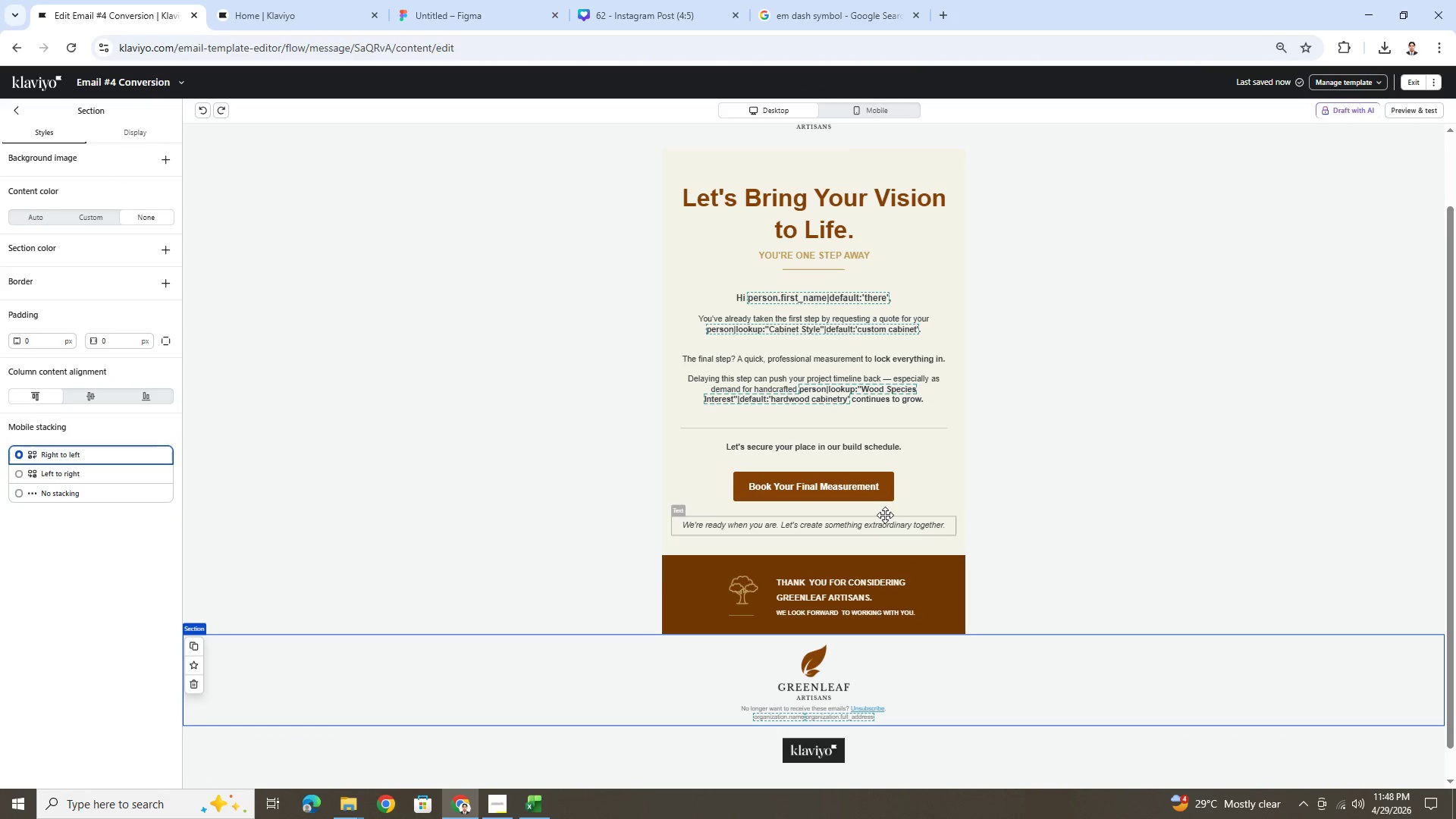 
left_click([875, 491])
 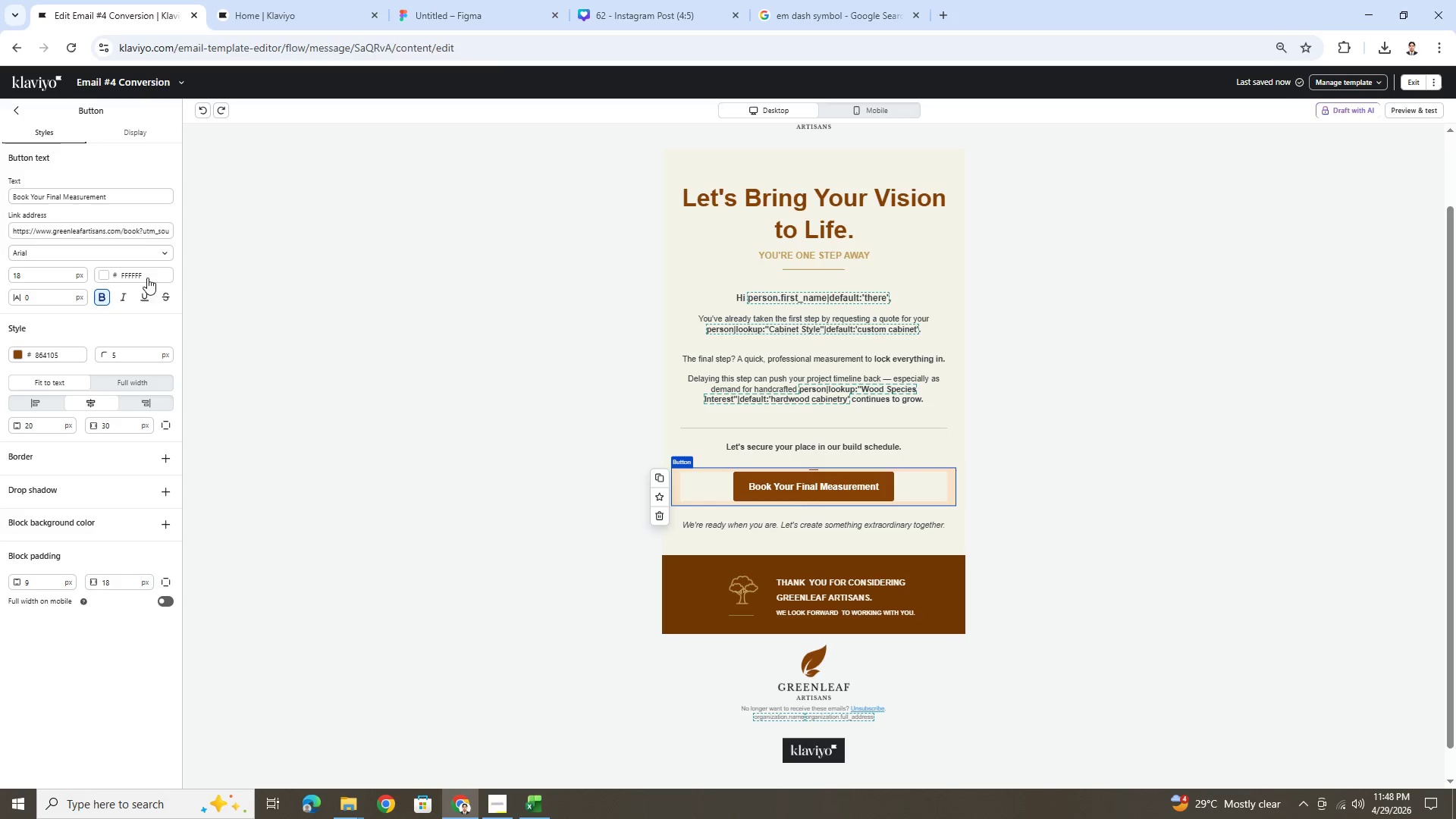 
left_click_drag(start_coordinate=[143, 230], to_coordinate=[315, 241])
 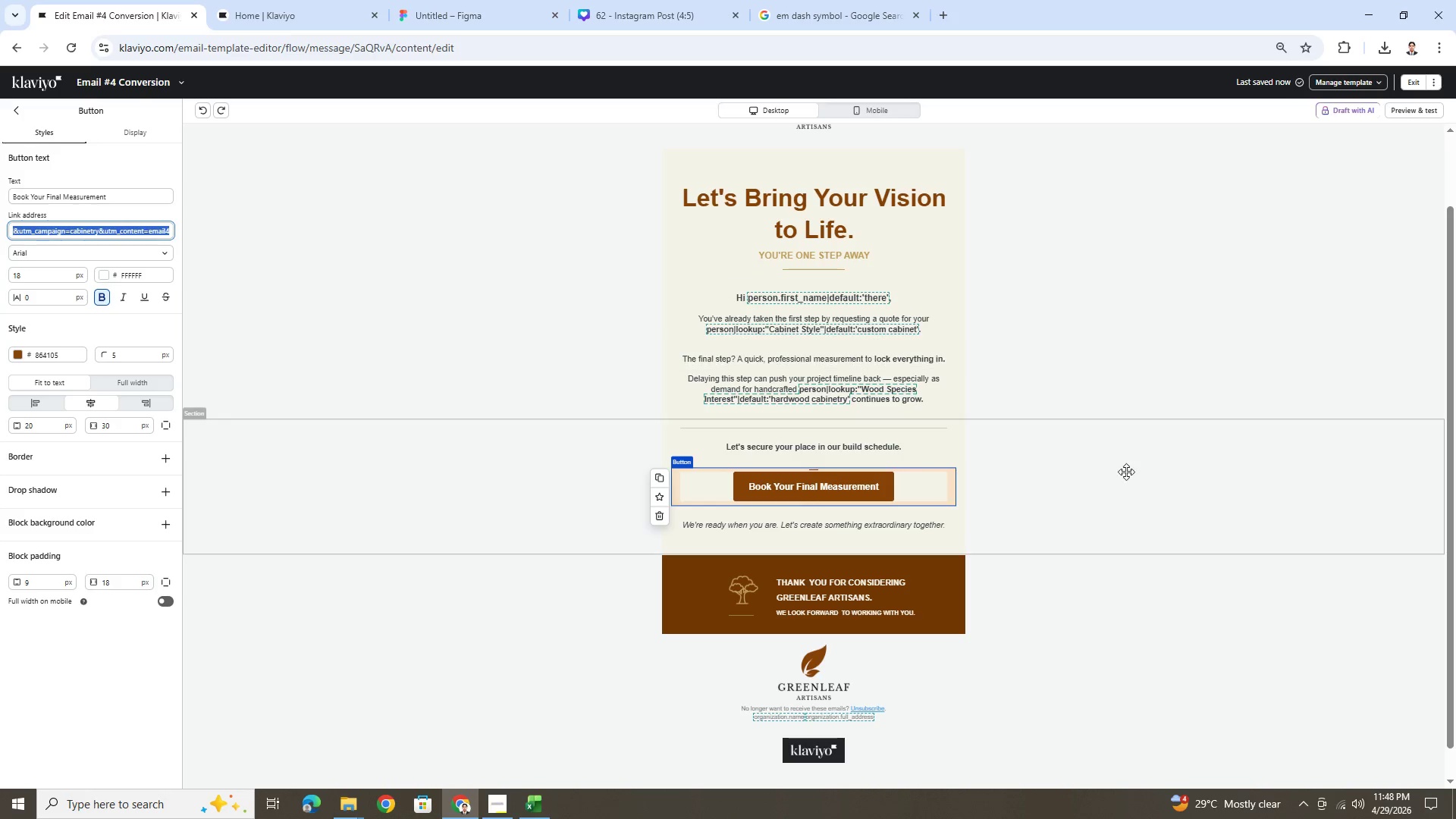 
left_click([1126, 472])
 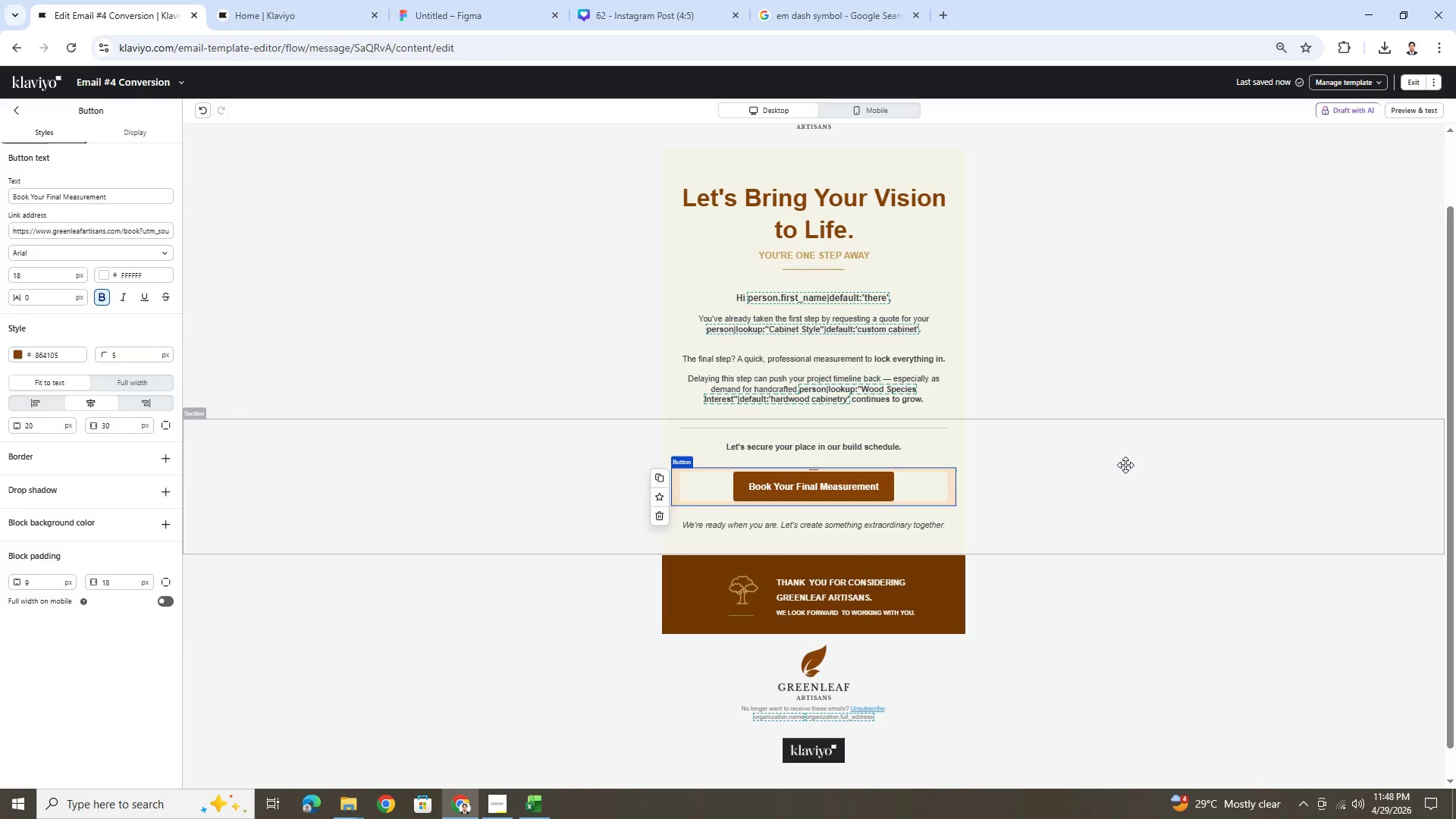 
scroll: coordinate [1126, 463], scroll_direction: up, amount: 4.0
 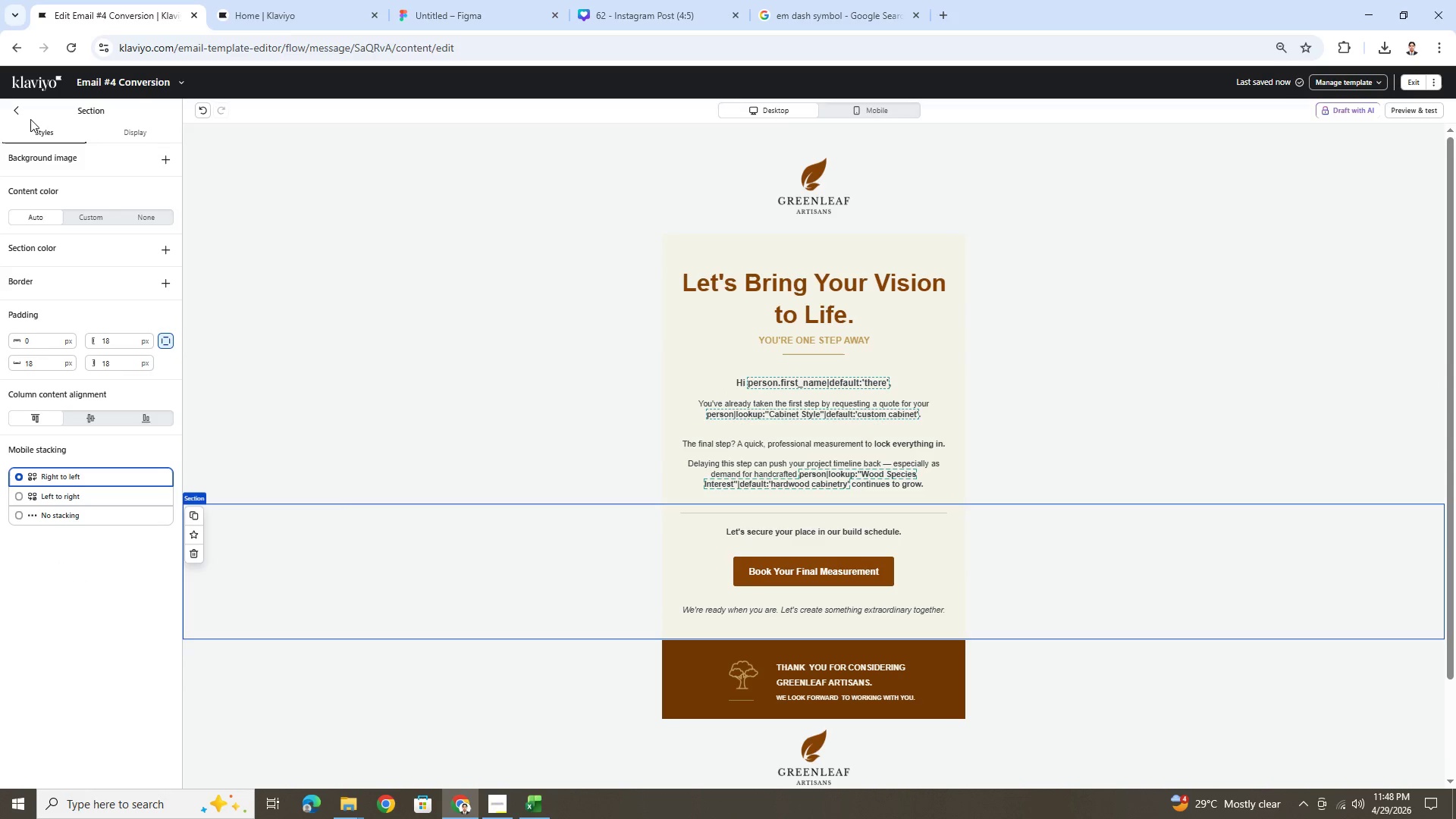 
left_click([22, 109])
 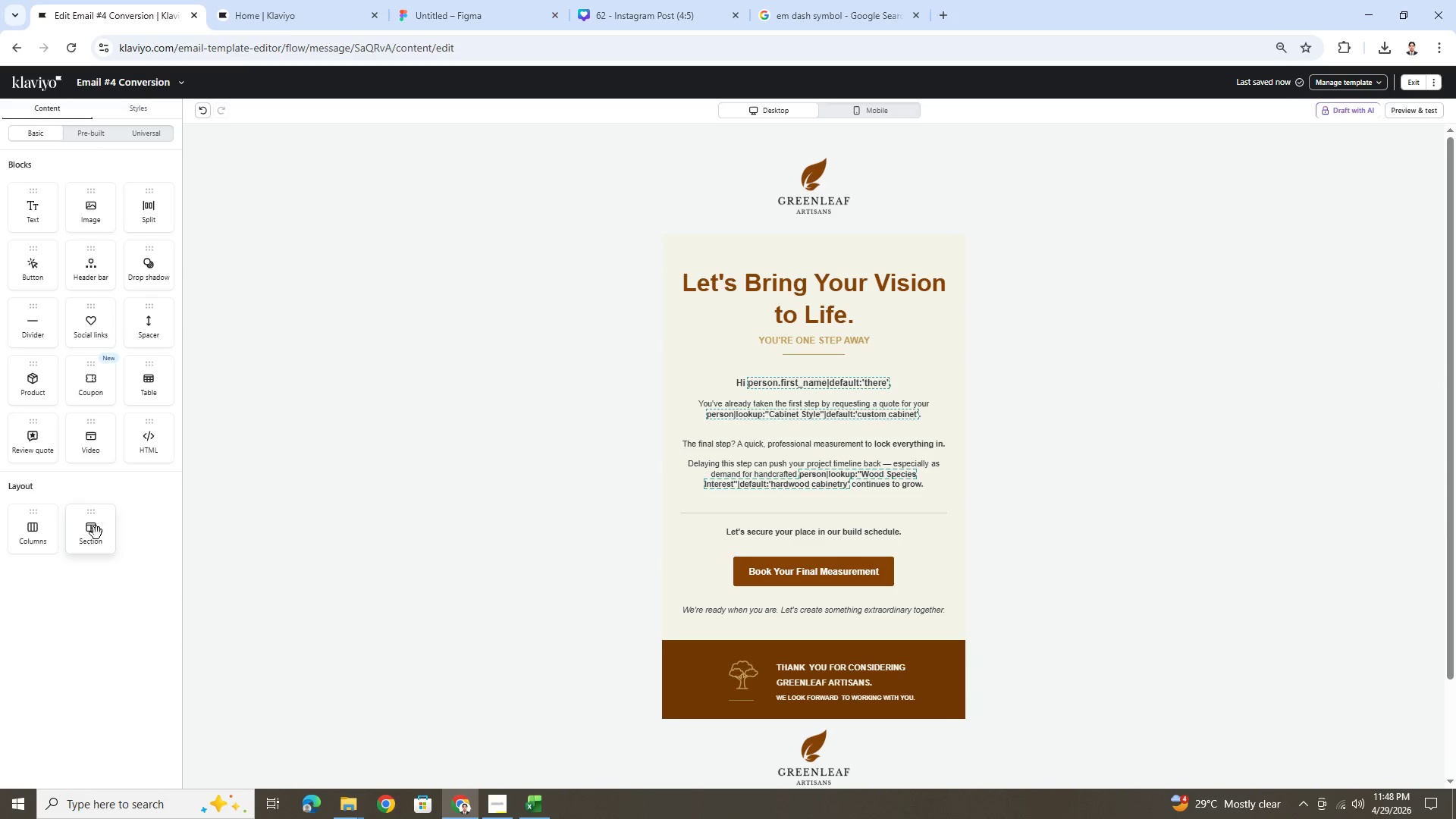 
left_click_drag(start_coordinate=[95, 534], to_coordinate=[598, 249])
 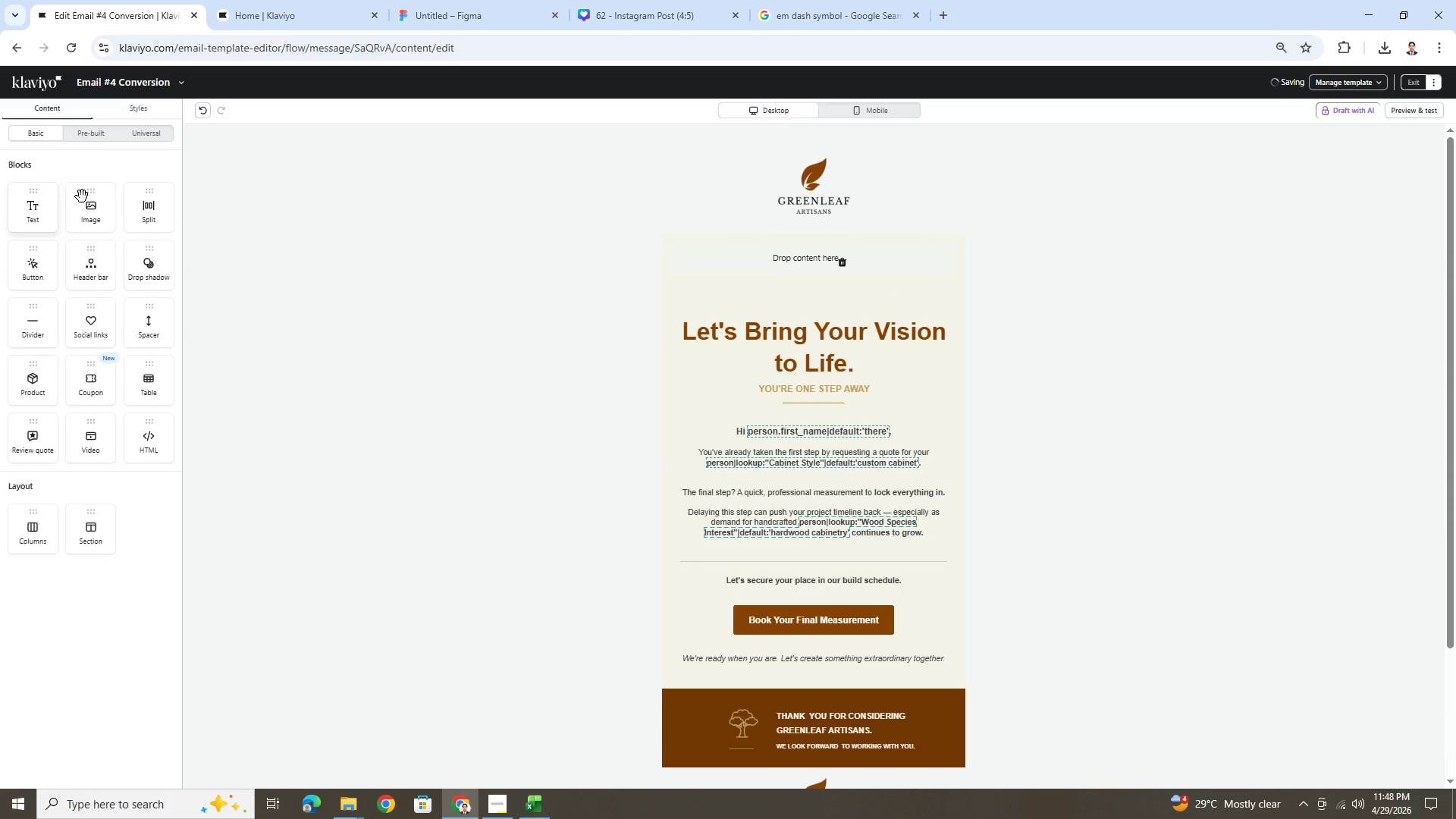 
left_click_drag(start_coordinate=[89, 197], to_coordinate=[761, 259])
 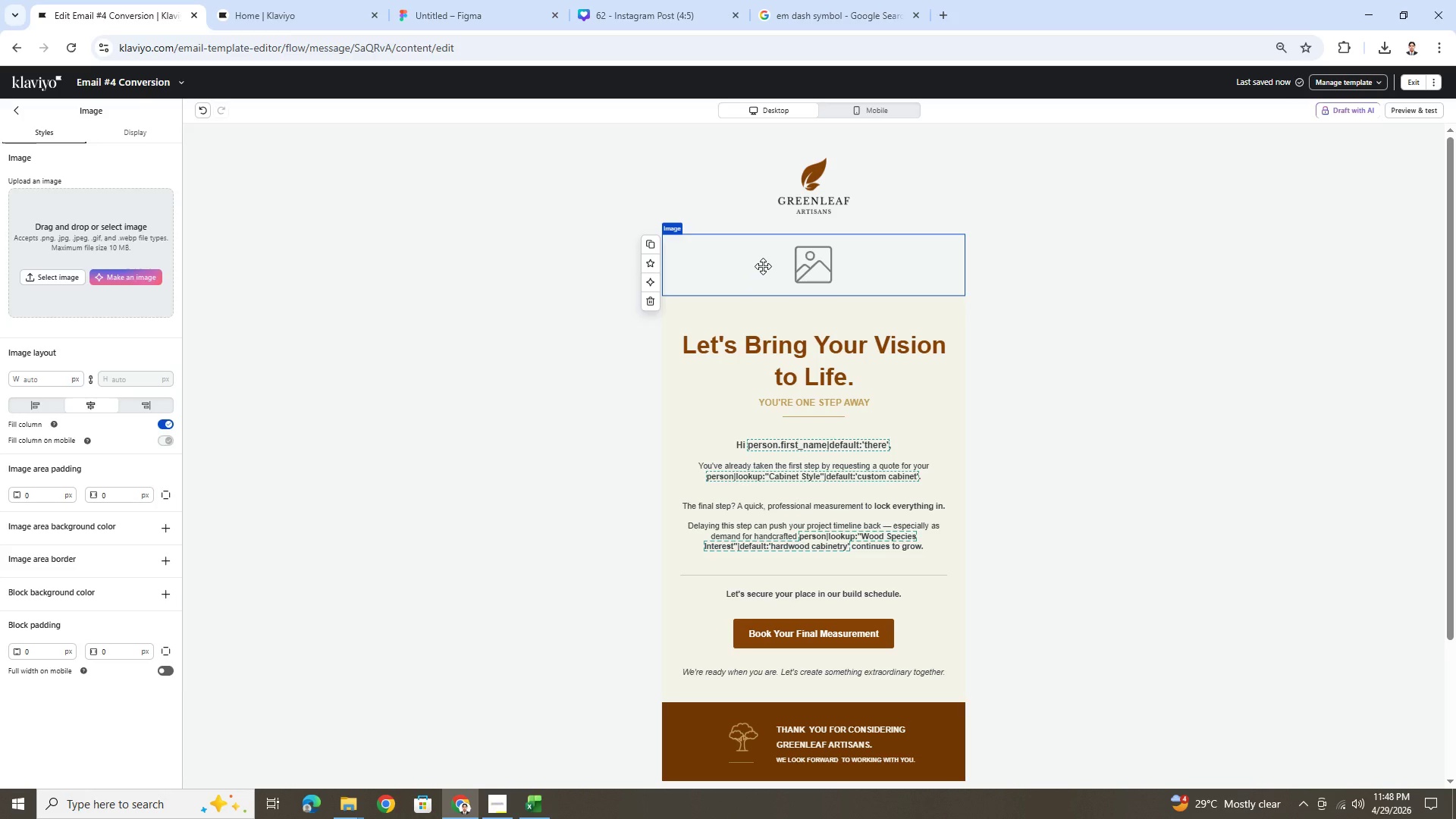 
wait(16.34)
 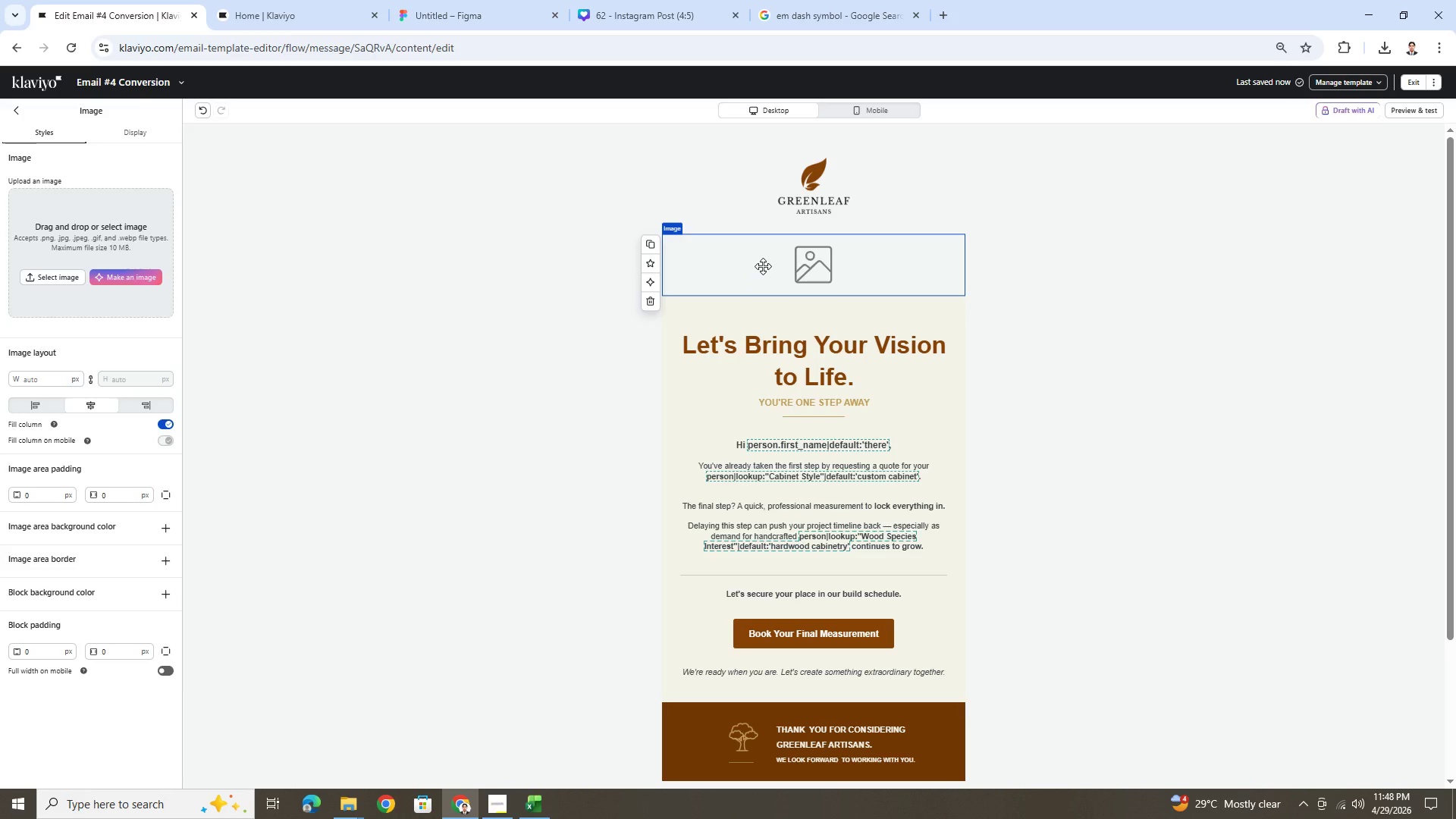 
left_click([121, 275])
 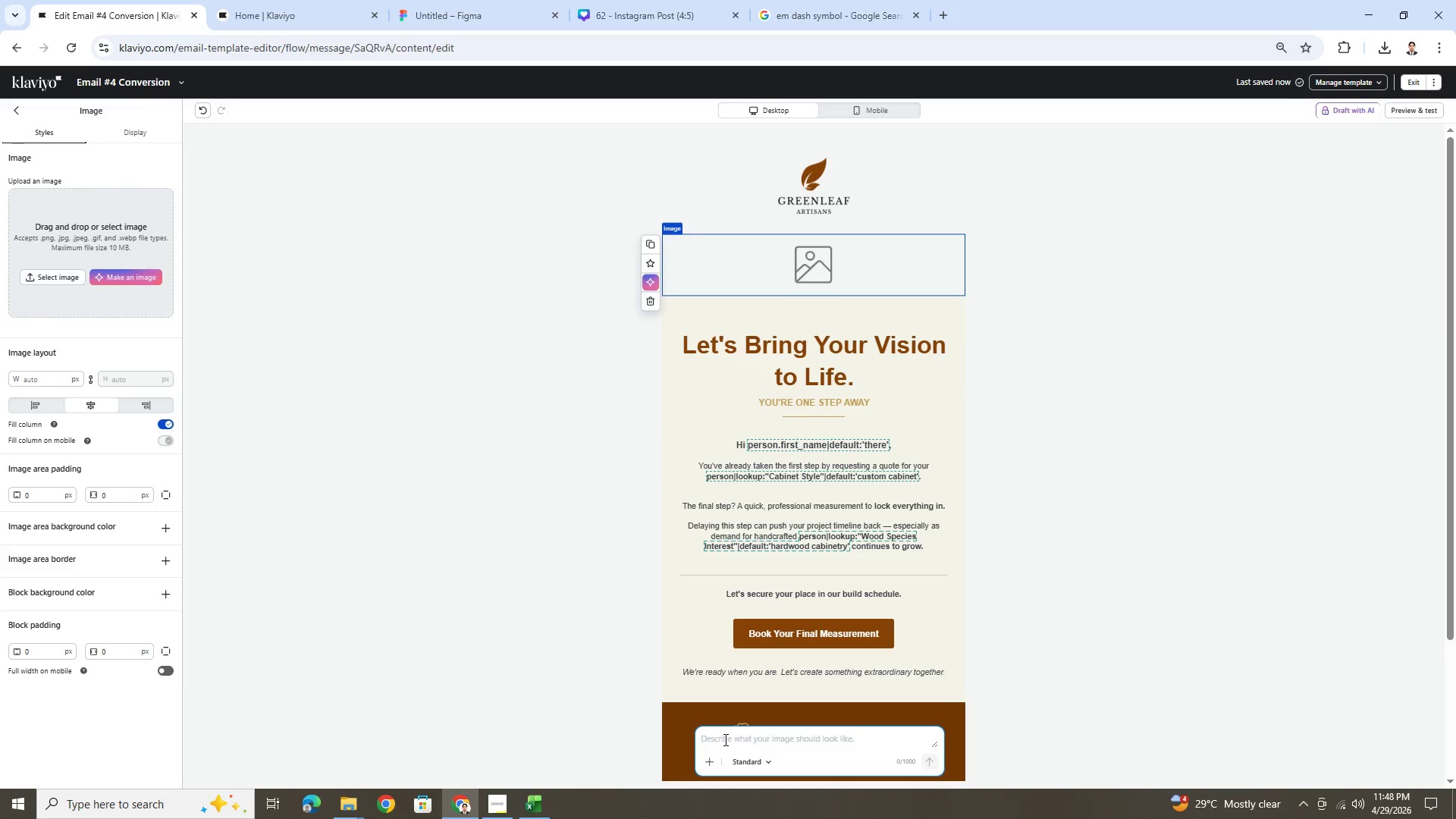 
wait(8.98)
 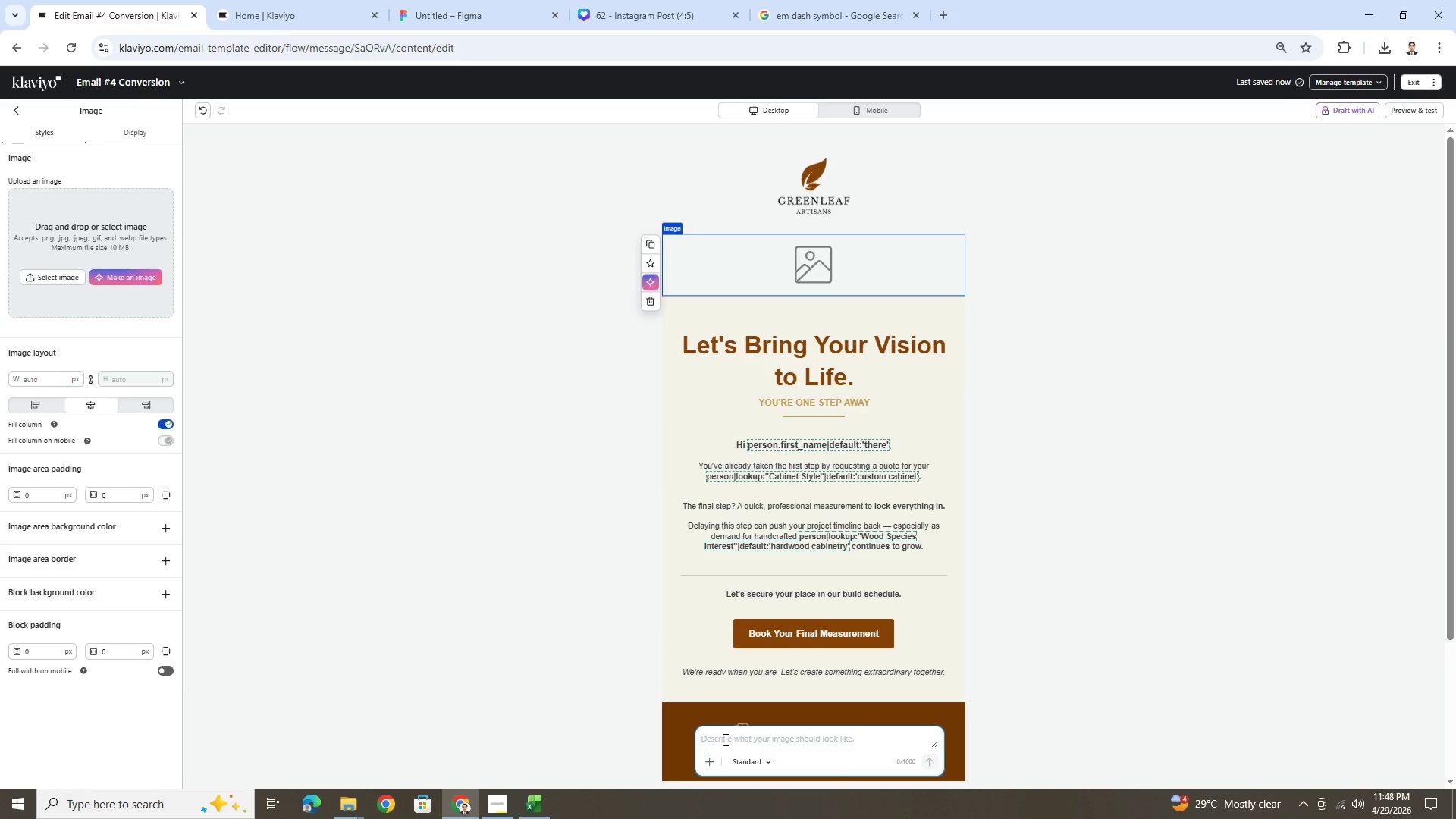 
left_click([901, 405])
 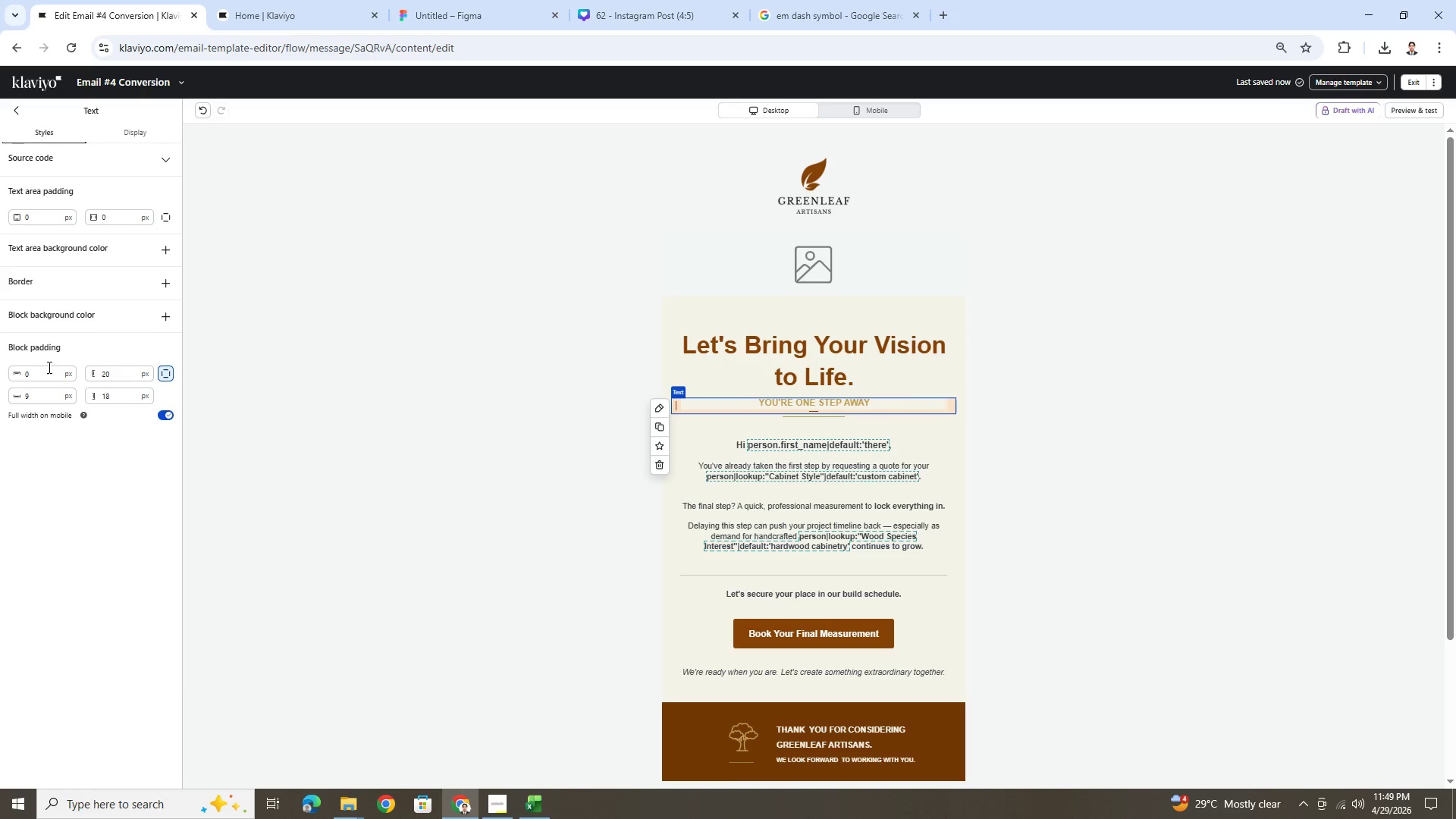 
double_click([47, 372])
 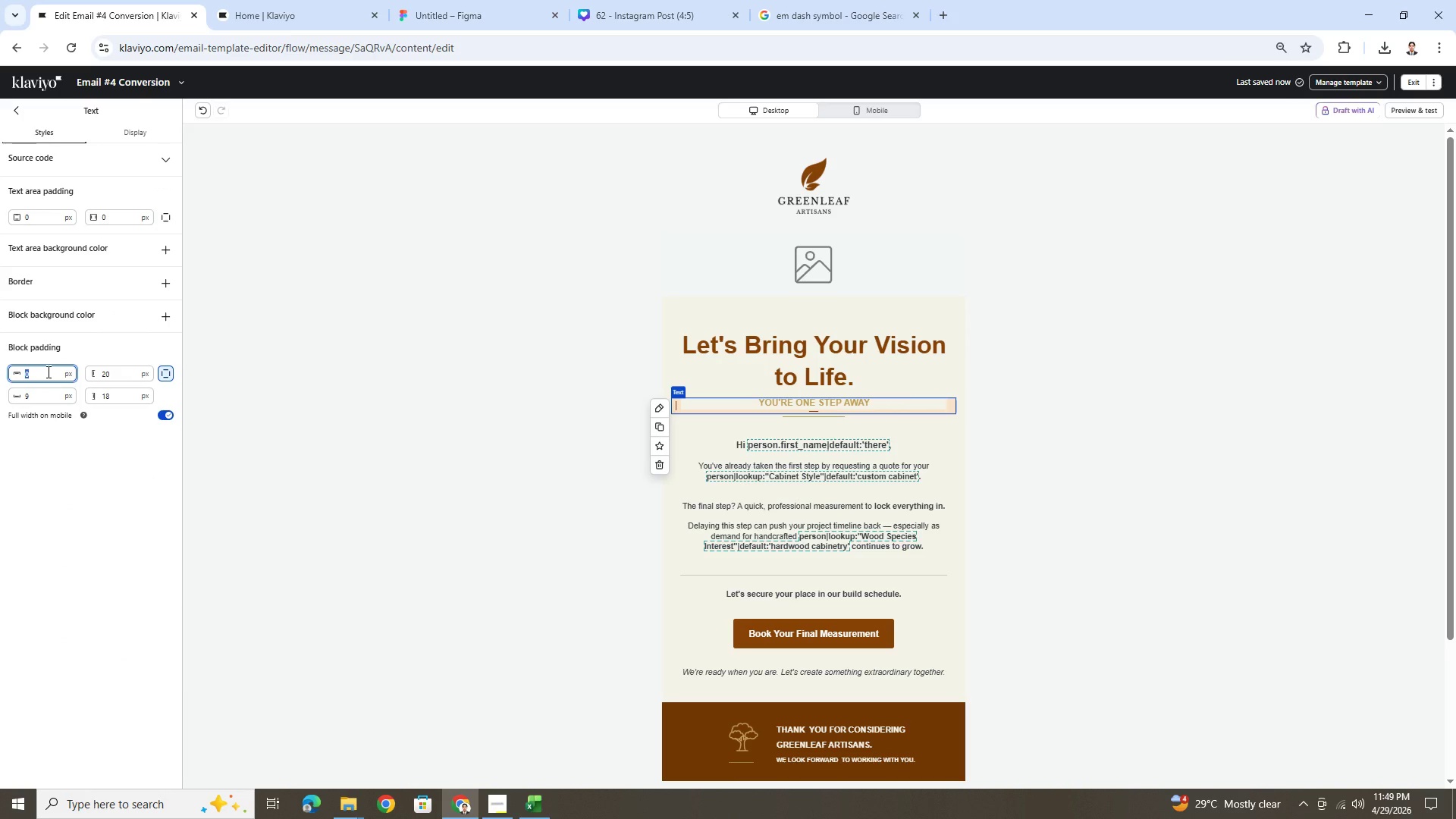 
key(Numpad4)
 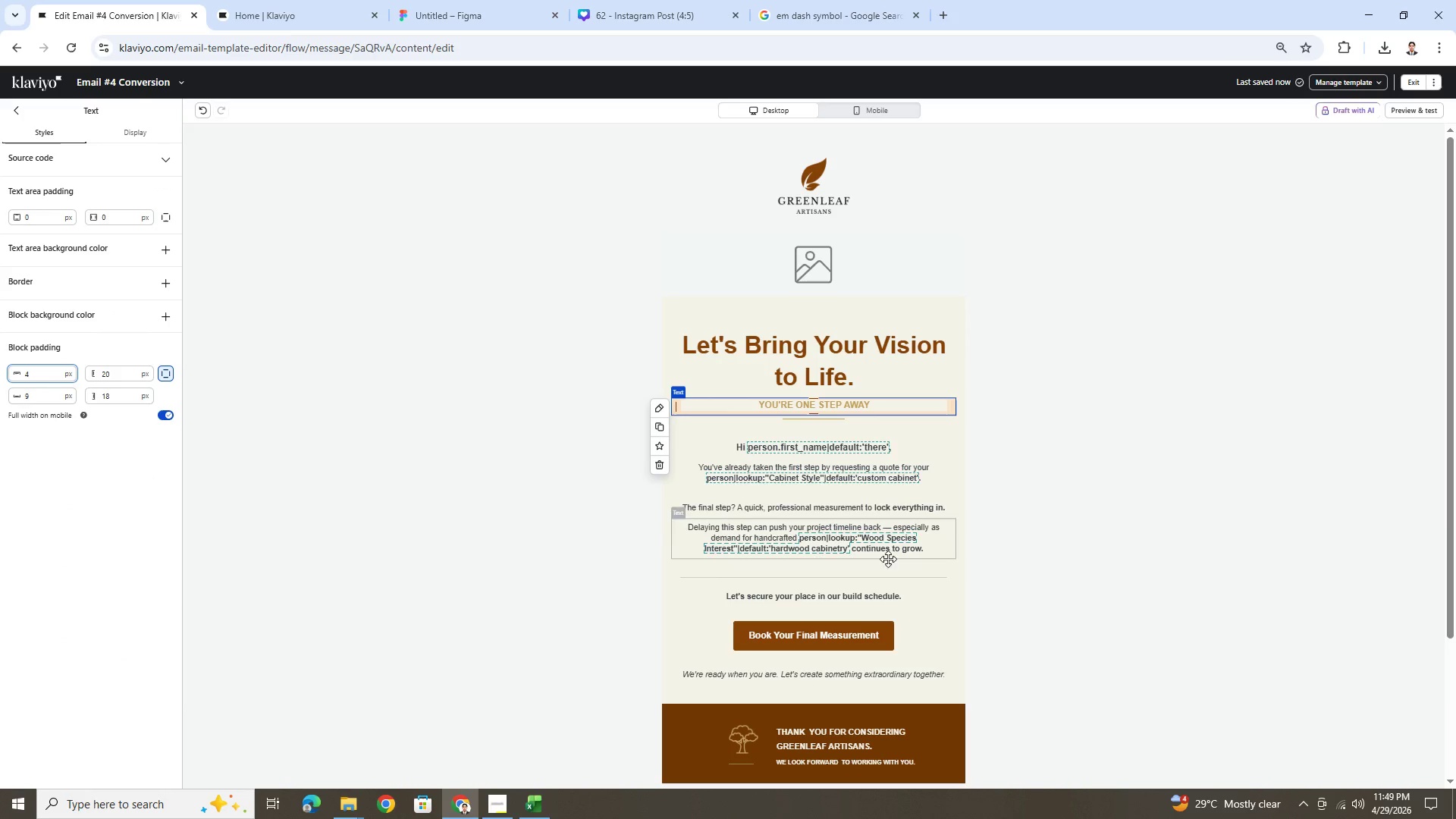 
left_click([1066, 638])
 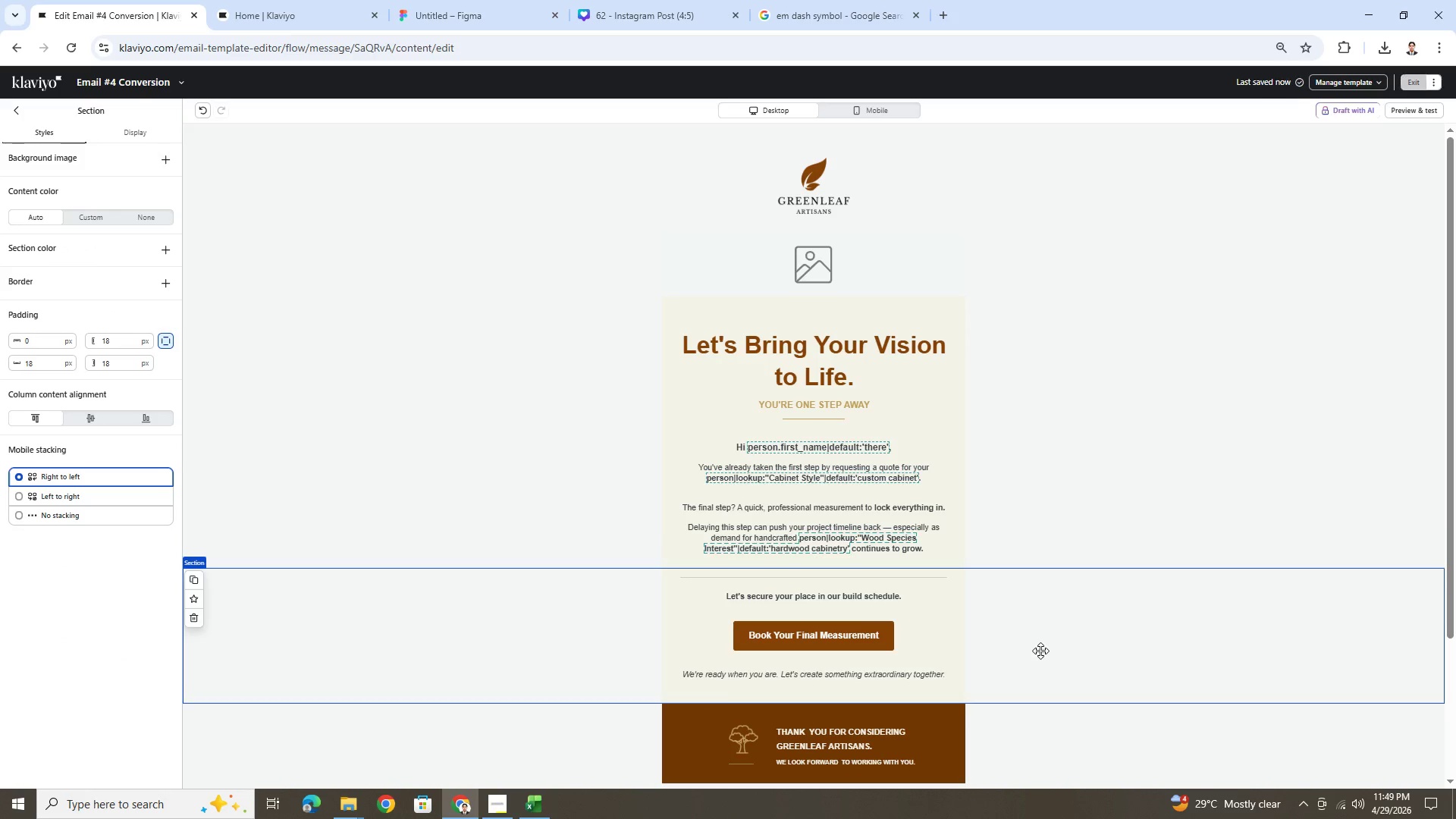 
scroll: coordinate [1040, 661], scroll_direction: down, amount: 2.0
 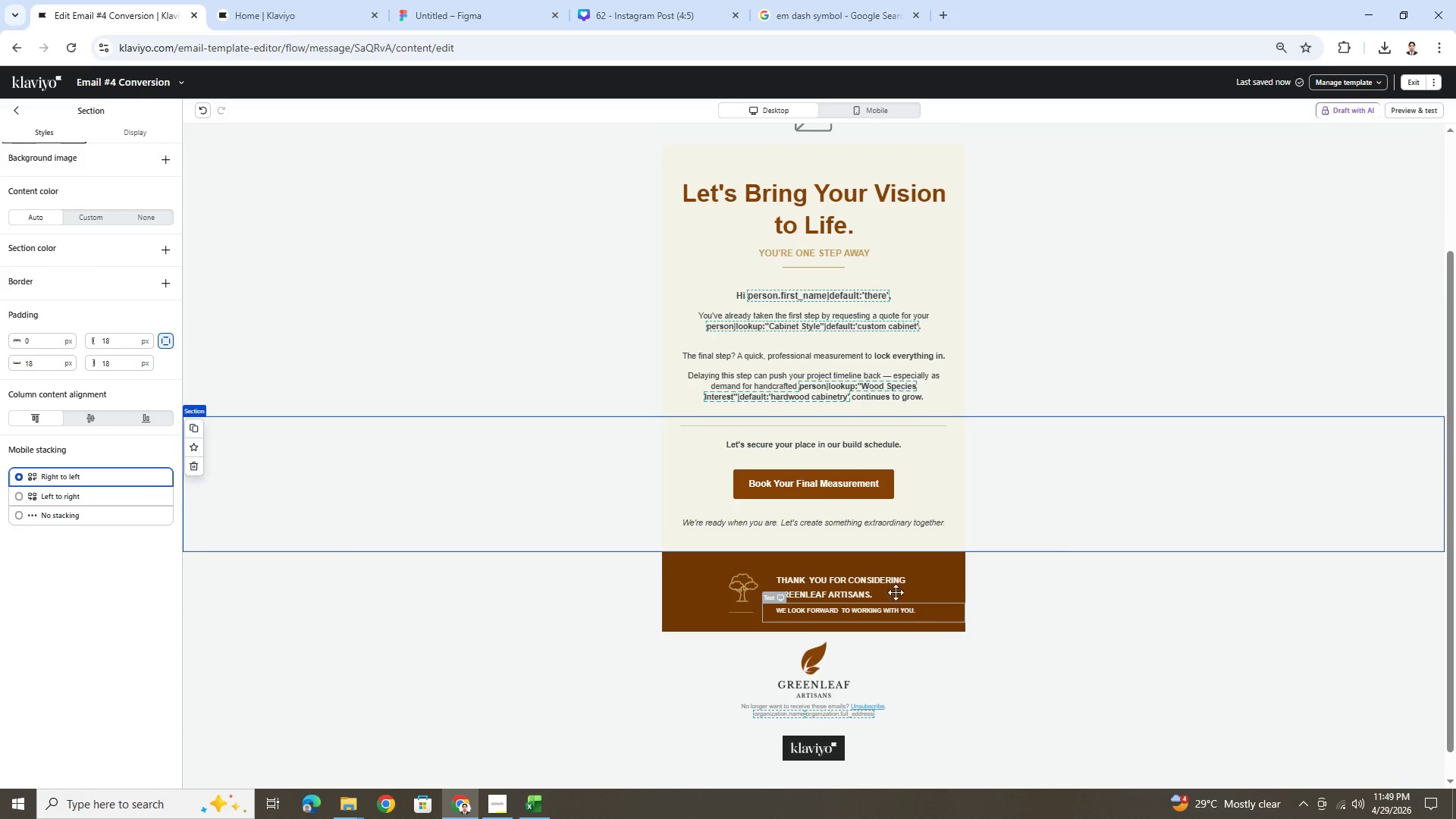 
scroll: coordinate [880, 471], scroll_direction: up, amount: 4.0
 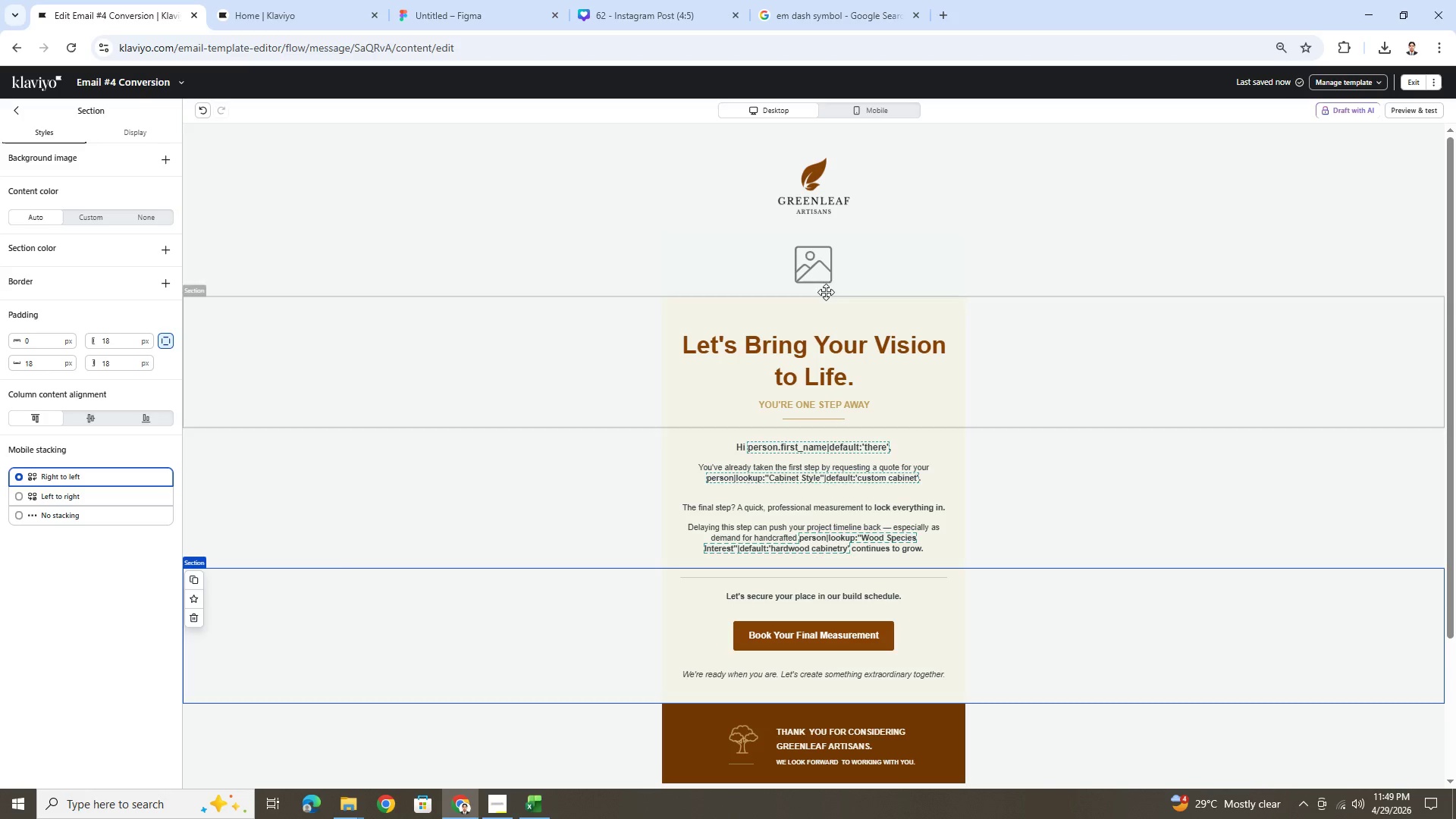 
left_click([830, 279])
 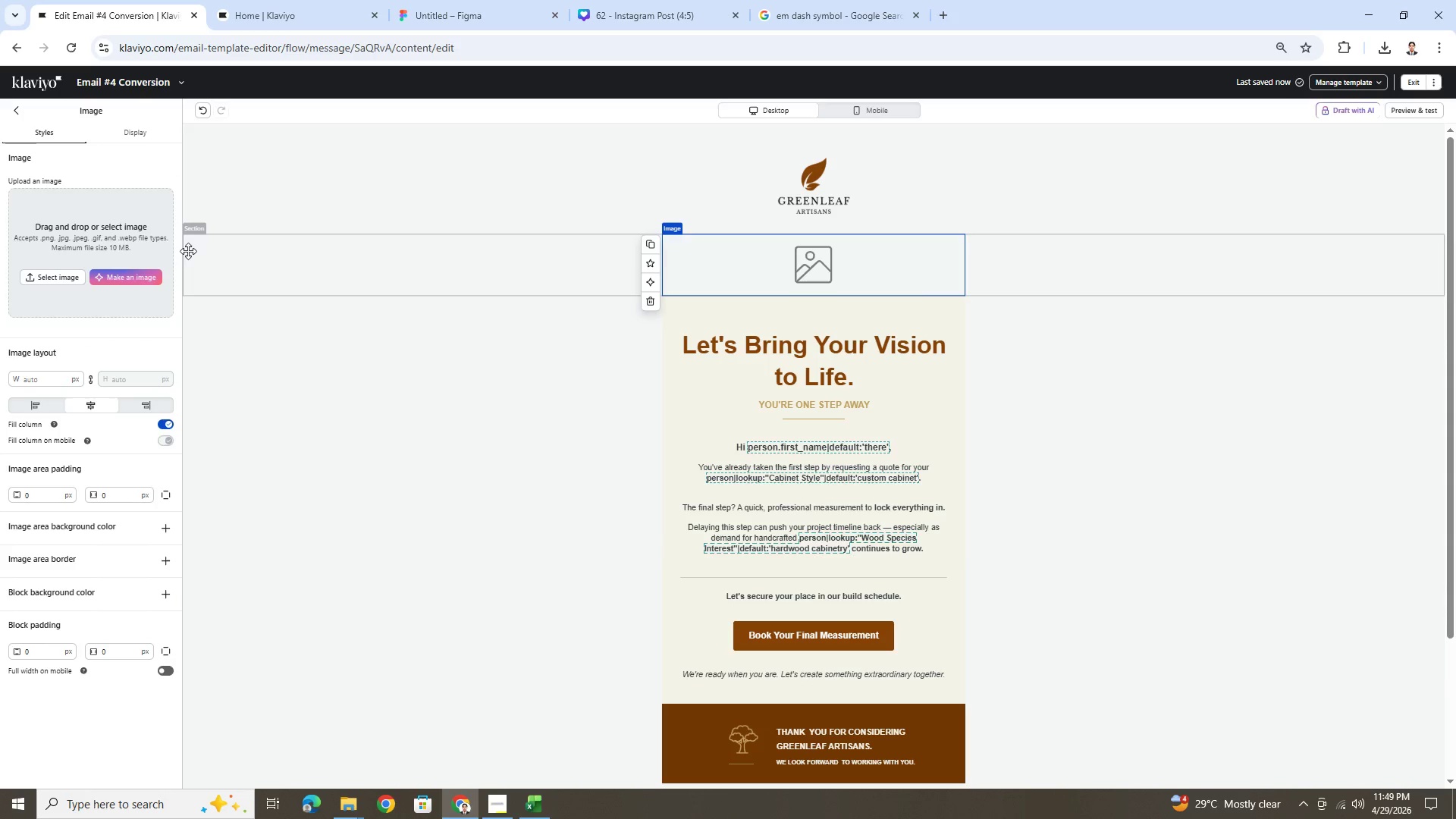 
left_click([138, 277])
 